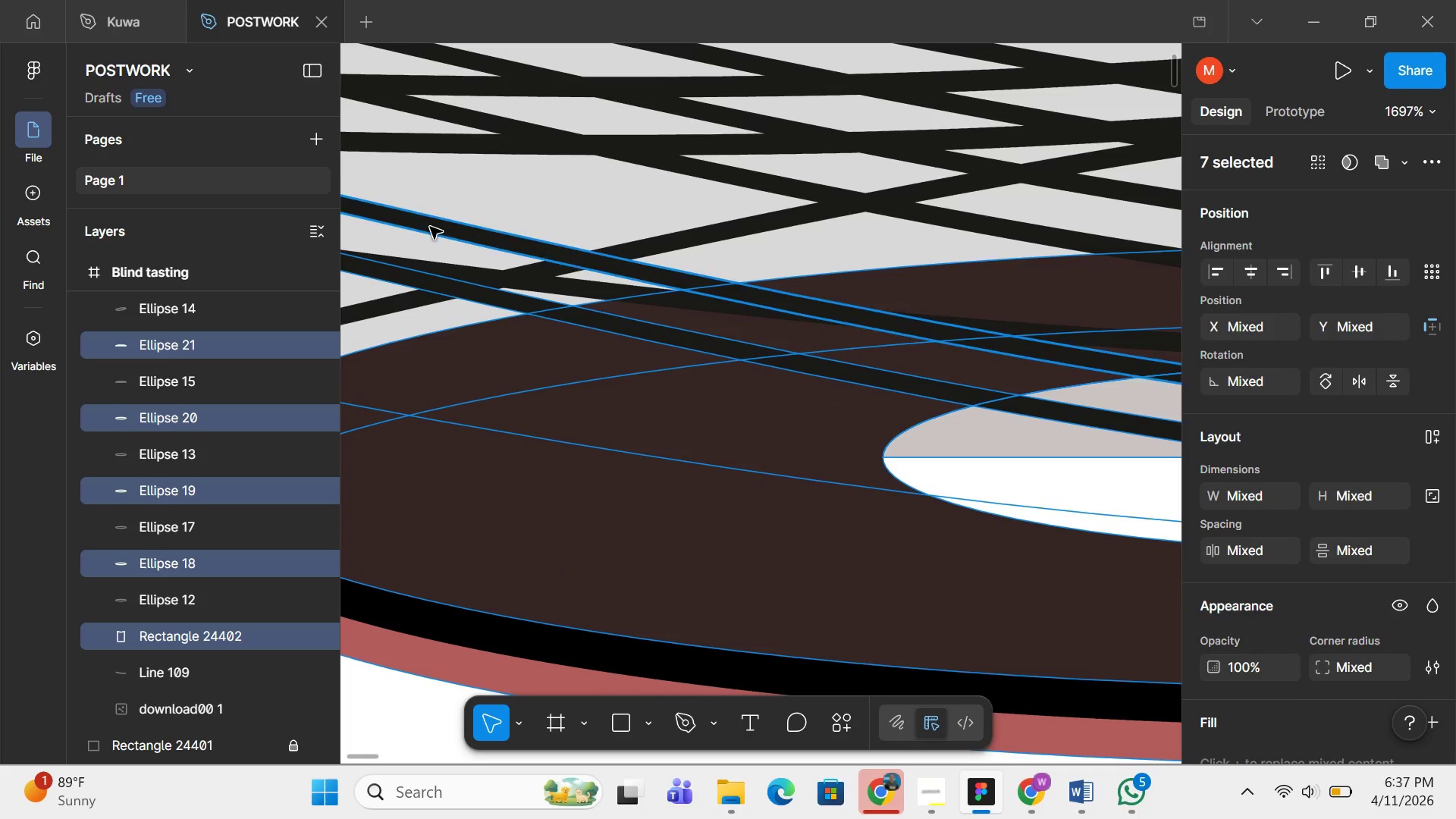 
hold_key(key=ControlLeft, duration=4.61)
 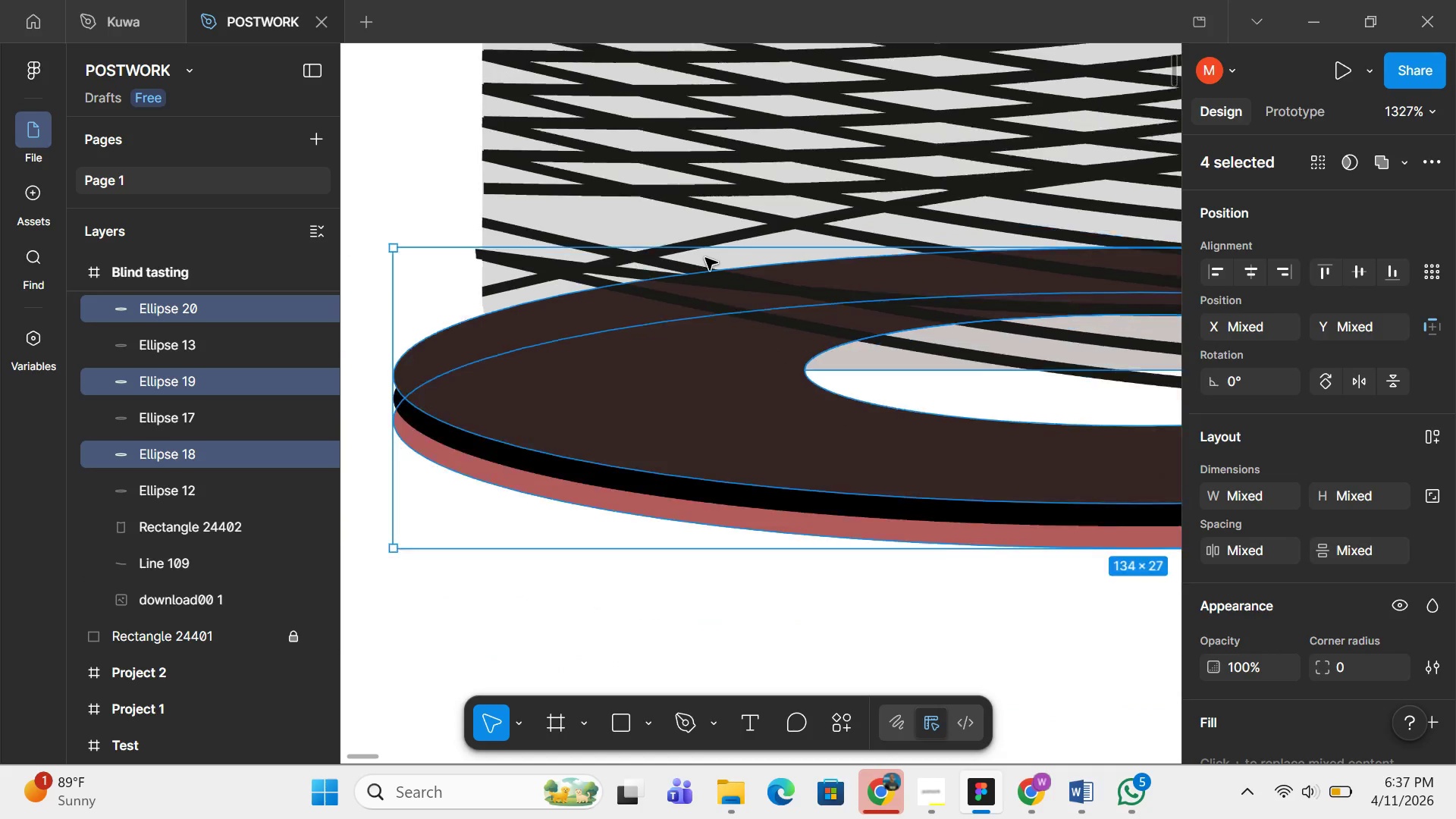 
scroll: coordinate [430, 227], scroll_direction: up, amount: 21.0
 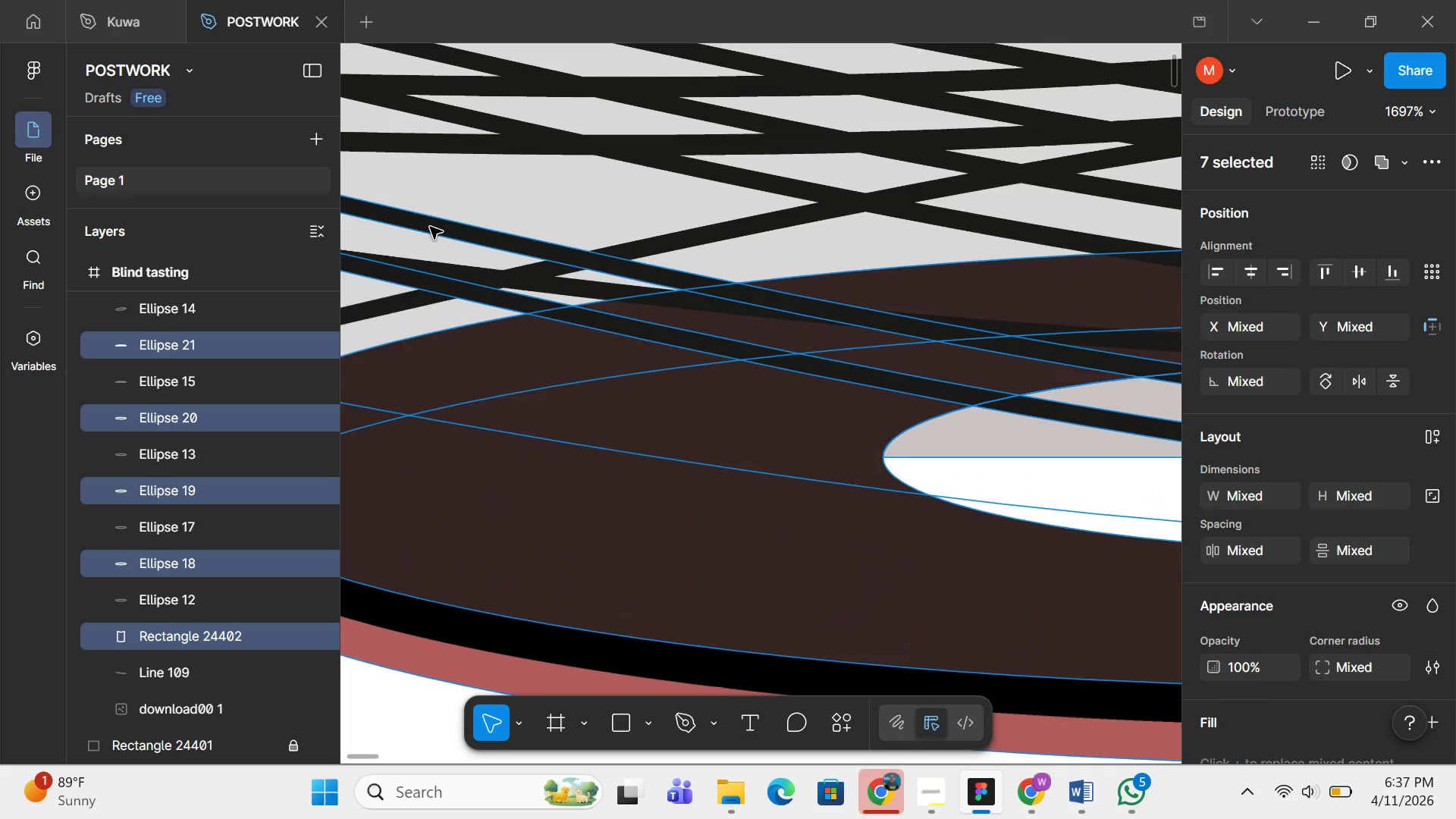 
hold_key(key=ShiftLeft, duration=1.52)
left_click([430, 227])
 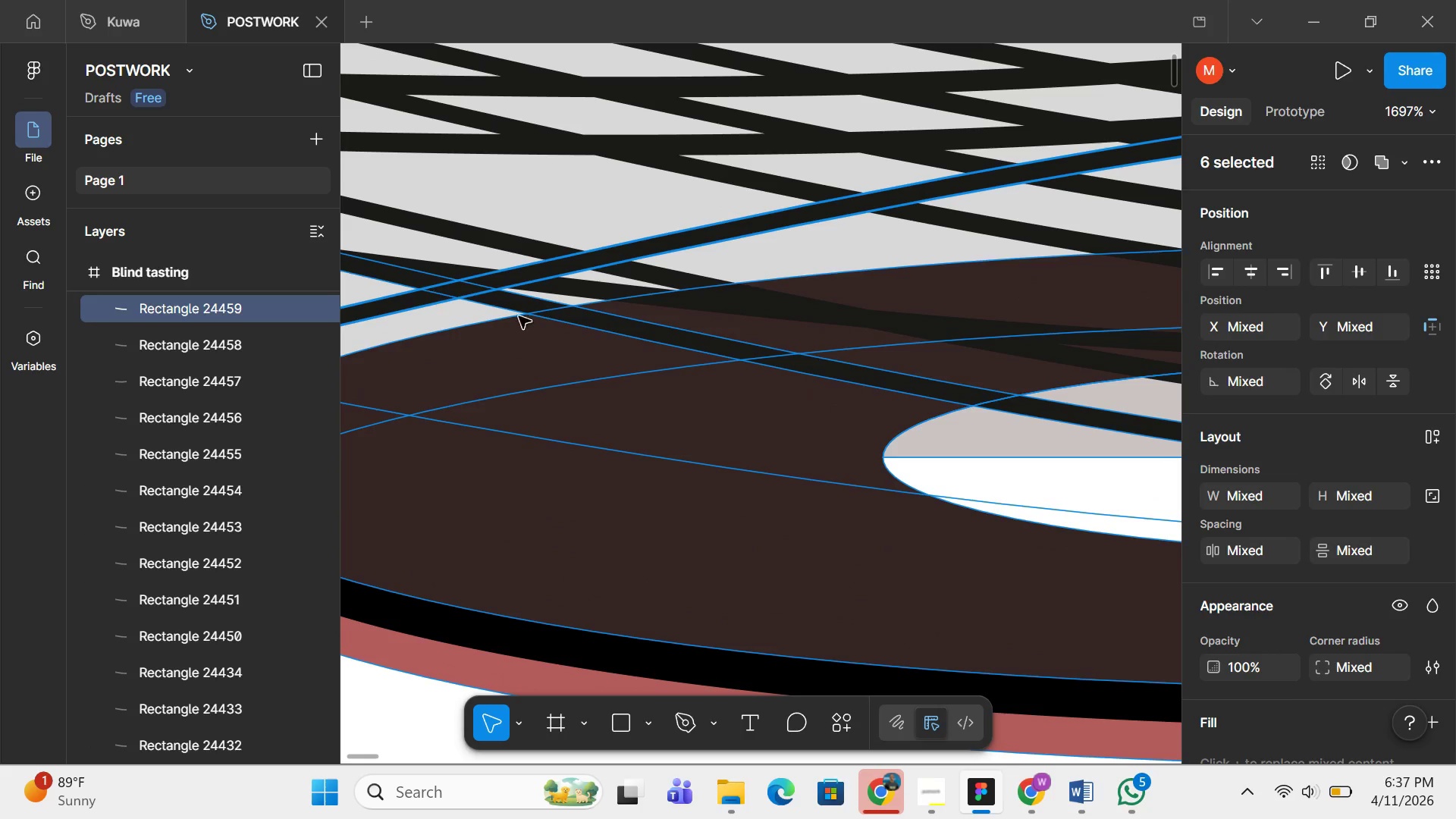 
hold_key(key=ShiftLeft, duration=1.5)
left_click([582, 319])
 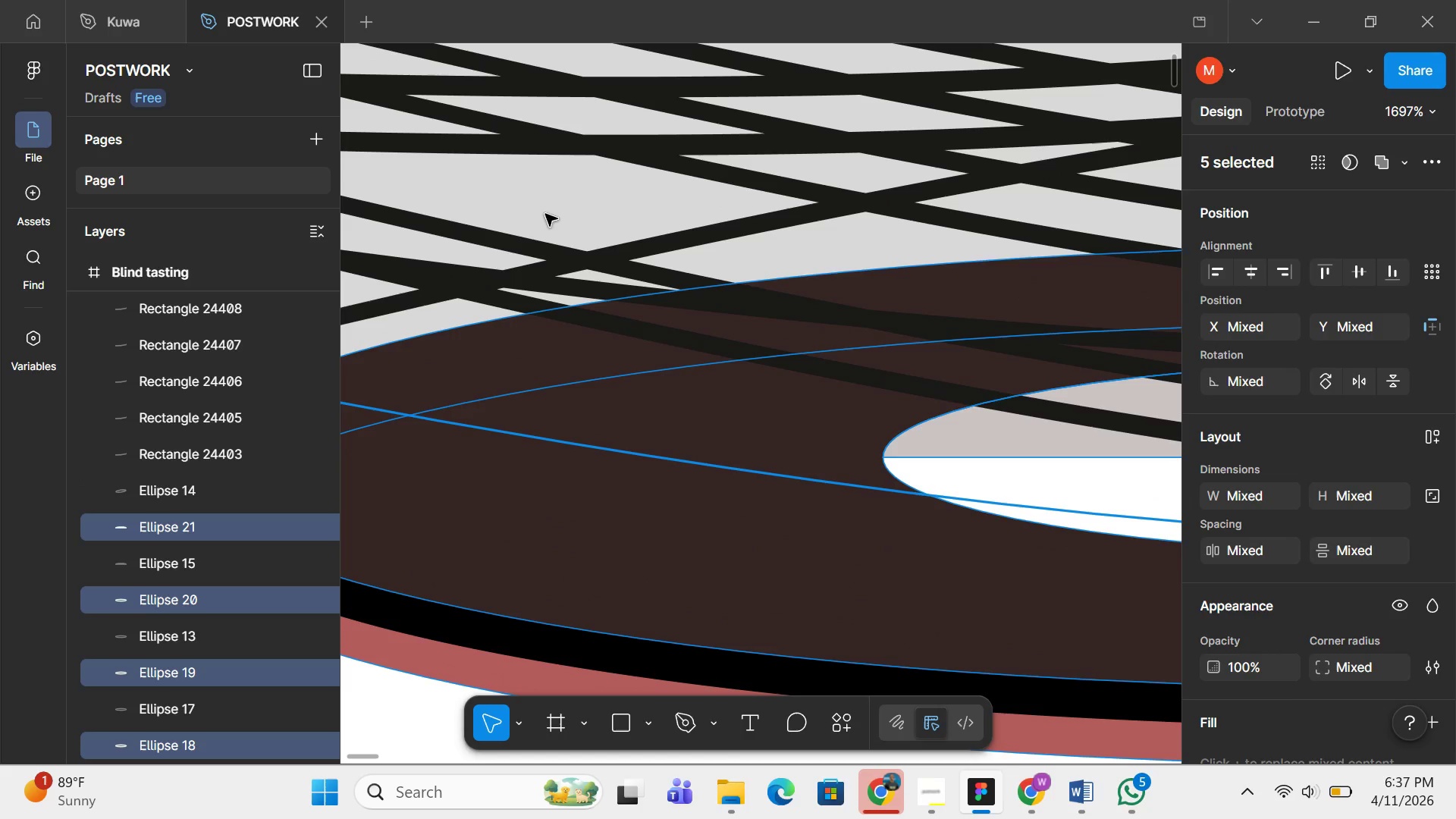 
hold_key(key=ShiftLeft, duration=0.94)
left_click([545, 214])
 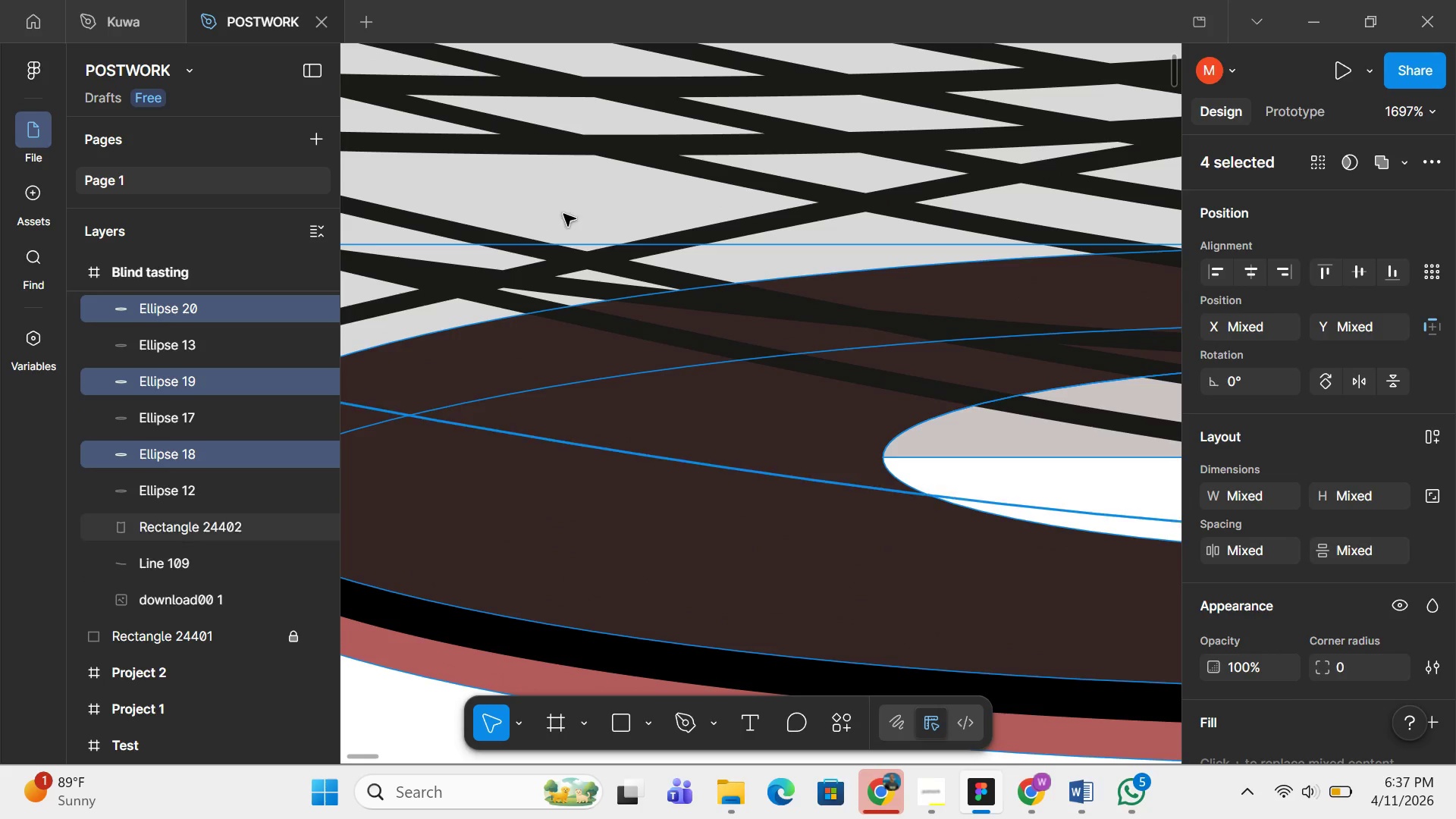 
hold_key(key=ControlLeft, duration=1.3)
scroll: coordinate [705, 258], scroll_direction: down, amount: 13.0
 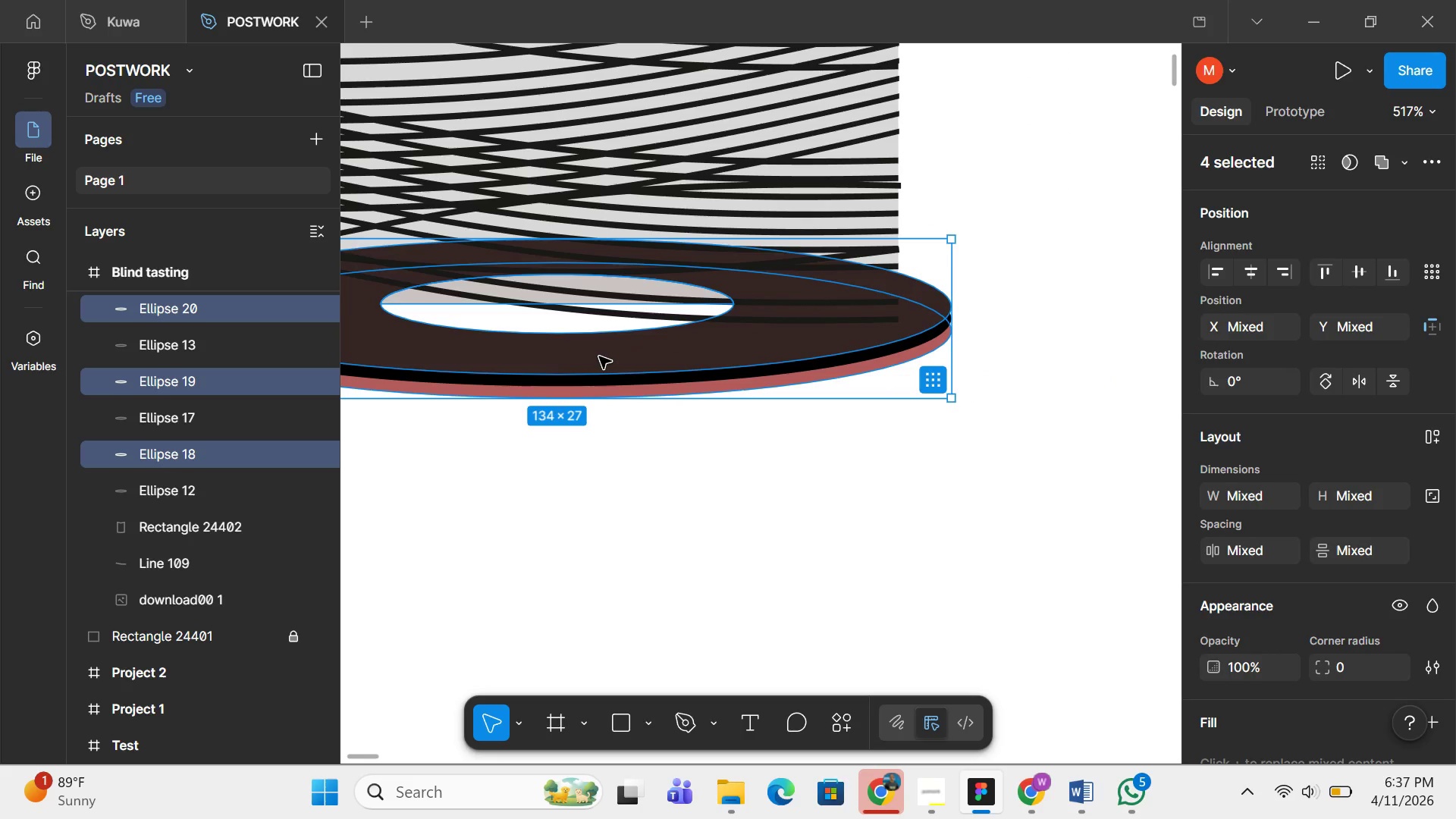 
key(Control+G)
 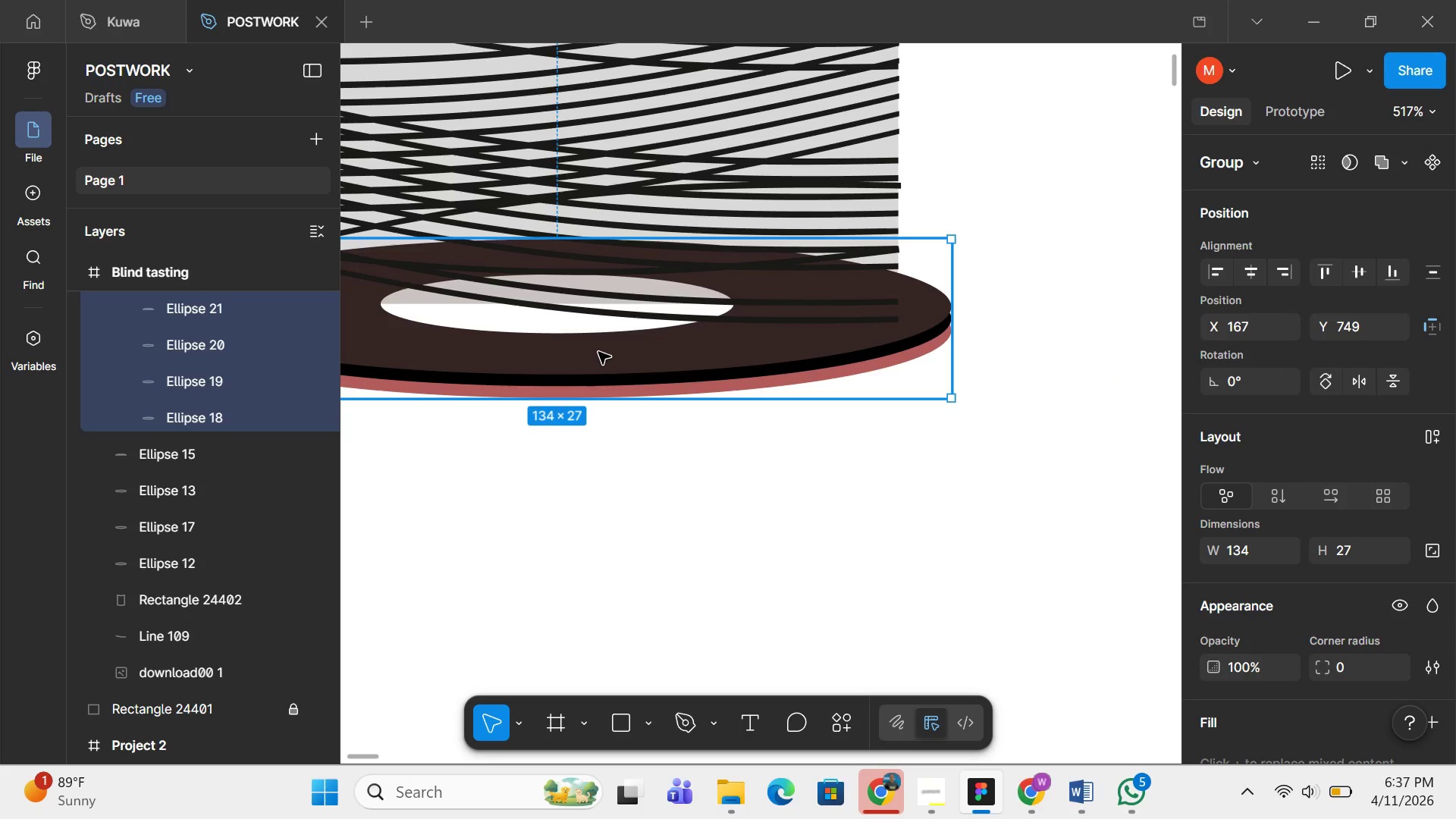 
key(BracketLeft)
 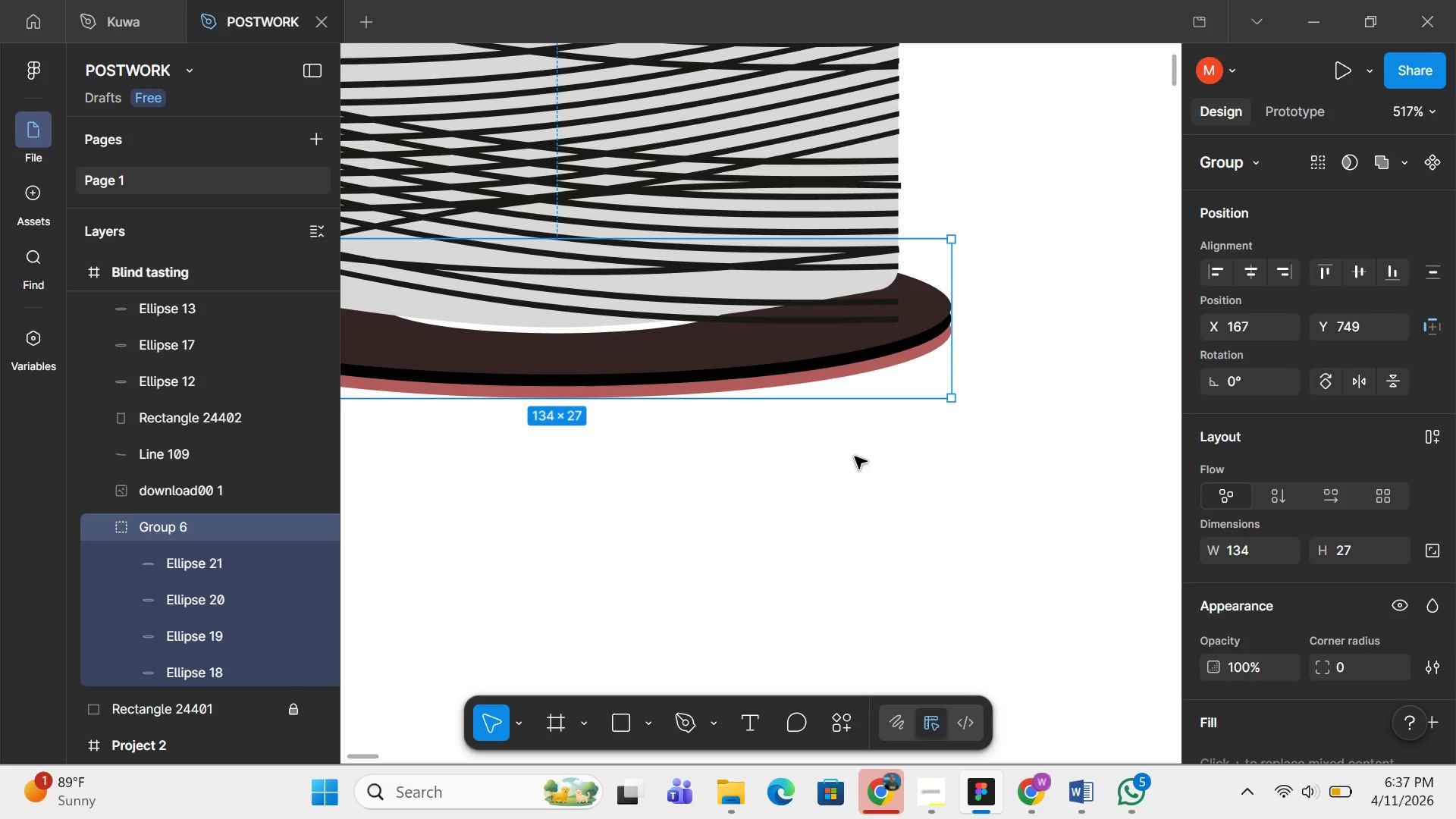 
key(Control+Z)
 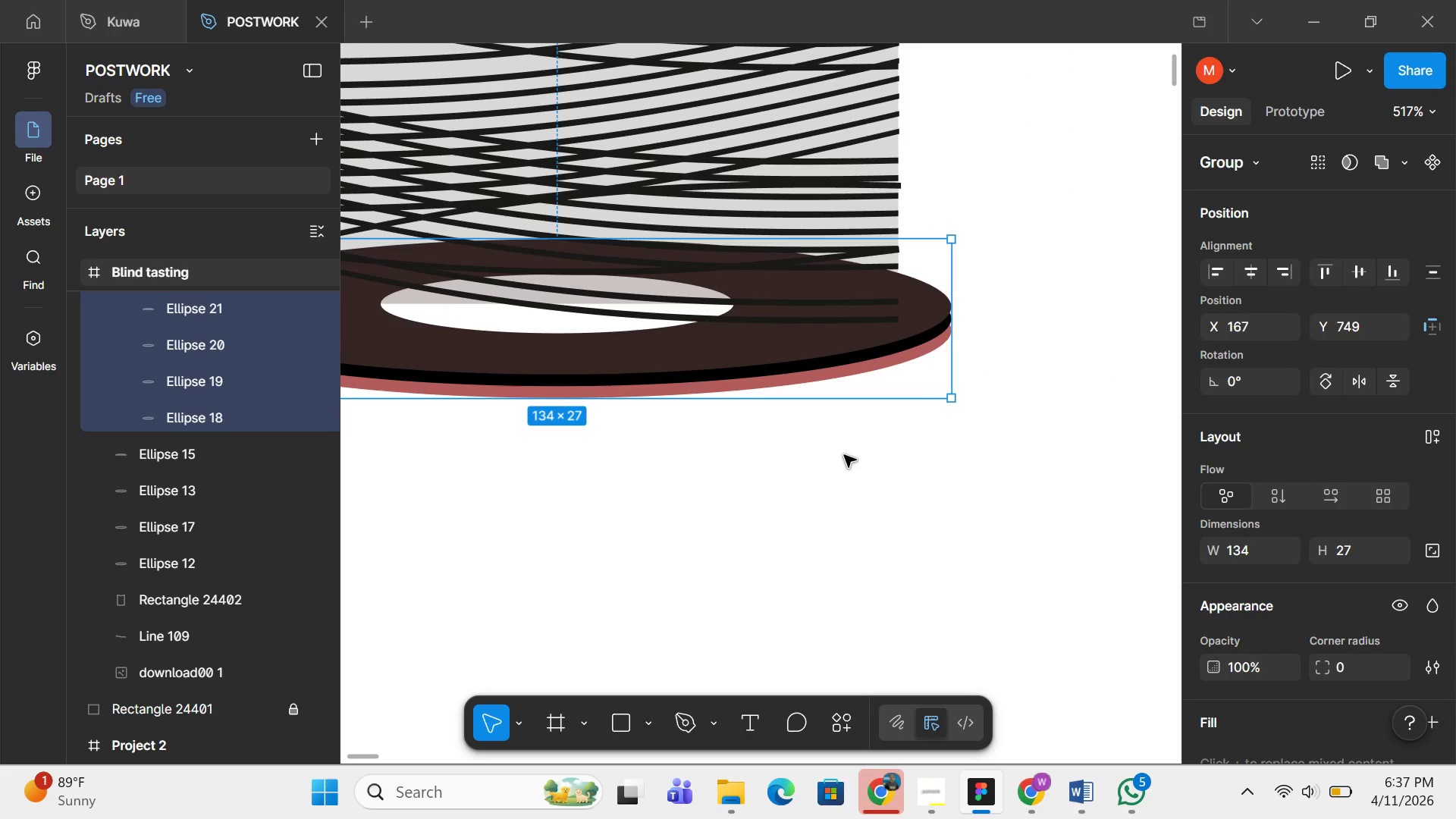 
key(Control+Z)
 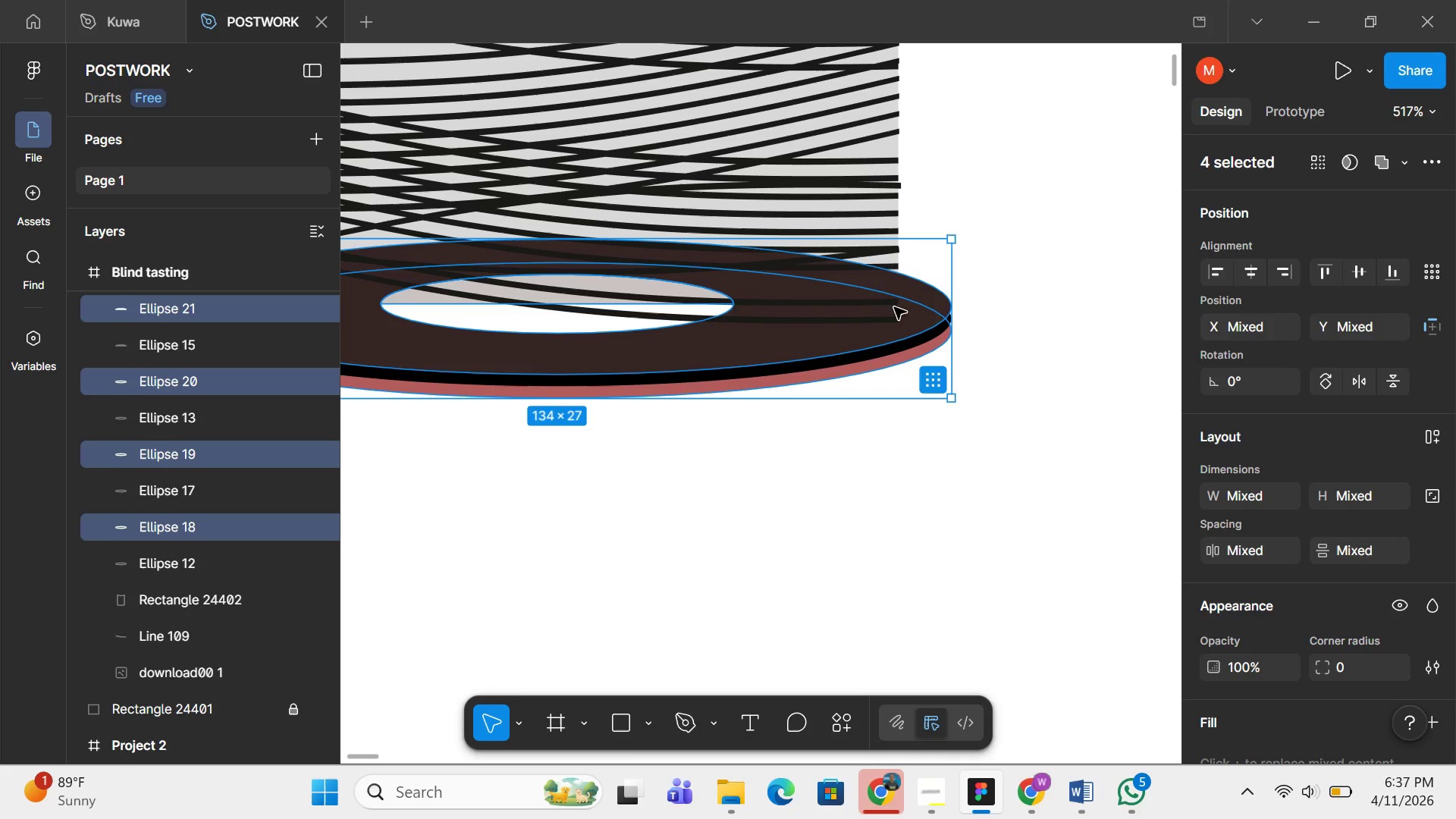 
right_click([896, 328])
 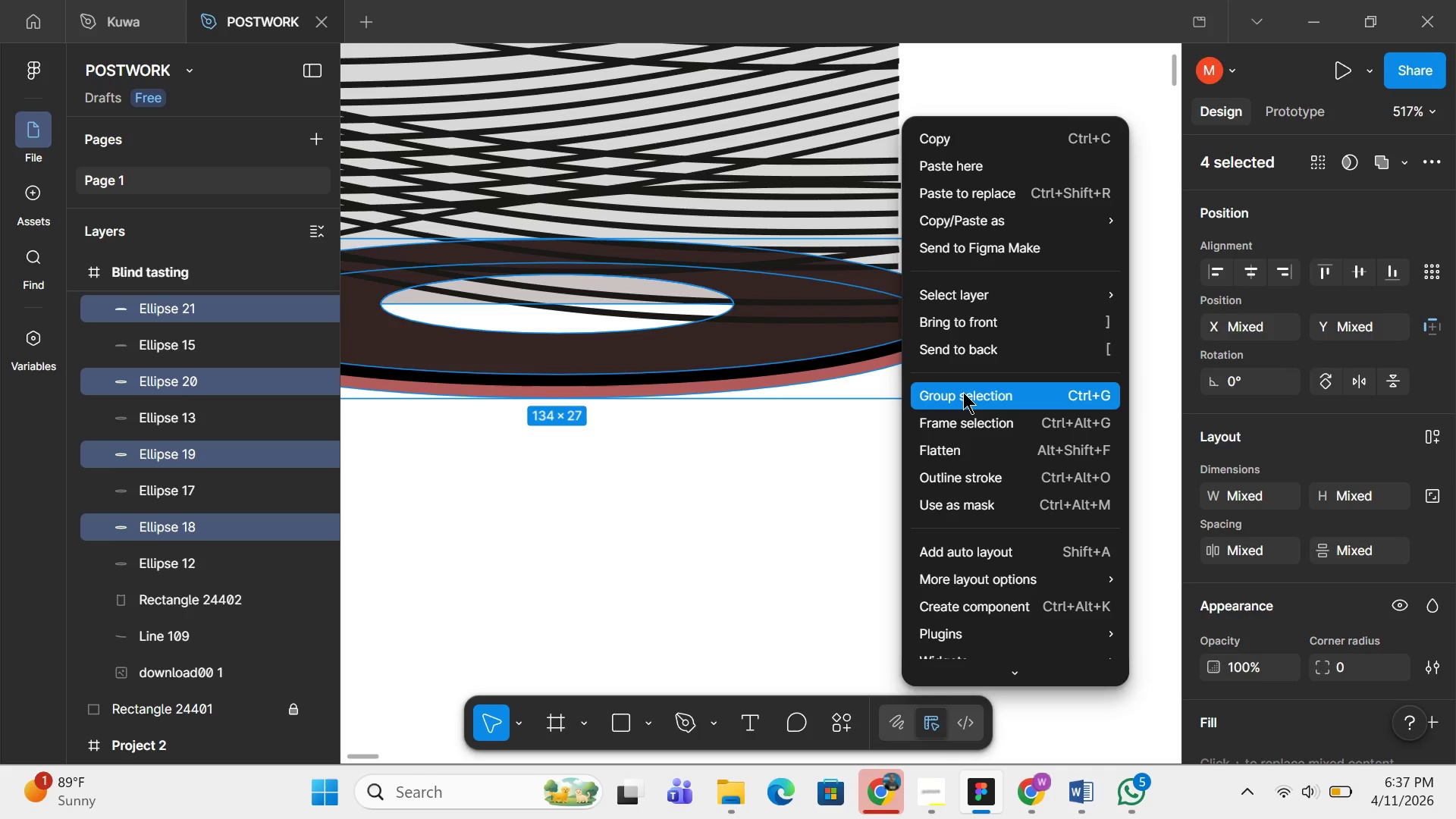 
left_click([963, 392])
 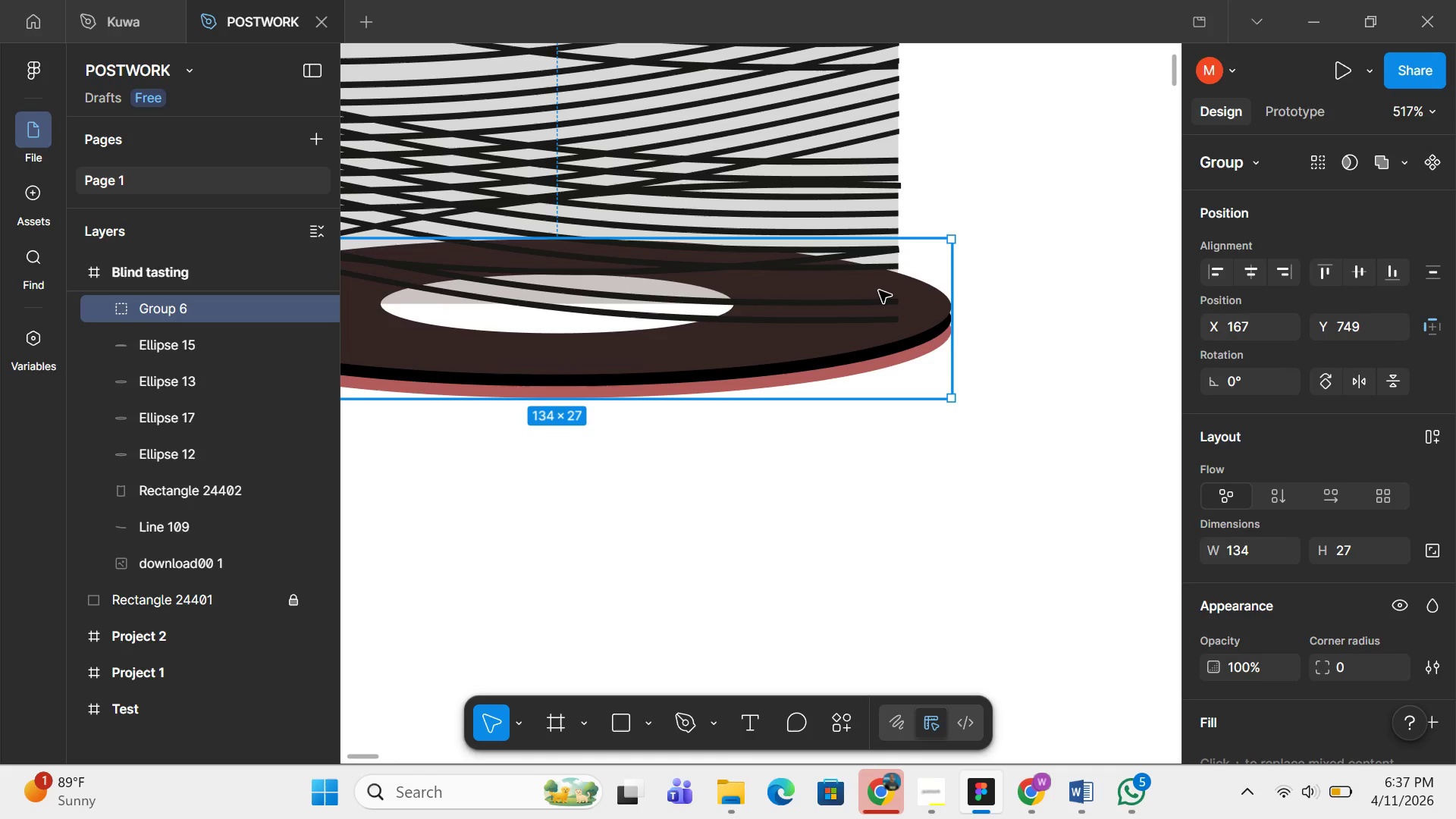 
right_click([913, 309])
 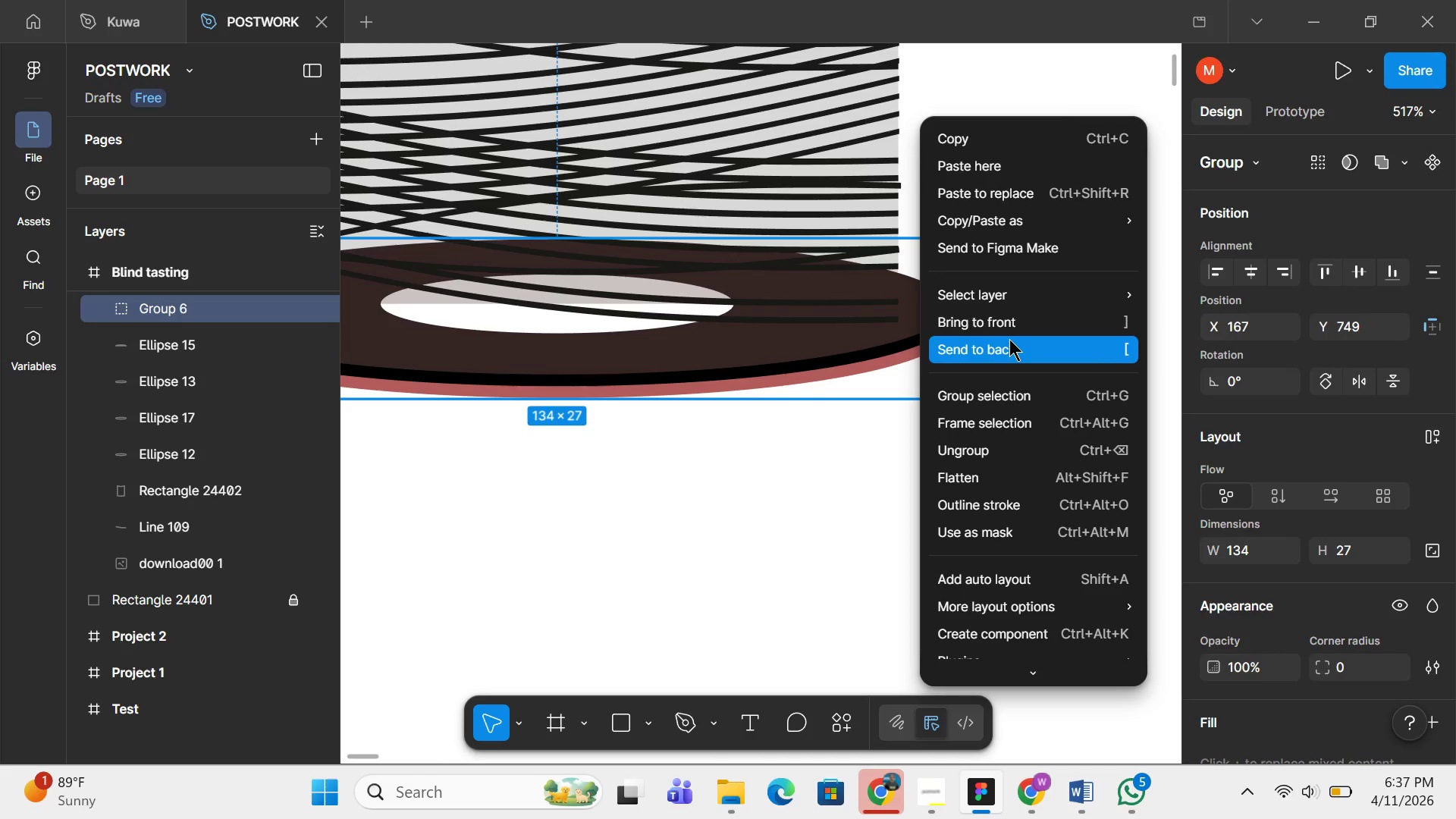 
left_click([1009, 339])
 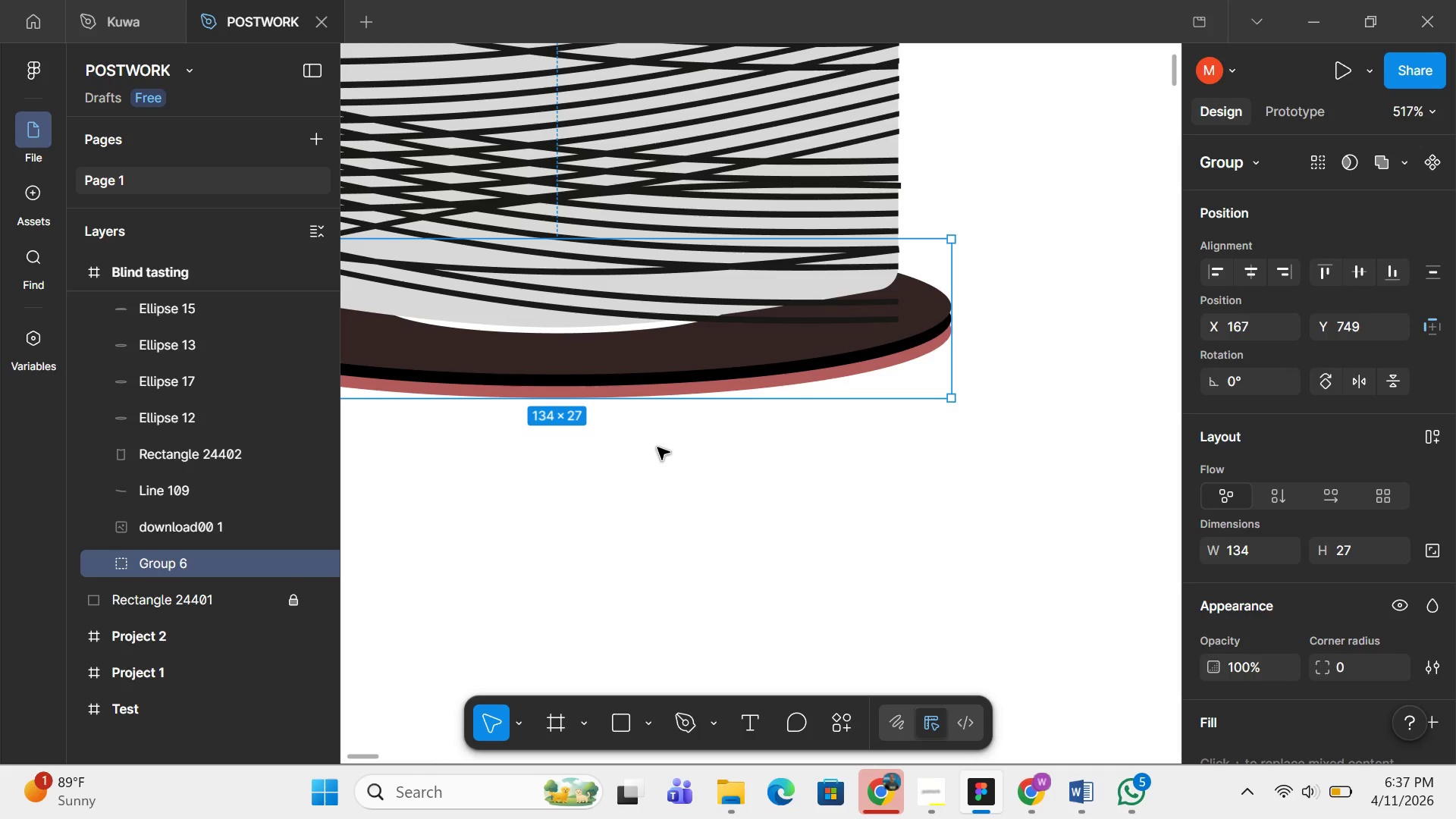 
left_click([657, 447])
 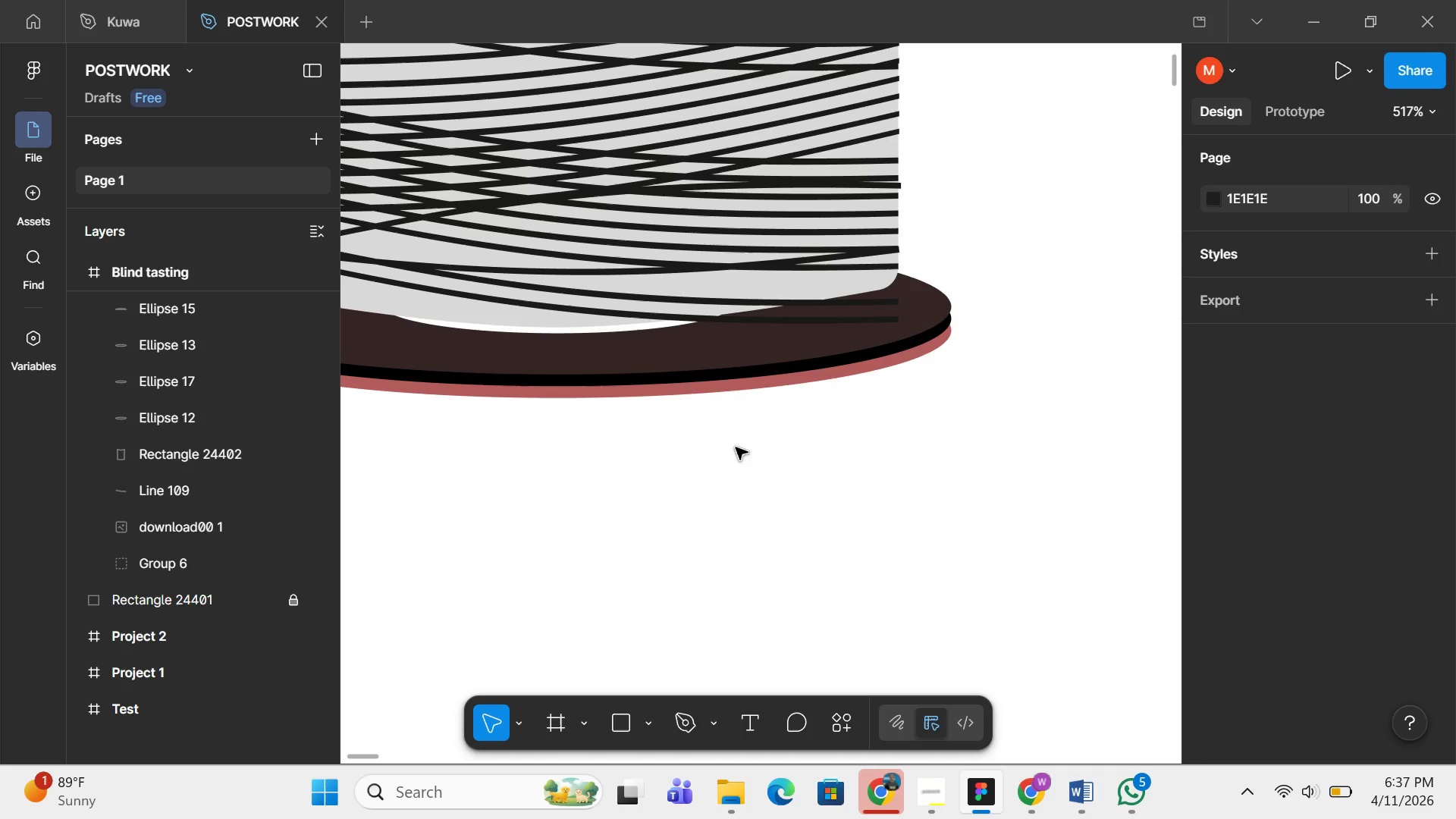 
scroll: coordinate [808, 463], scroll_direction: up, amount: 3.0
 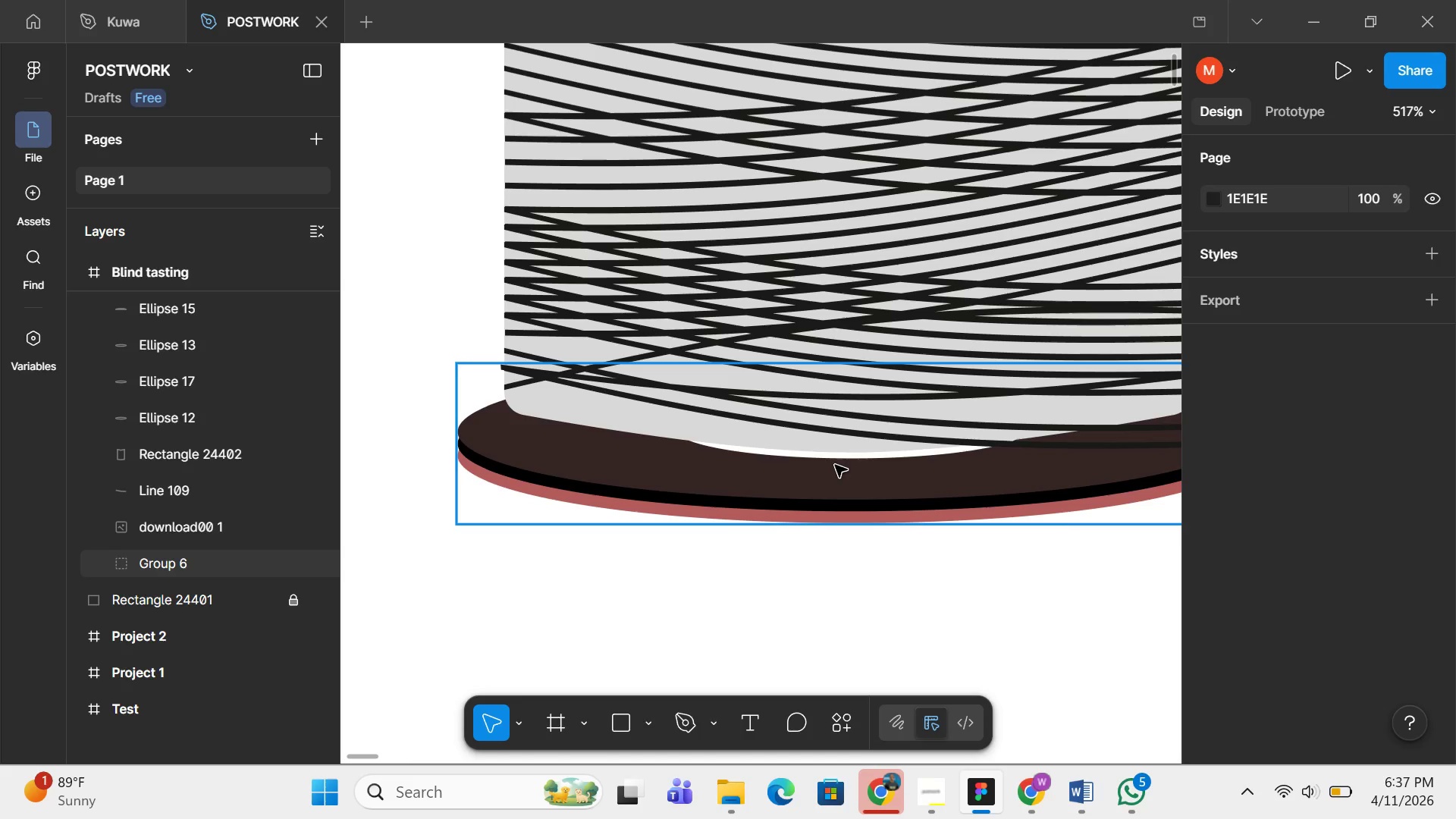 
double_click([841, 460])
 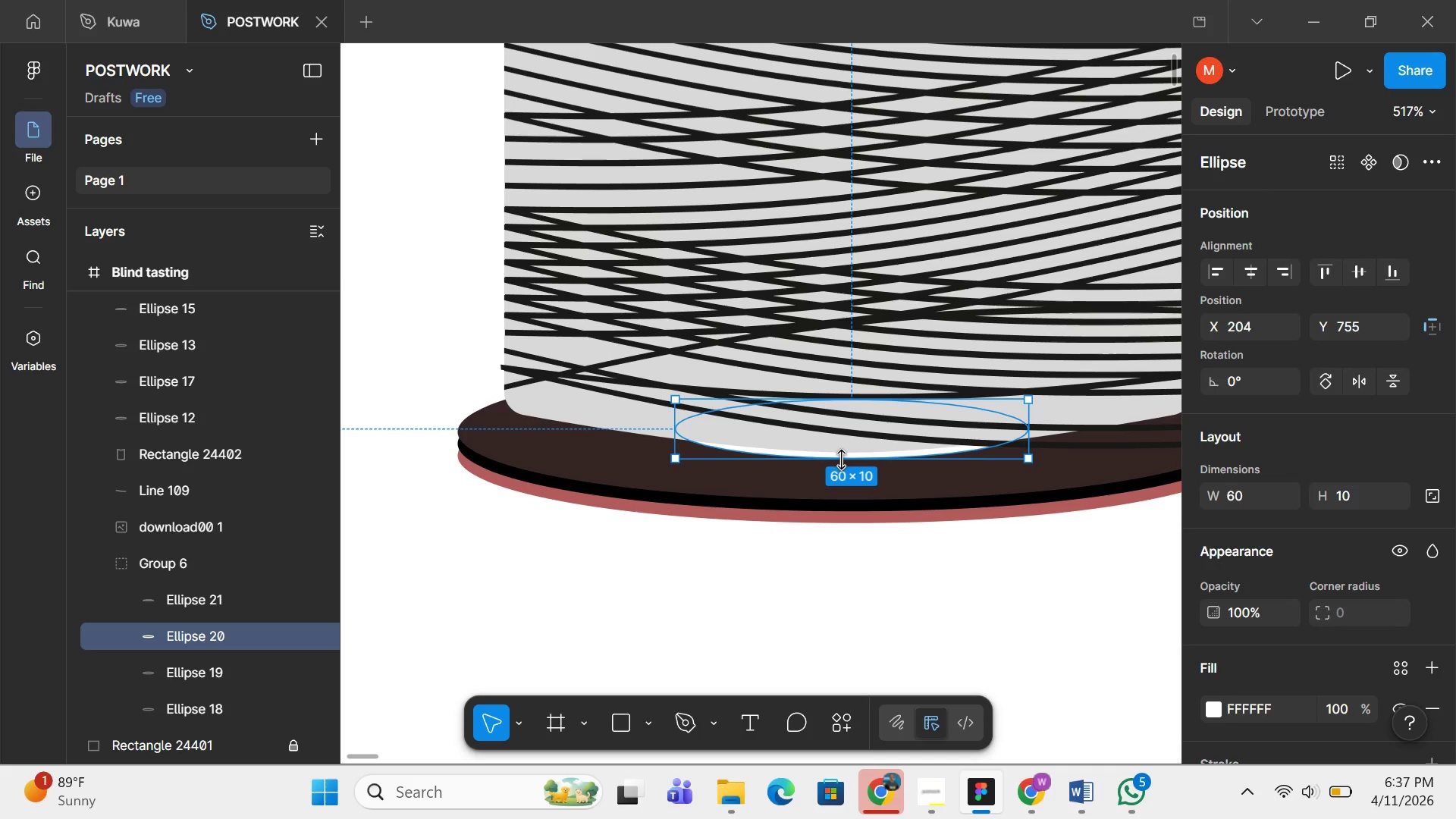 
key(Backspace)
 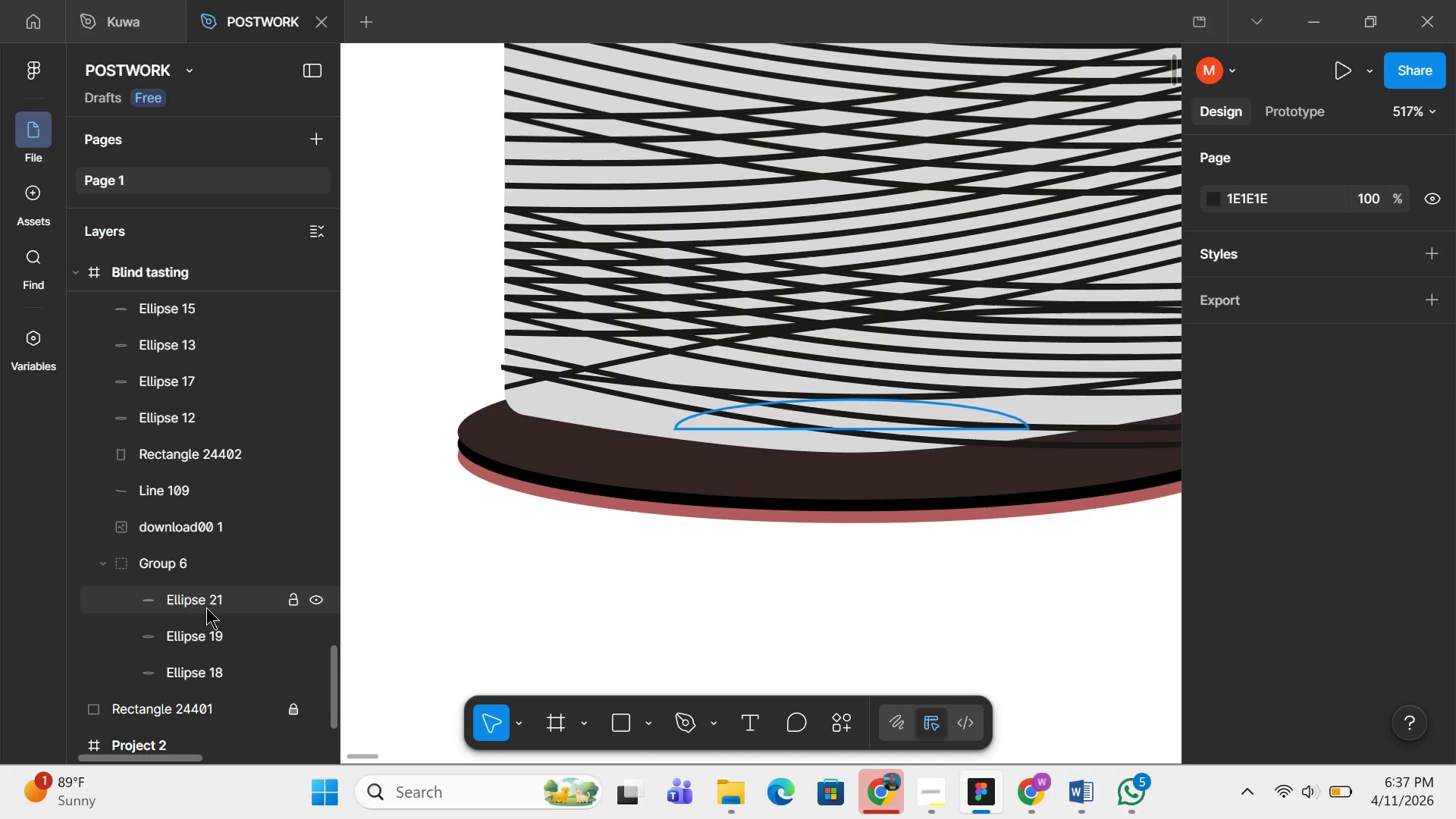 
left_click([205, 607])
 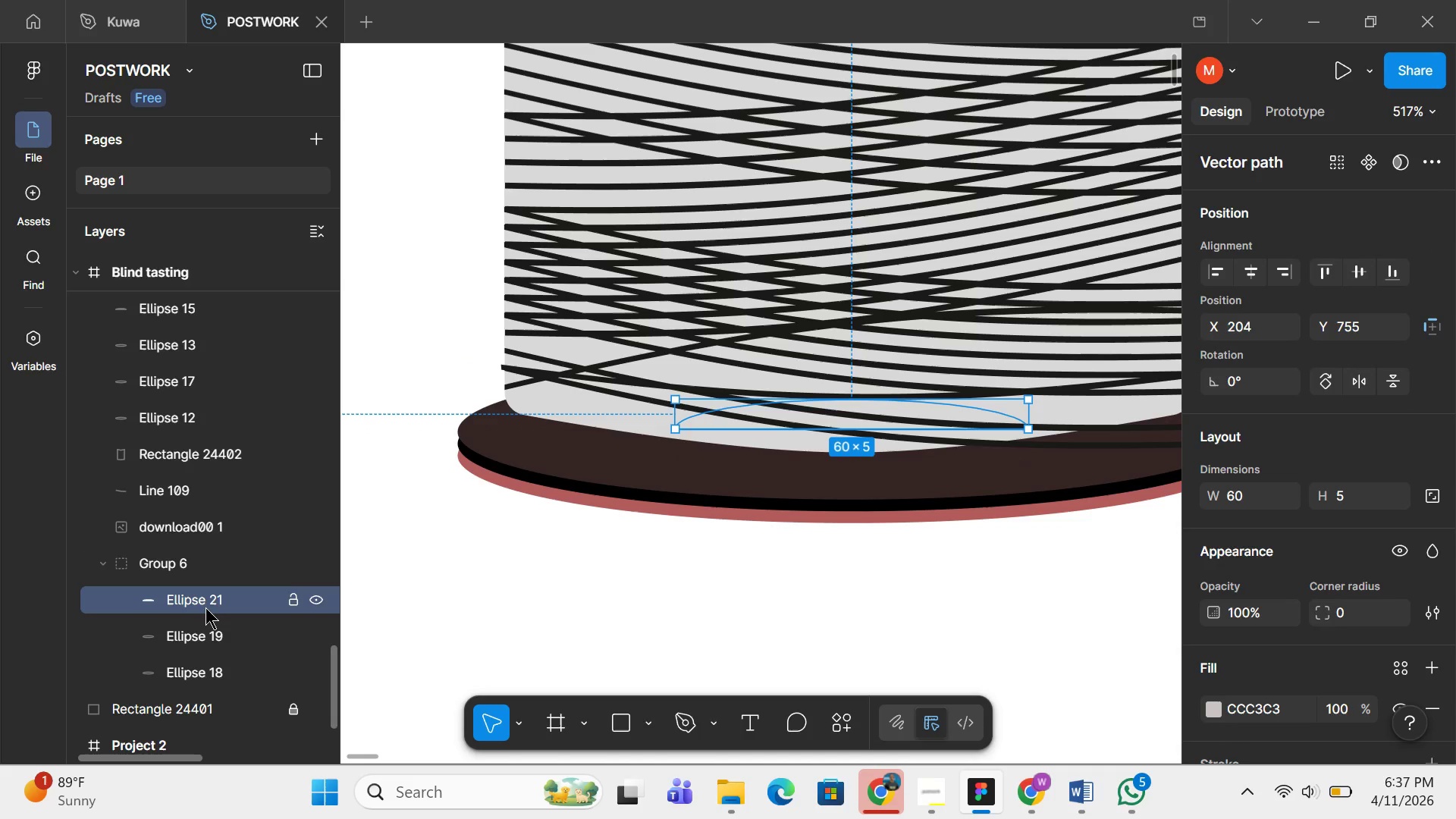 
key(Backspace)
 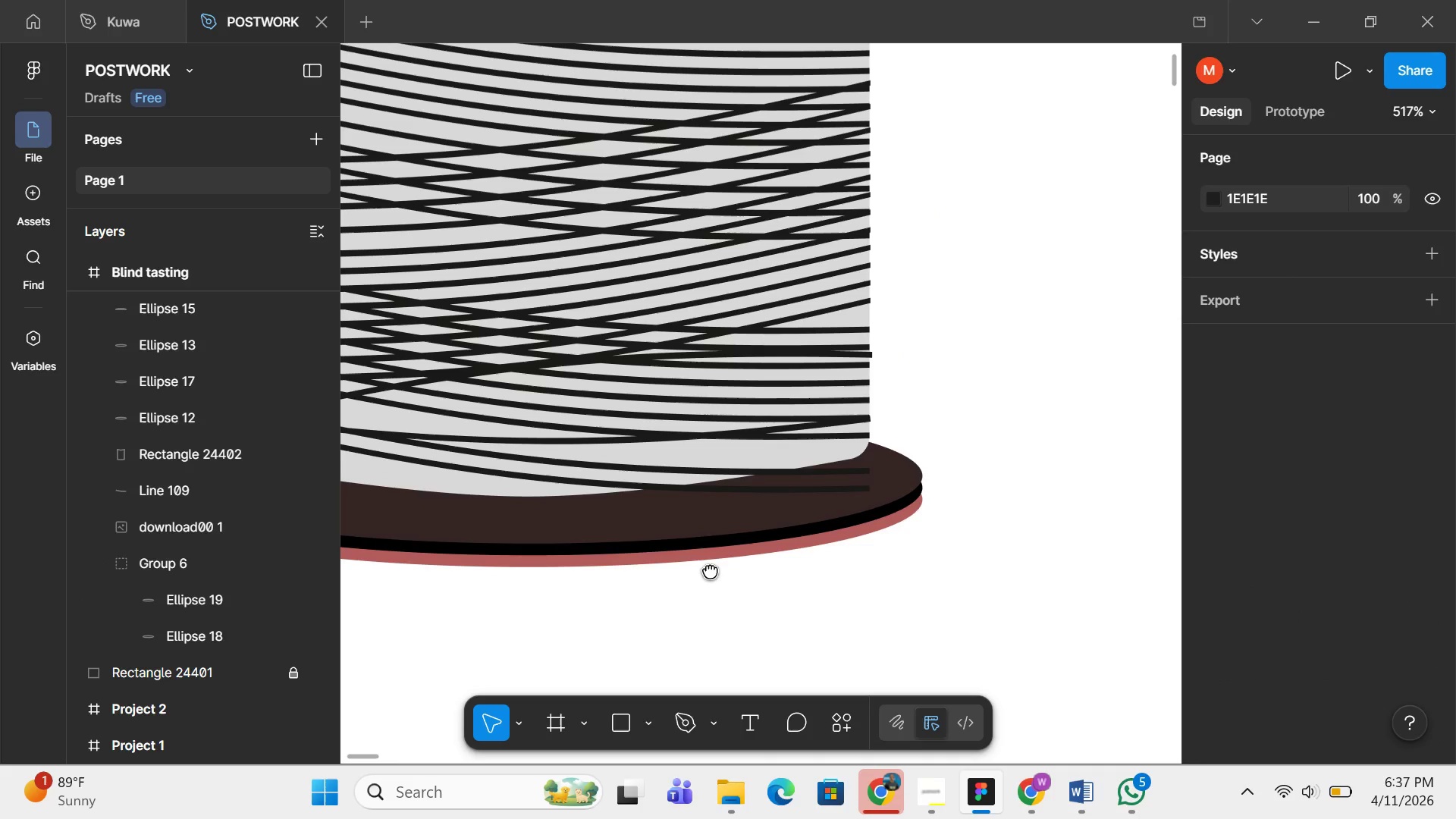 
hold_key(key=ControlLeft, duration=0.66)
scroll: coordinate [658, 514], scroll_direction: down, amount: 5.0
 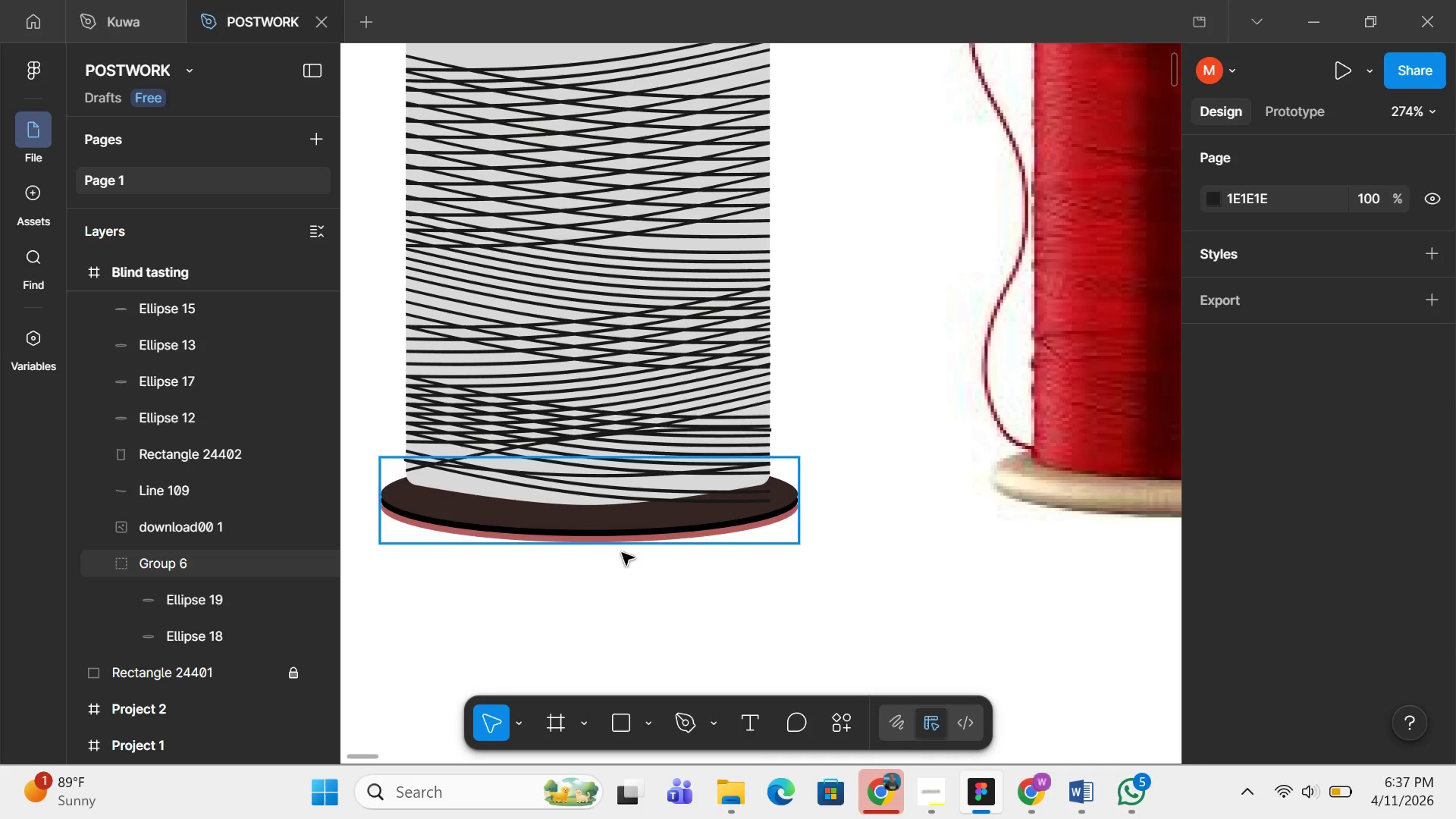 
hold_key(key=ControlLeft, duration=0.47)
scroll: coordinate [595, 554], scroll_direction: up, amount: 3.0
 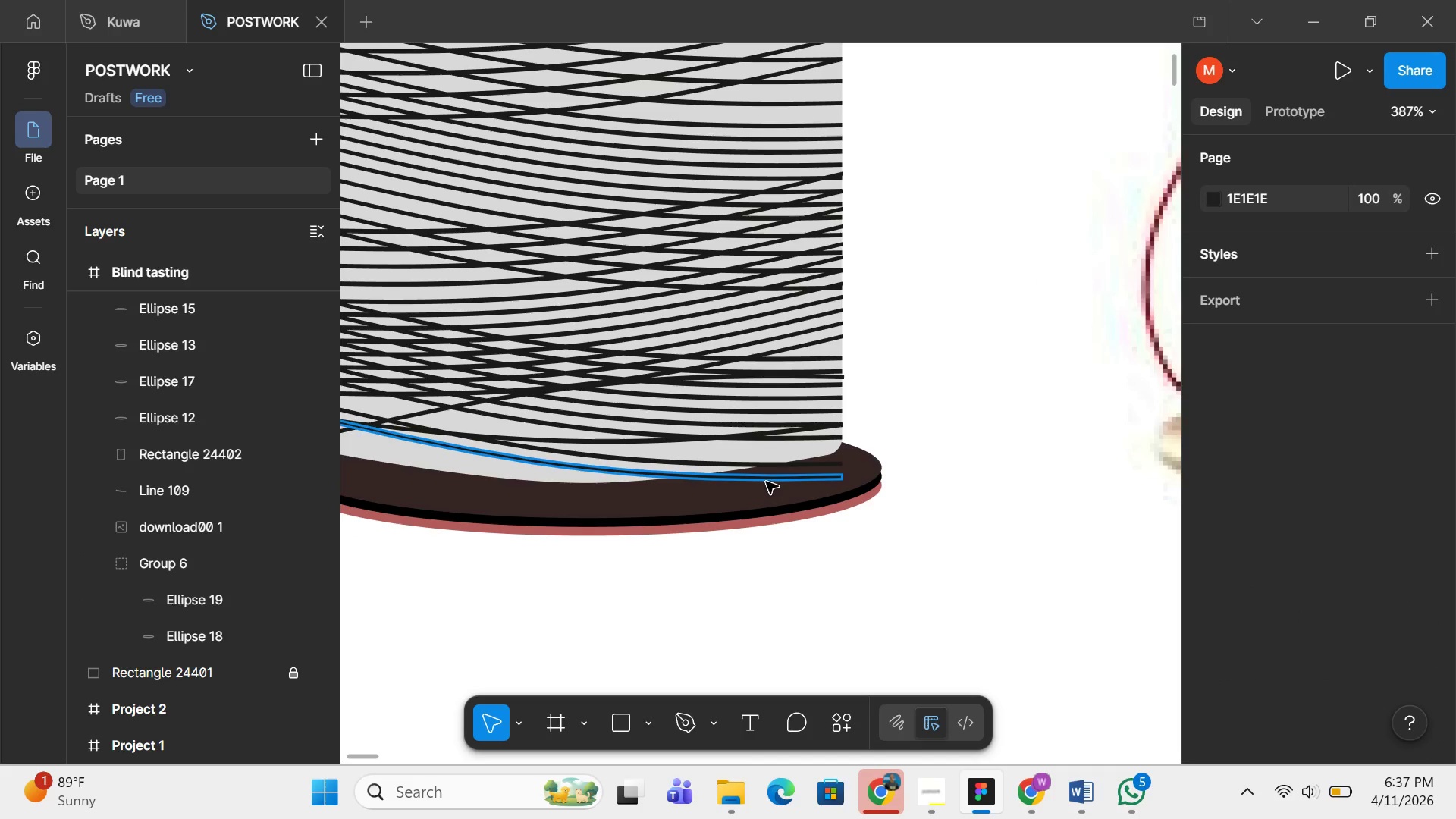 
left_click([766, 482])
 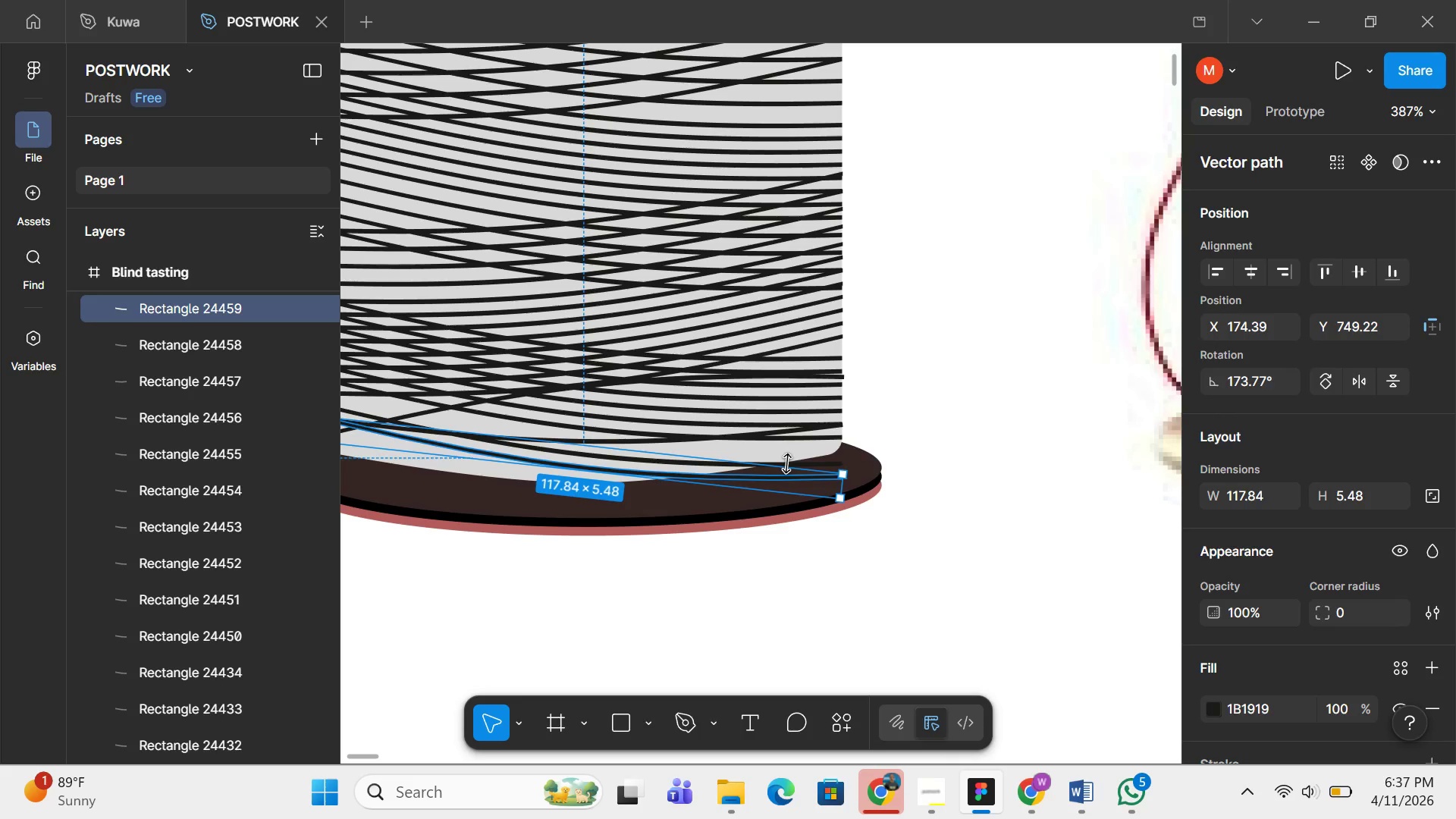 
key(Backspace)
 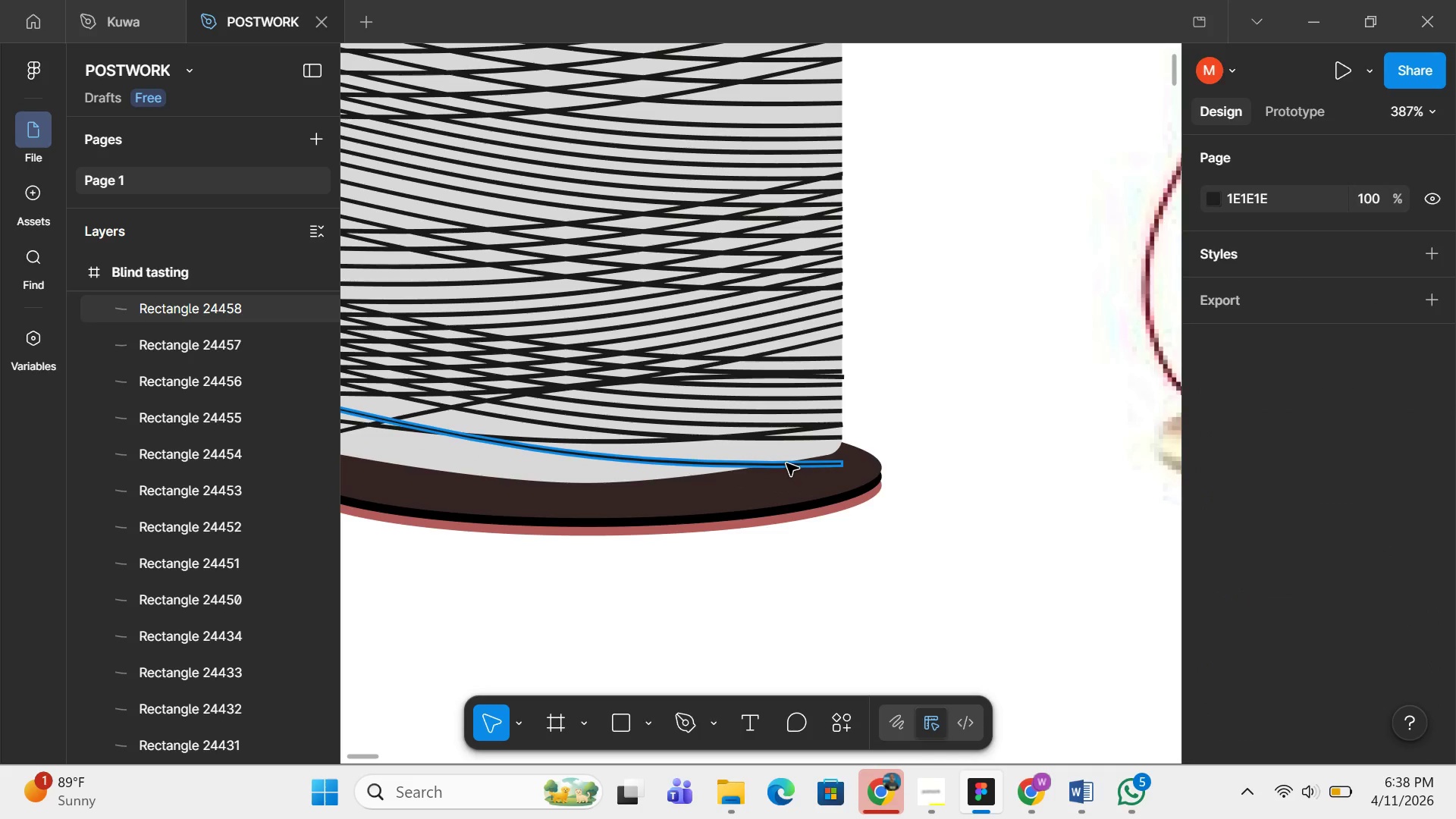 
left_click([786, 463])
 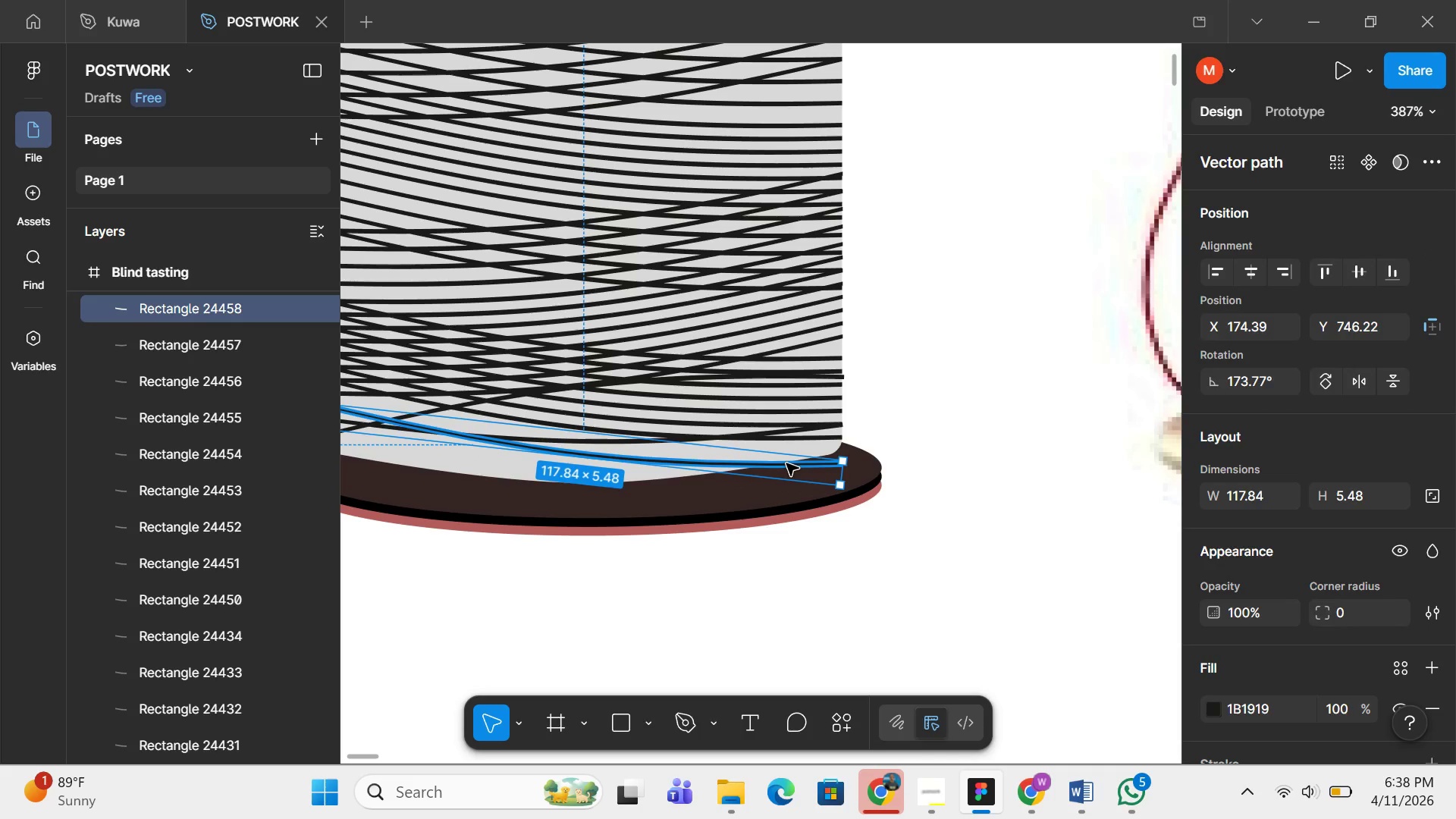 
key(Backspace)
 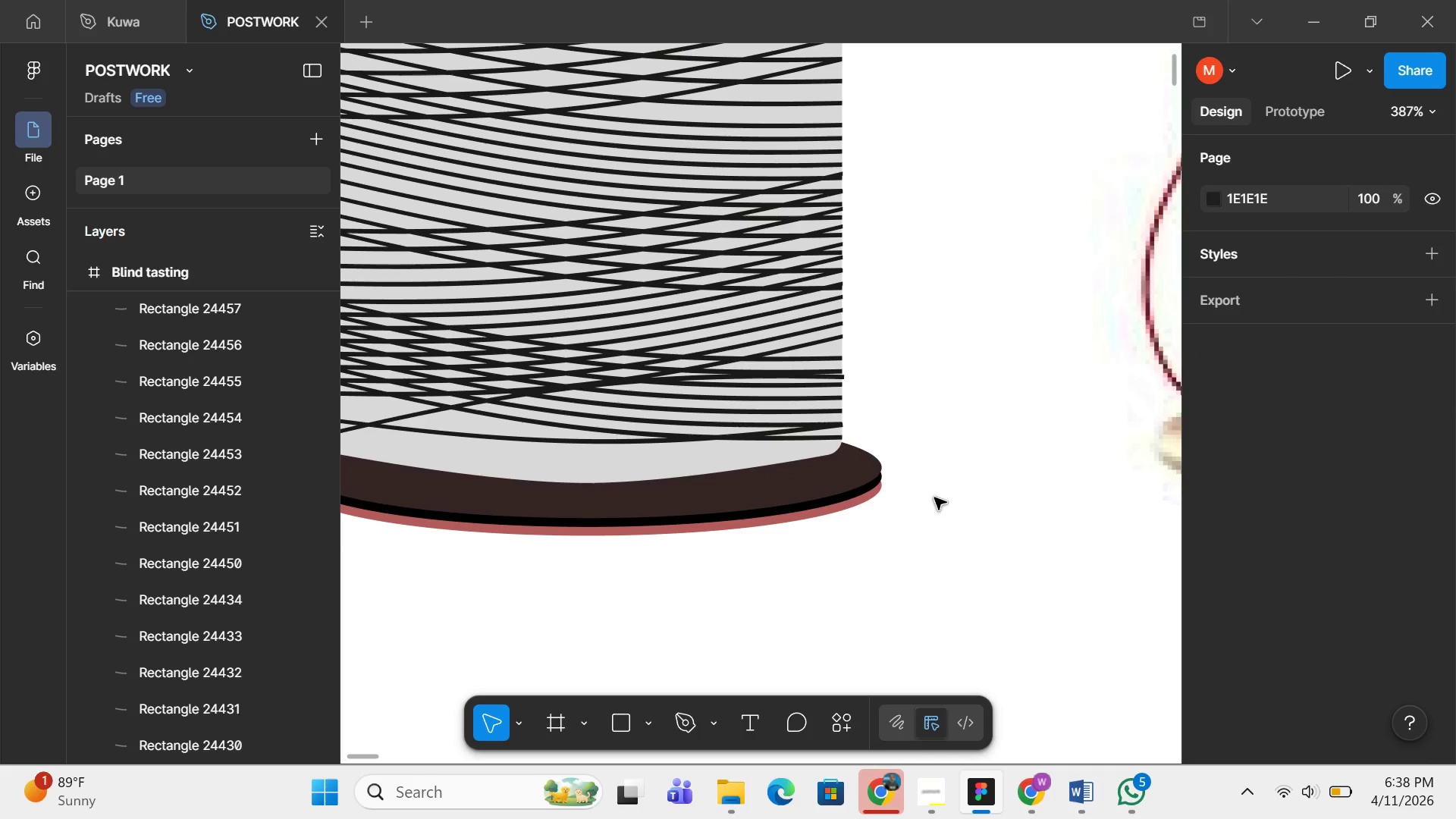 
hold_key(key=ControlLeft, duration=0.41)
 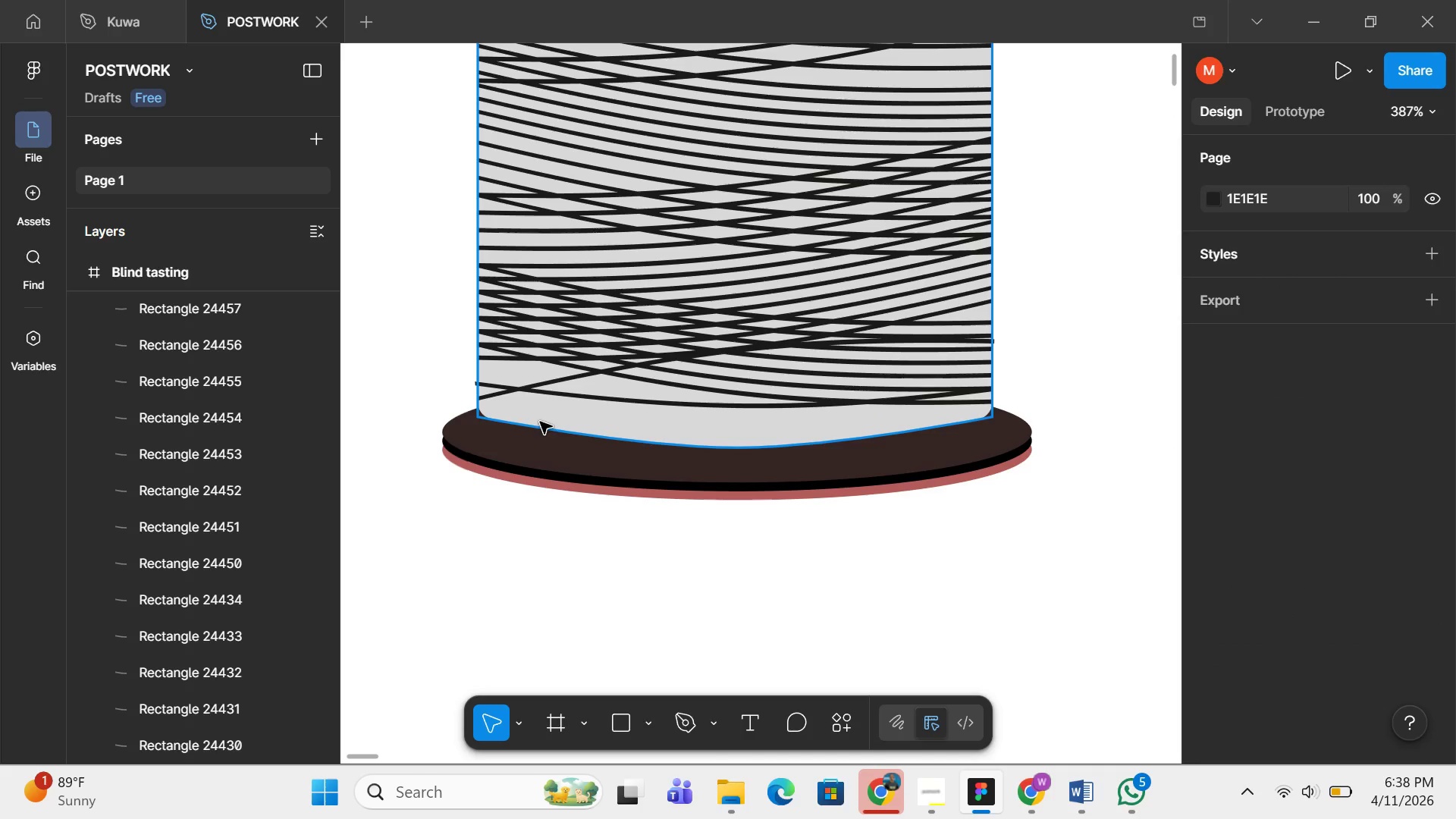 
hold_key(key=ControlLeft, duration=0.84)
scroll: coordinate [500, 405], scroll_direction: up, amount: 9.0
 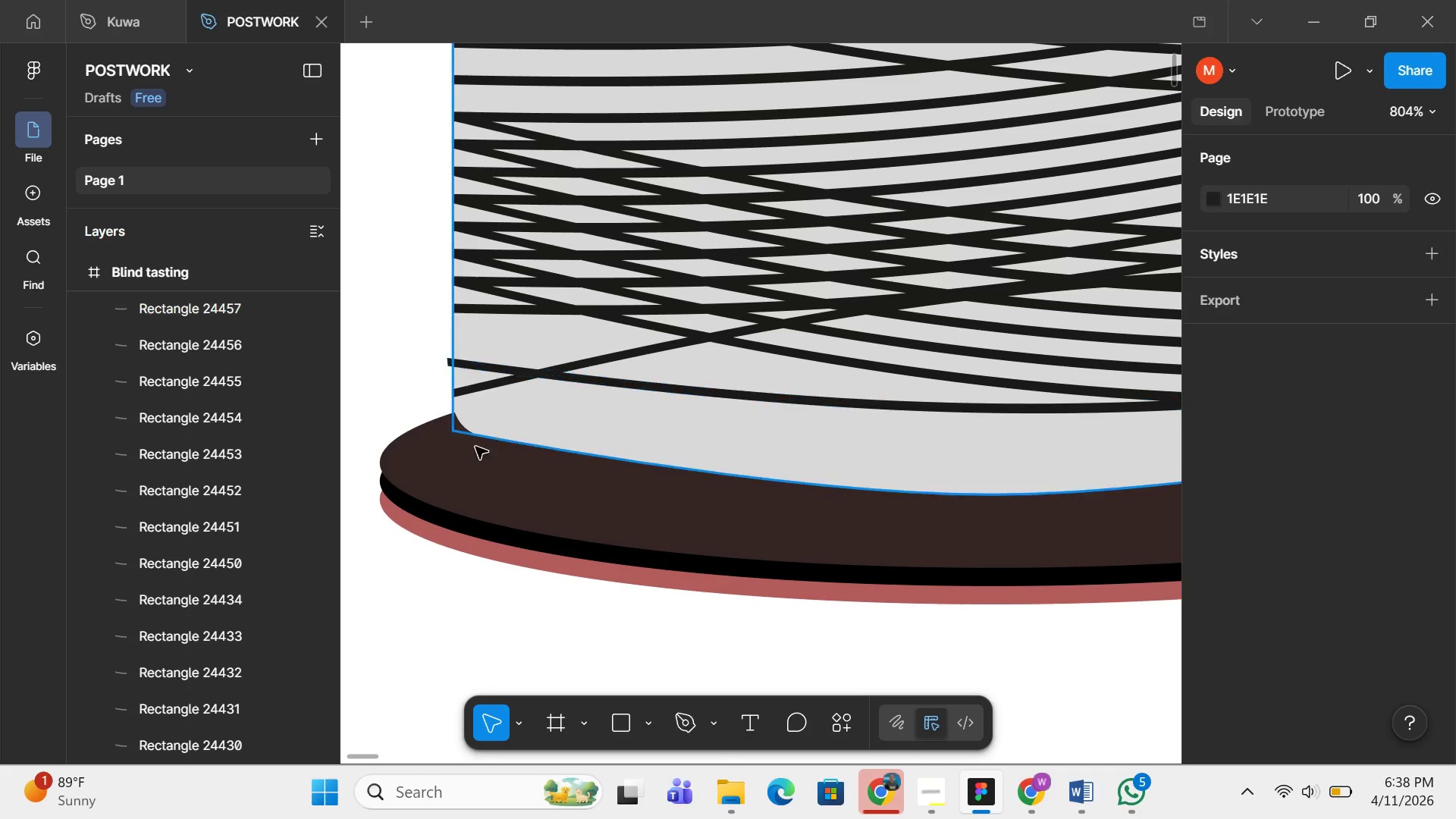 
hold_key(key=ControlLeft, duration=0.84)
scroll: coordinate [465, 455], scroll_direction: down, amount: 9.0
 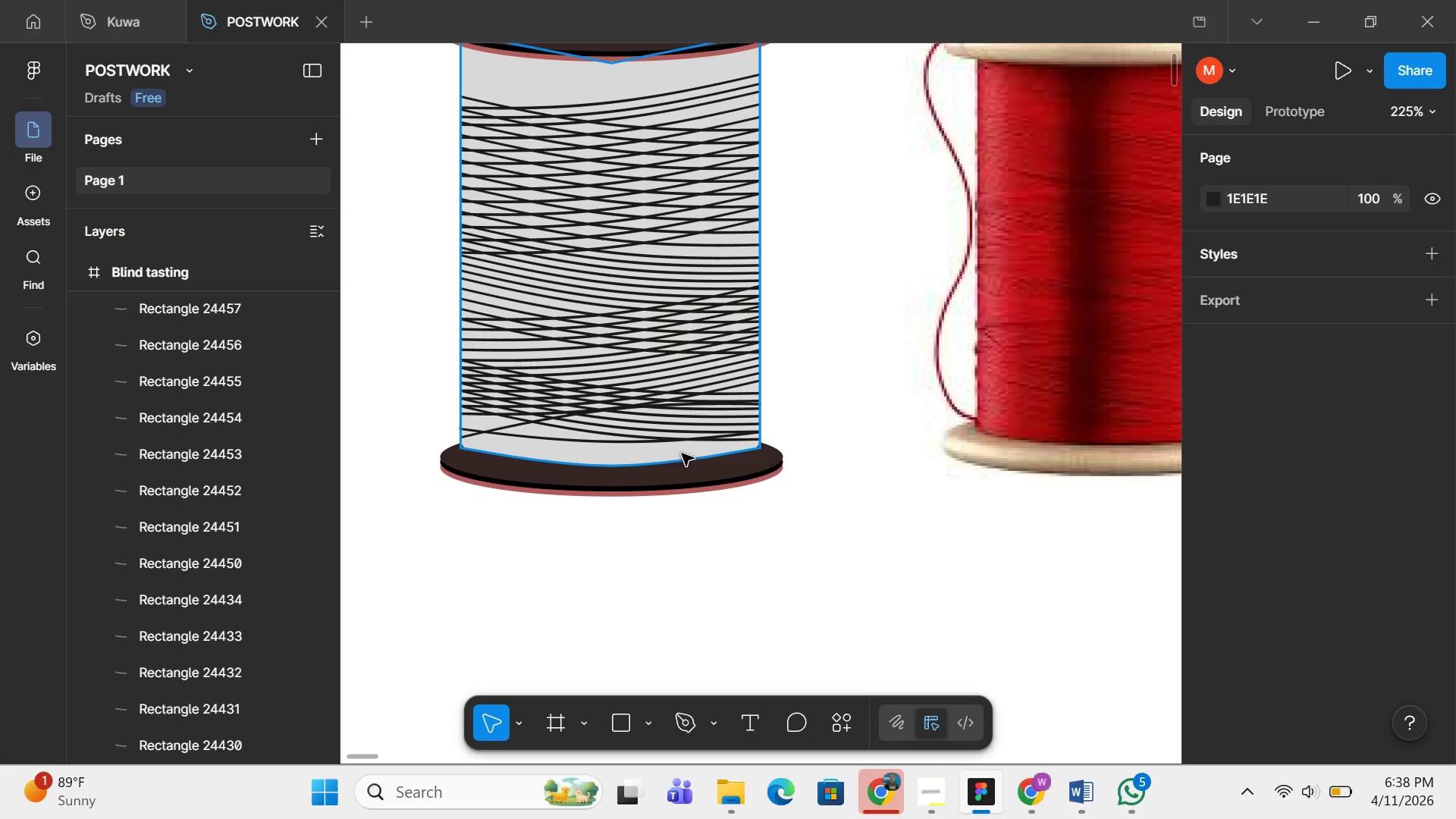 
left_click([682, 453])
 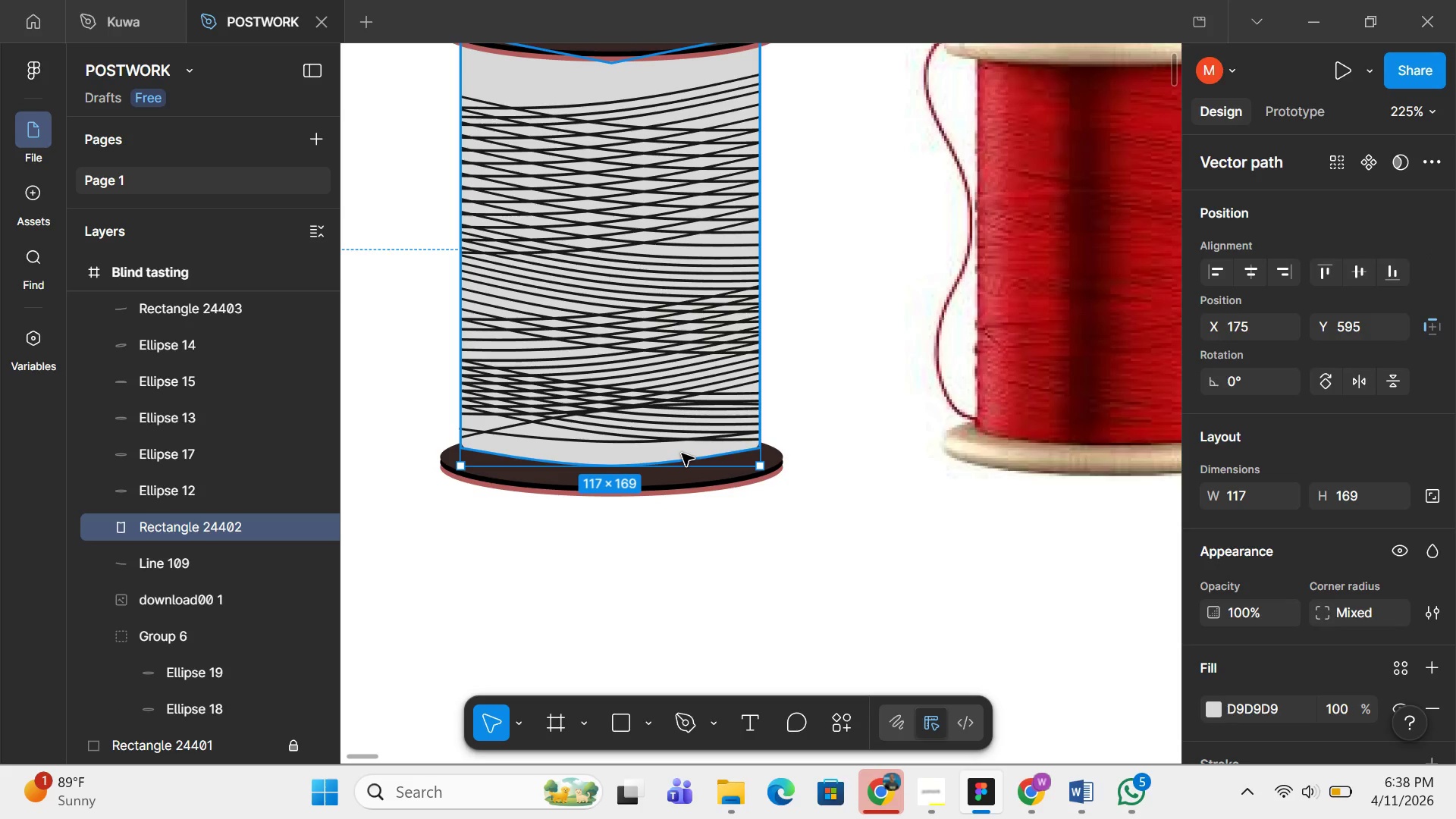 
double_click([682, 453])
 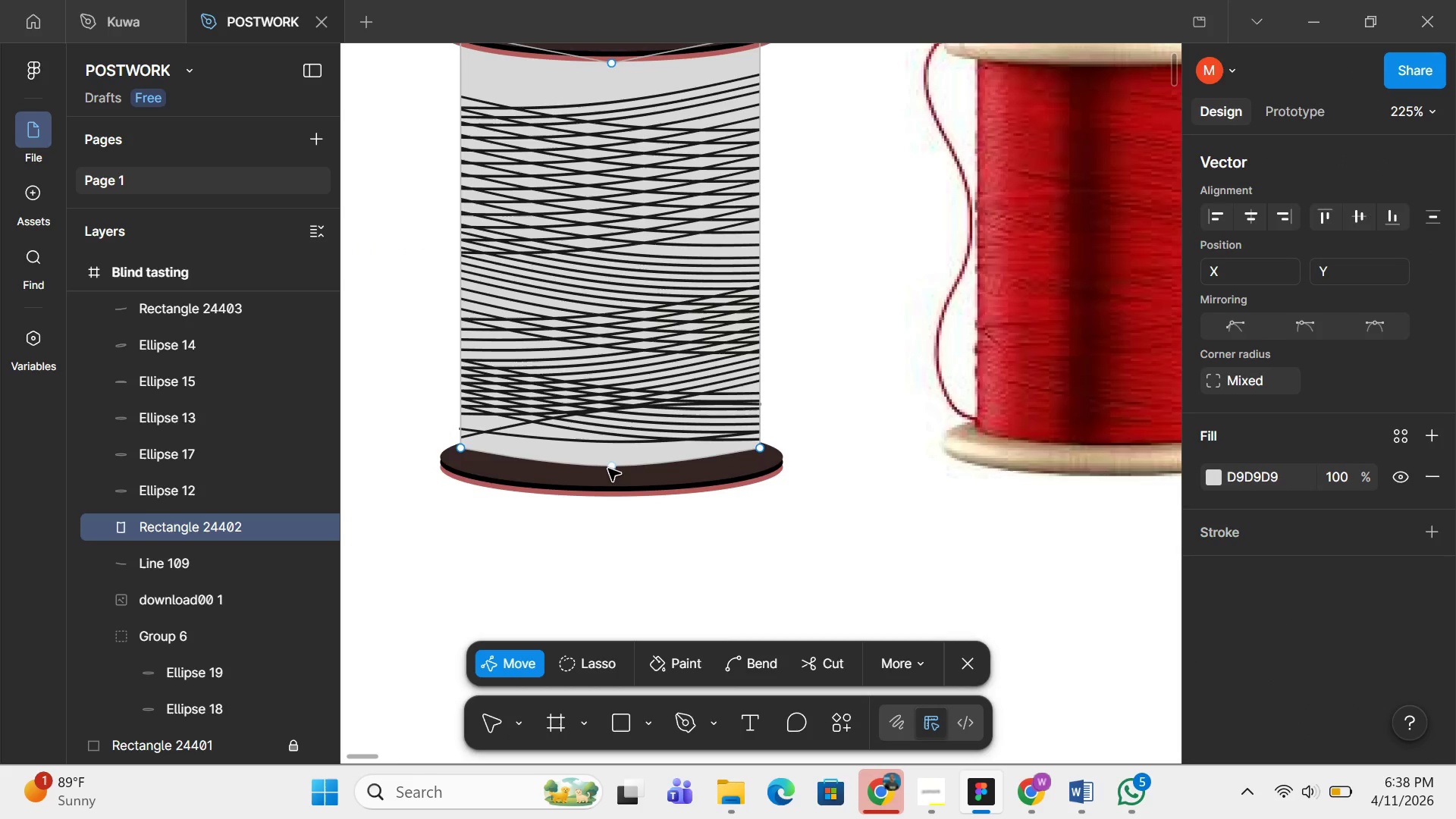 
left_click_drag(start_coordinate=[610, 467], to_coordinate=[612, 450])
 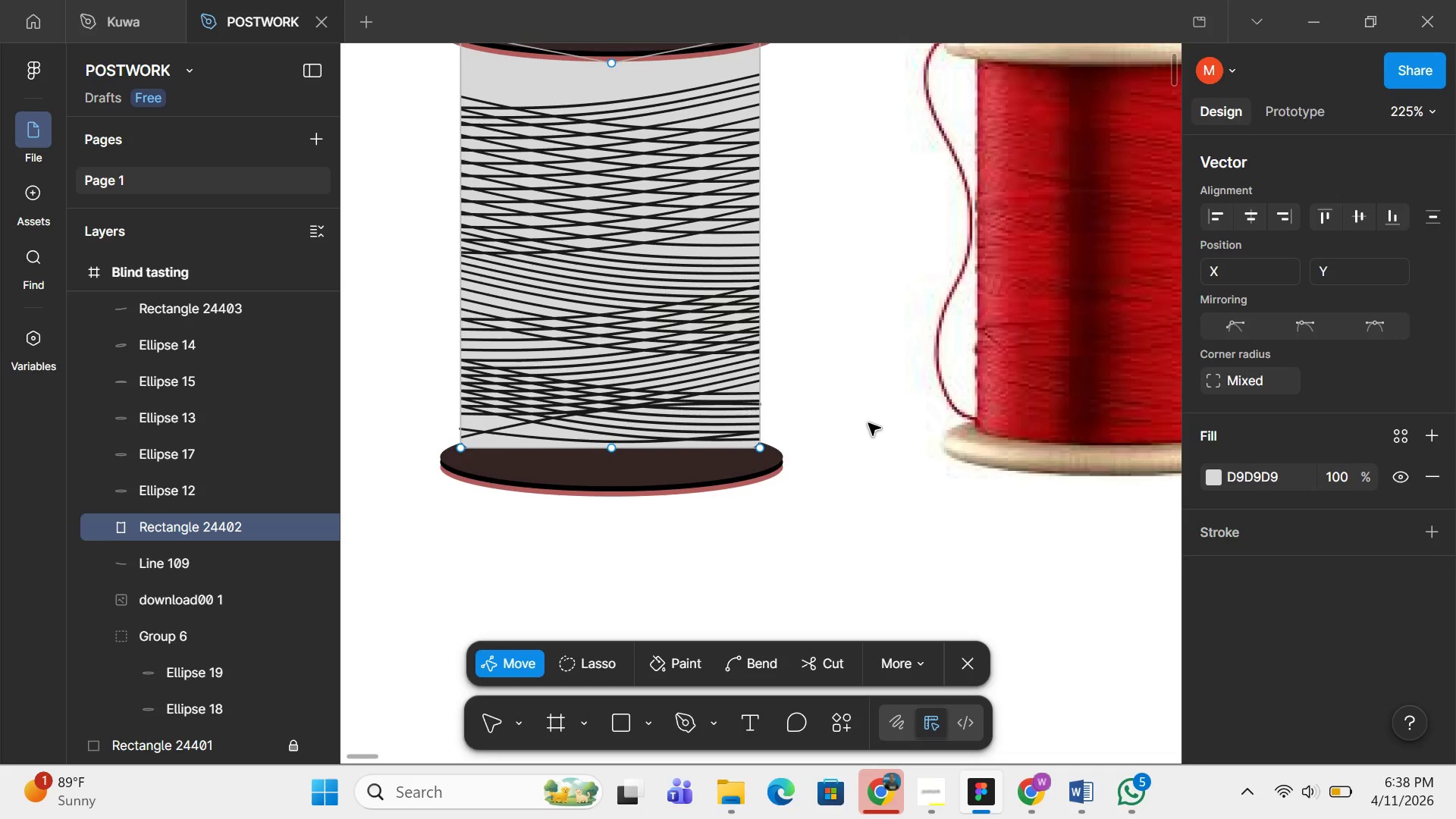 
double_click([868, 423])
 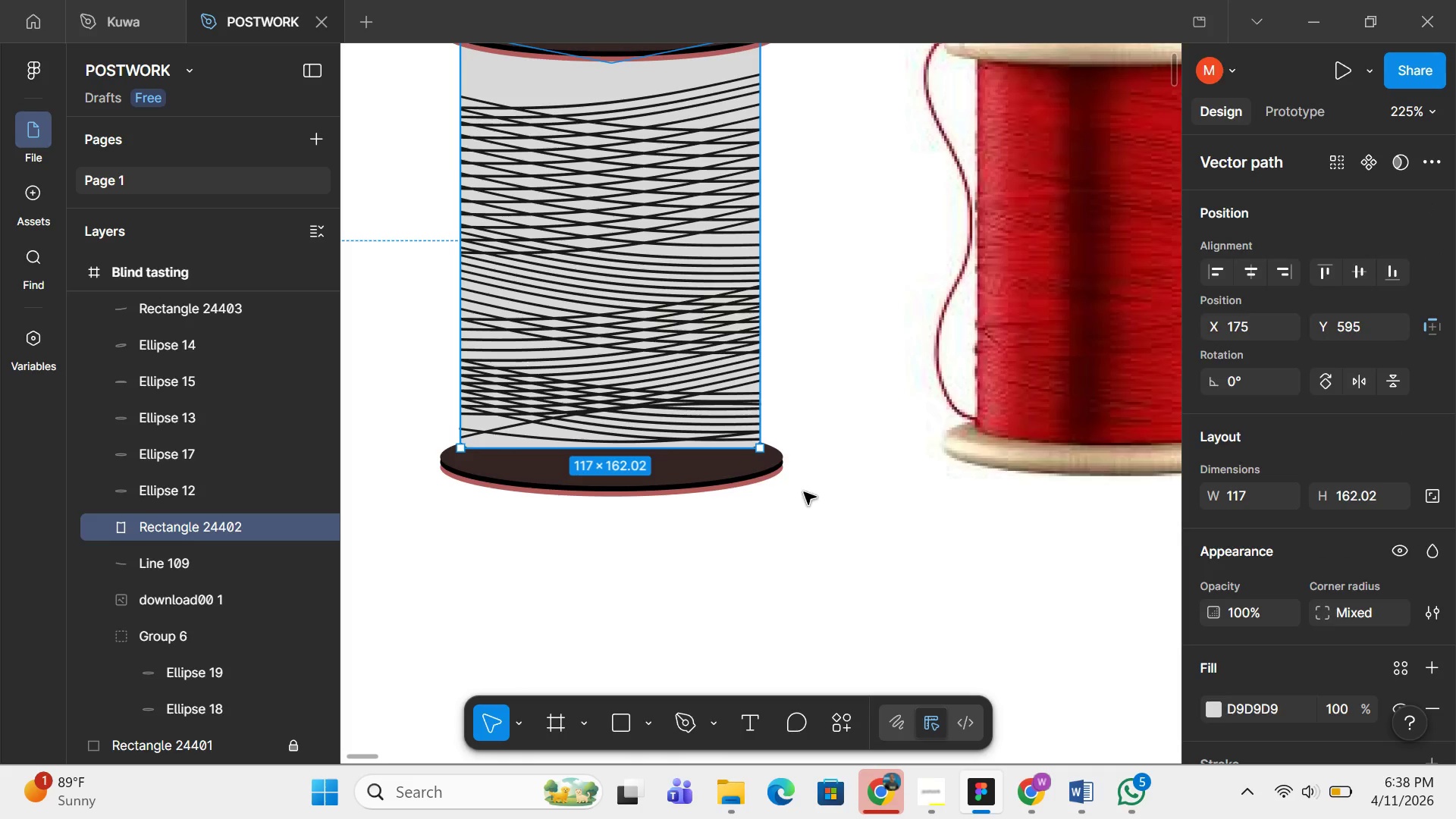 
triple_click([804, 492])
 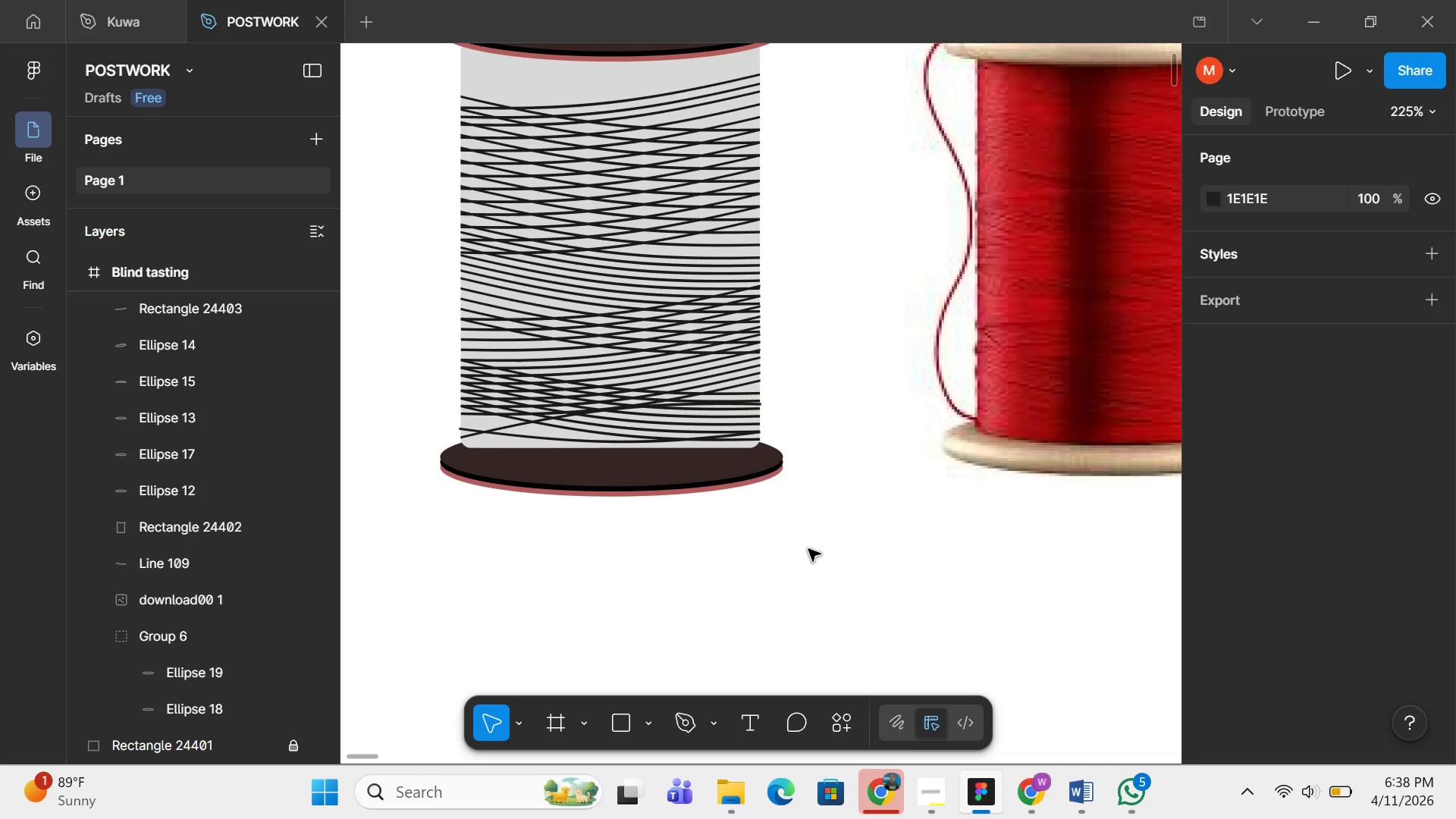 
scroll: coordinate [786, 552], scroll_direction: up, amount: 4.0
 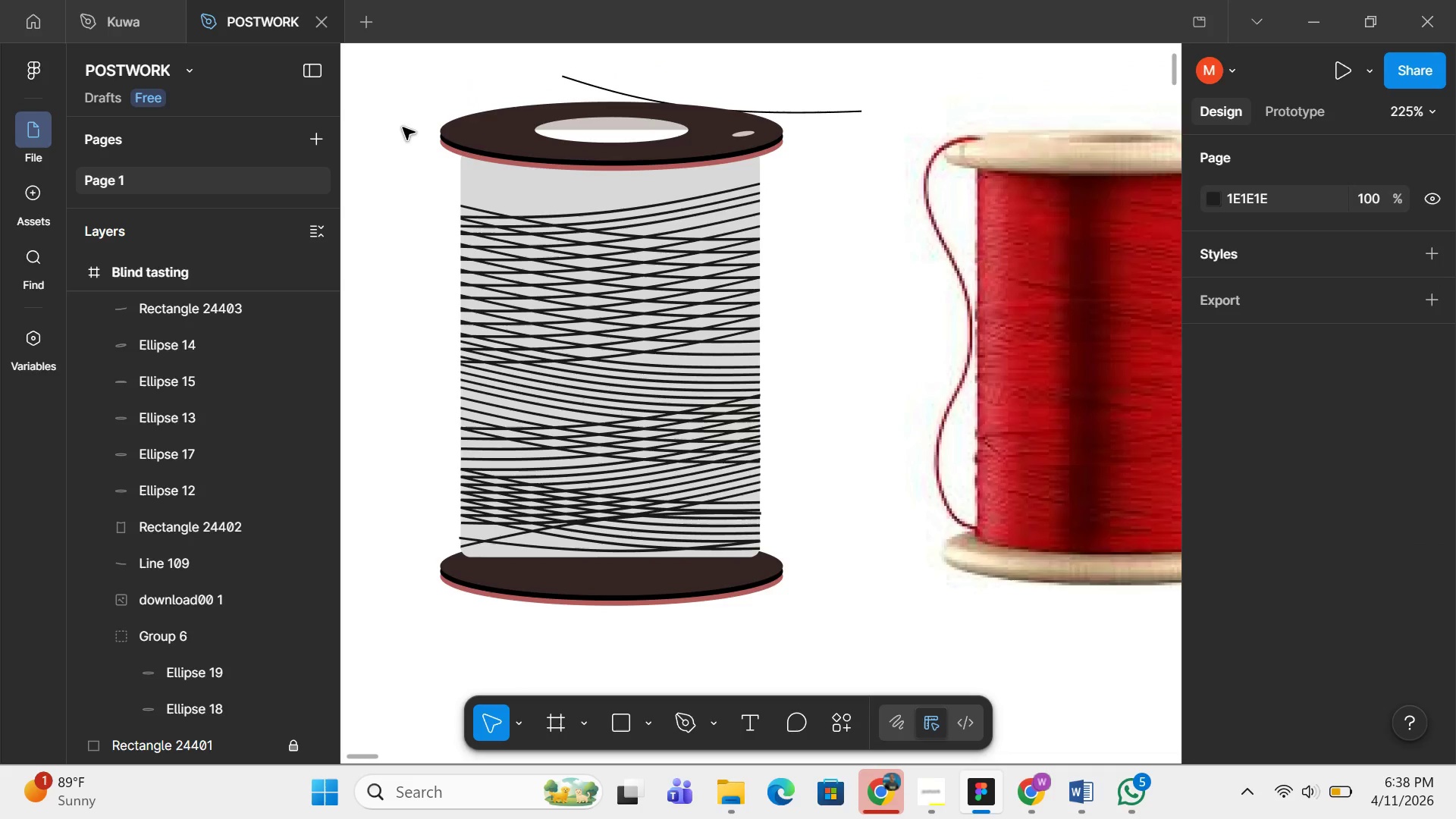 
left_click_drag(start_coordinate=[404, 126], to_coordinate=[758, 558])
 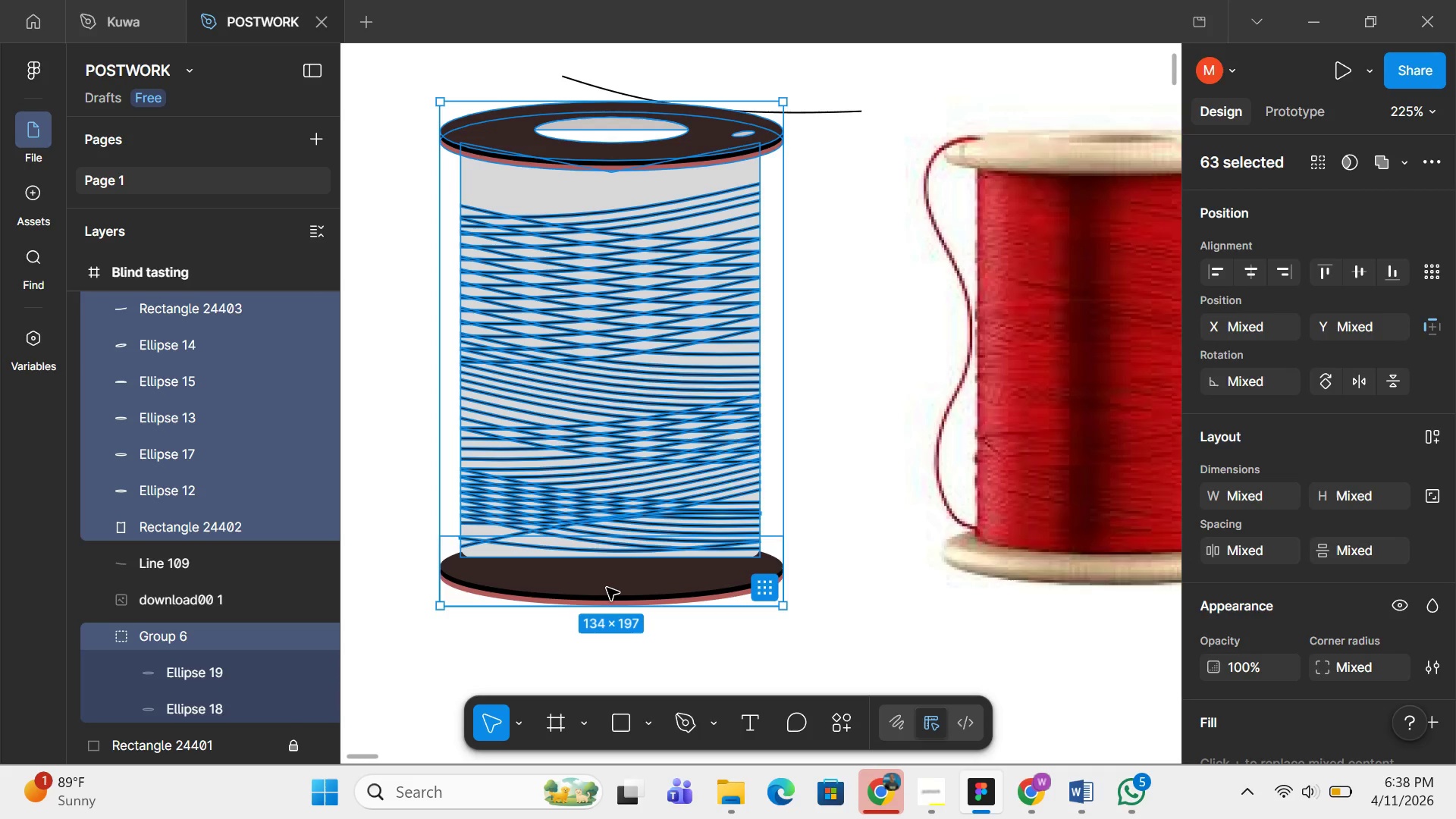 
hold_key(key=ShiftLeft, duration=0.48)
left_click([607, 588])
 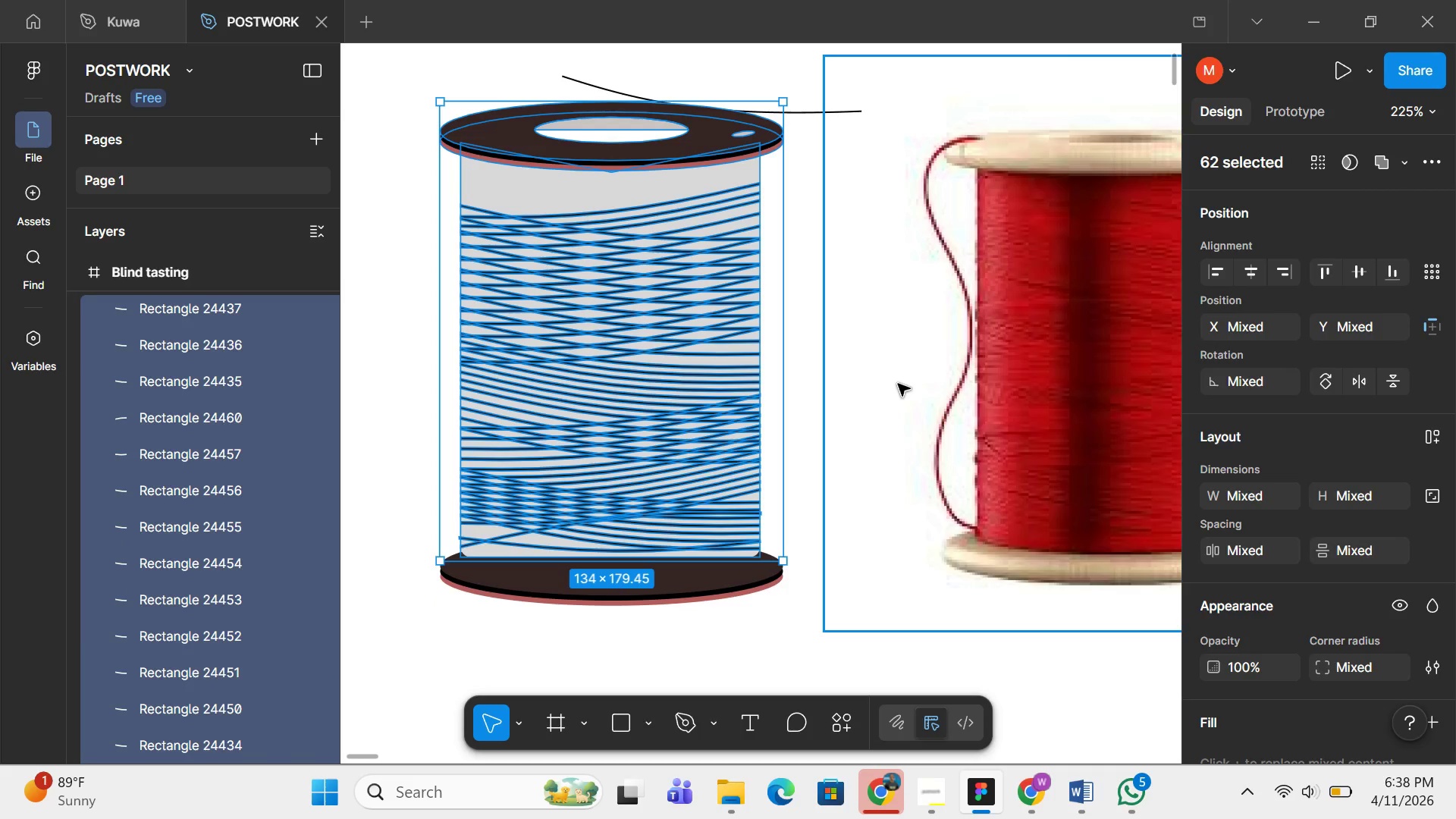 
key(ArrowDown)
 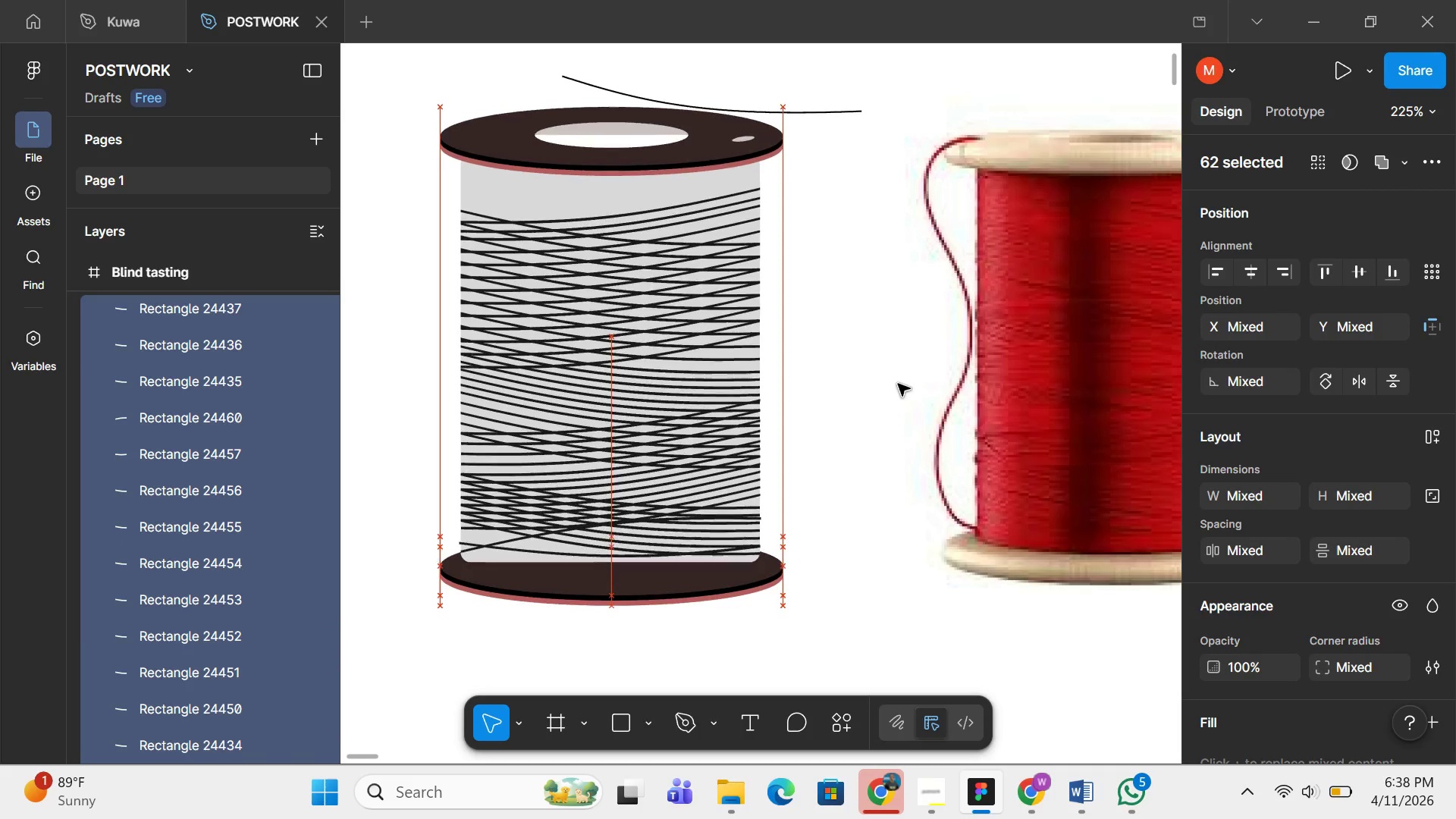 
key(ArrowDown)
 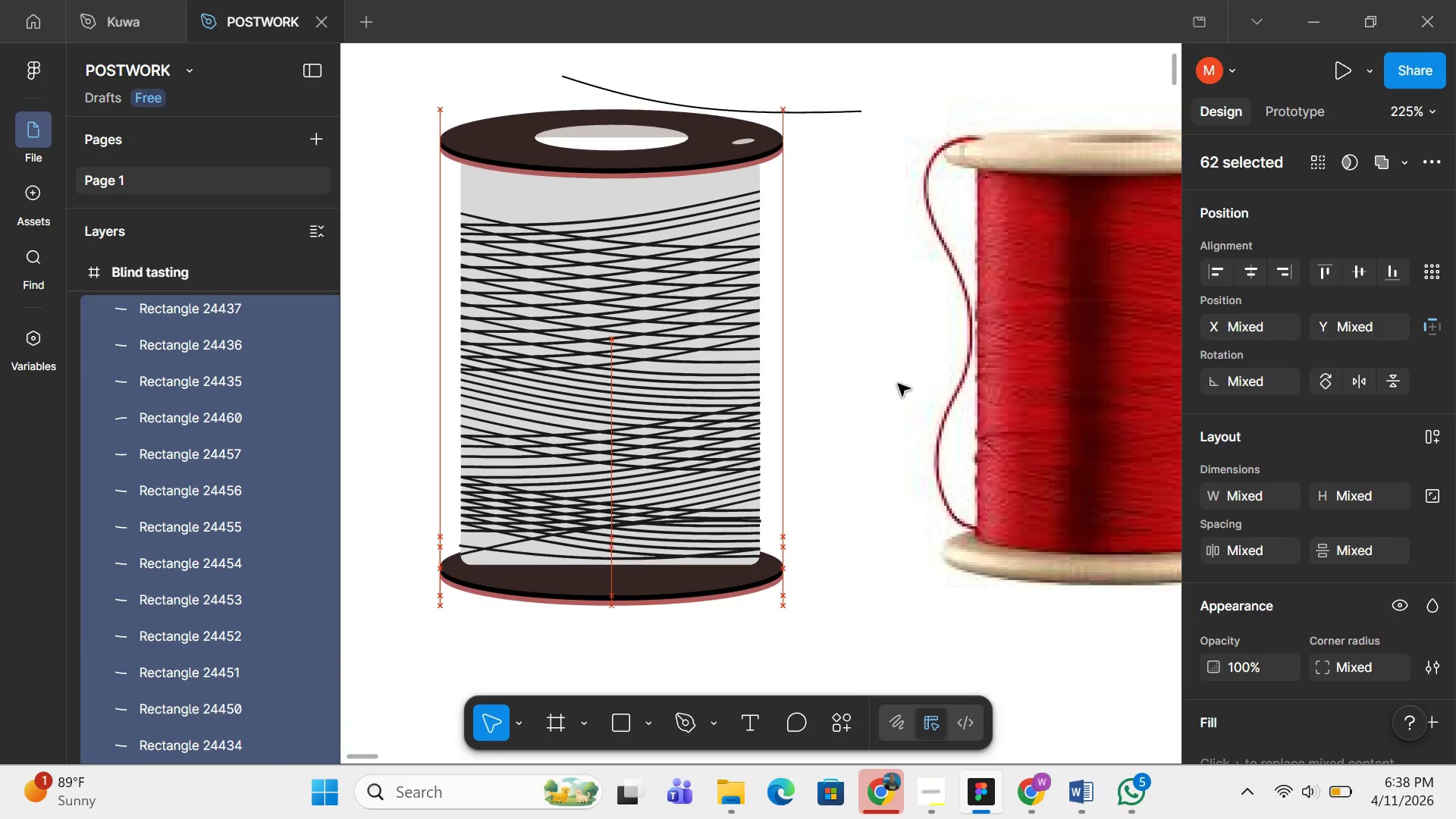 
key(ArrowDown)
 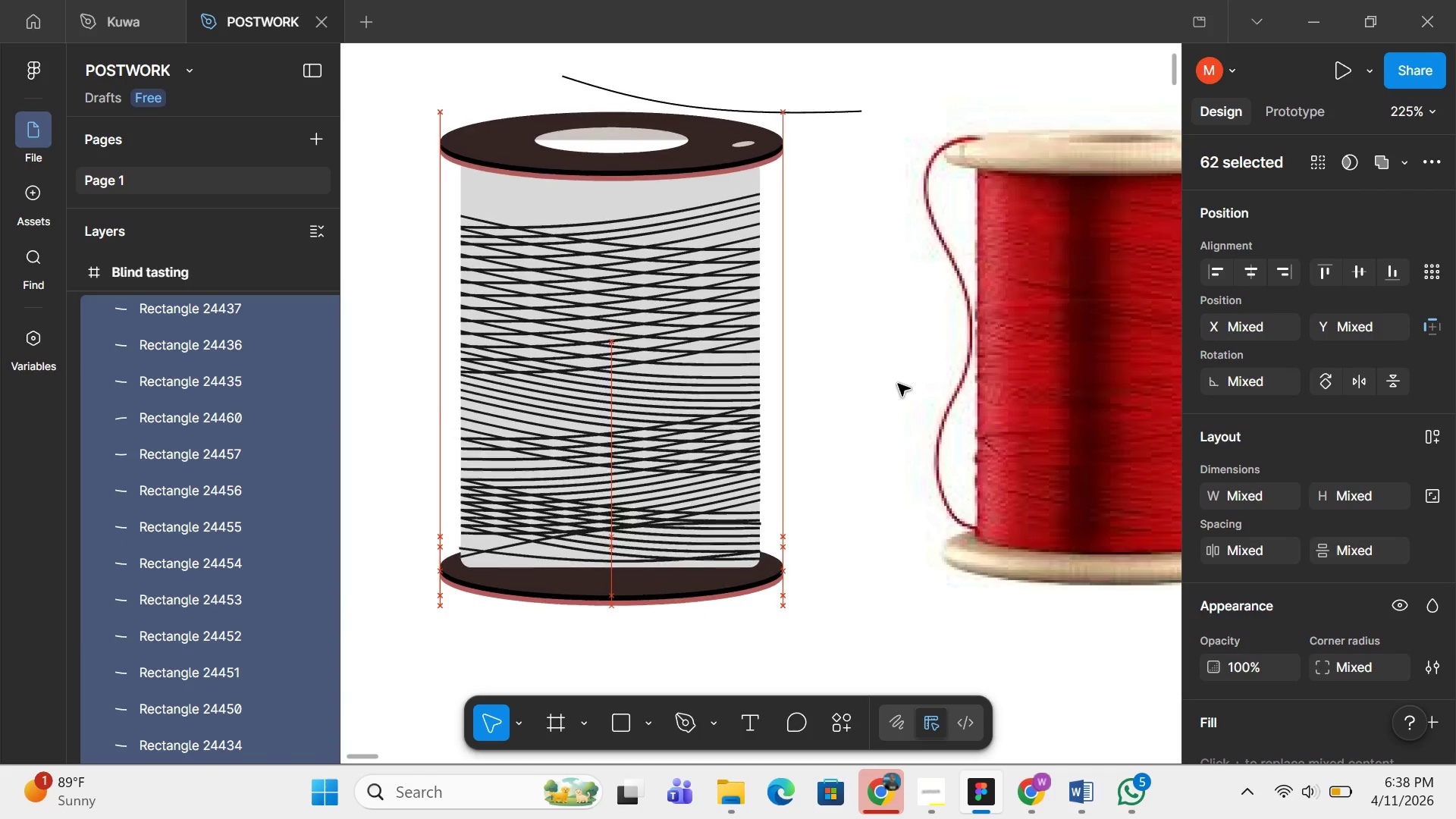 
key(ArrowDown)
 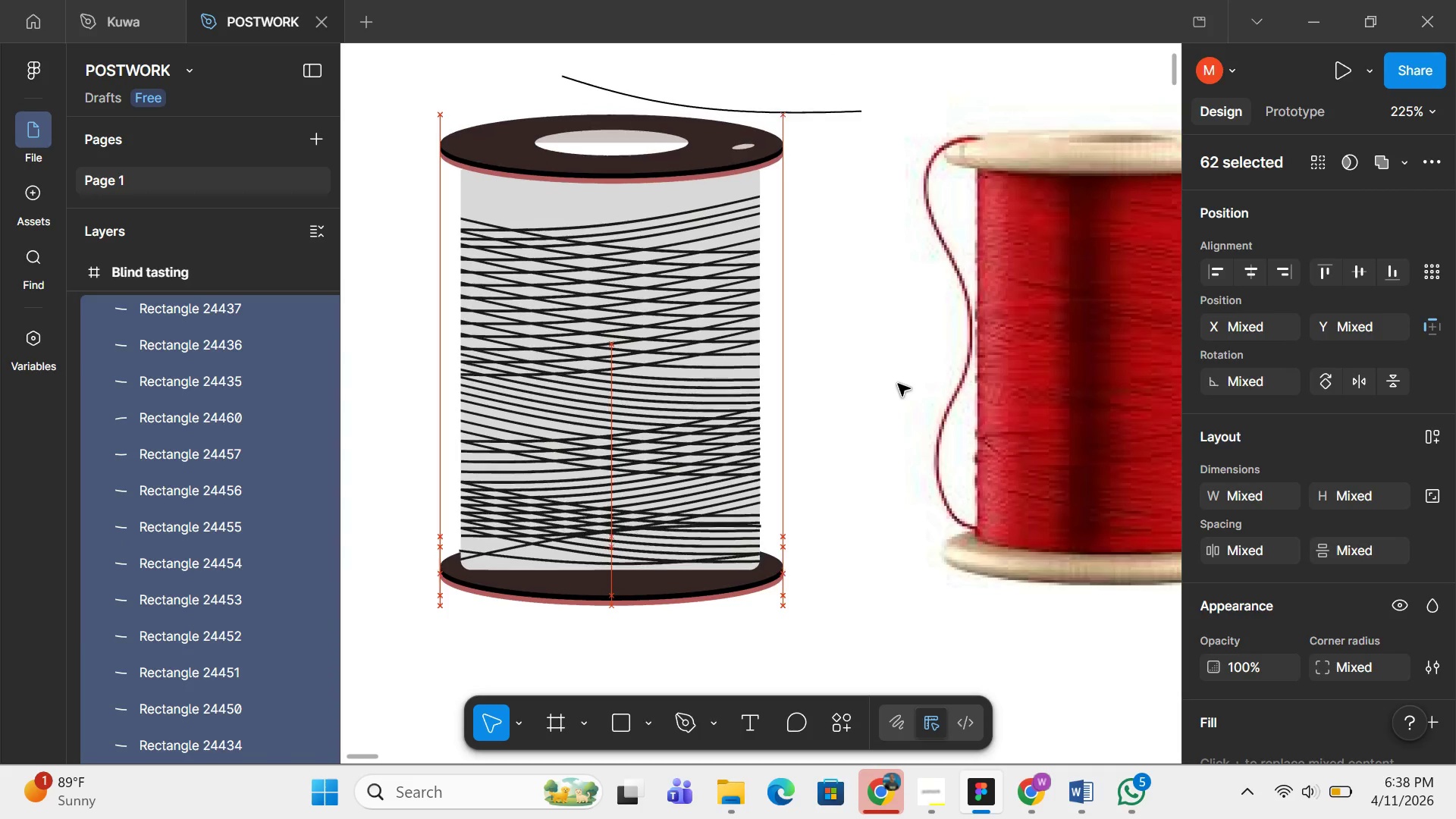 
key(ArrowDown)
 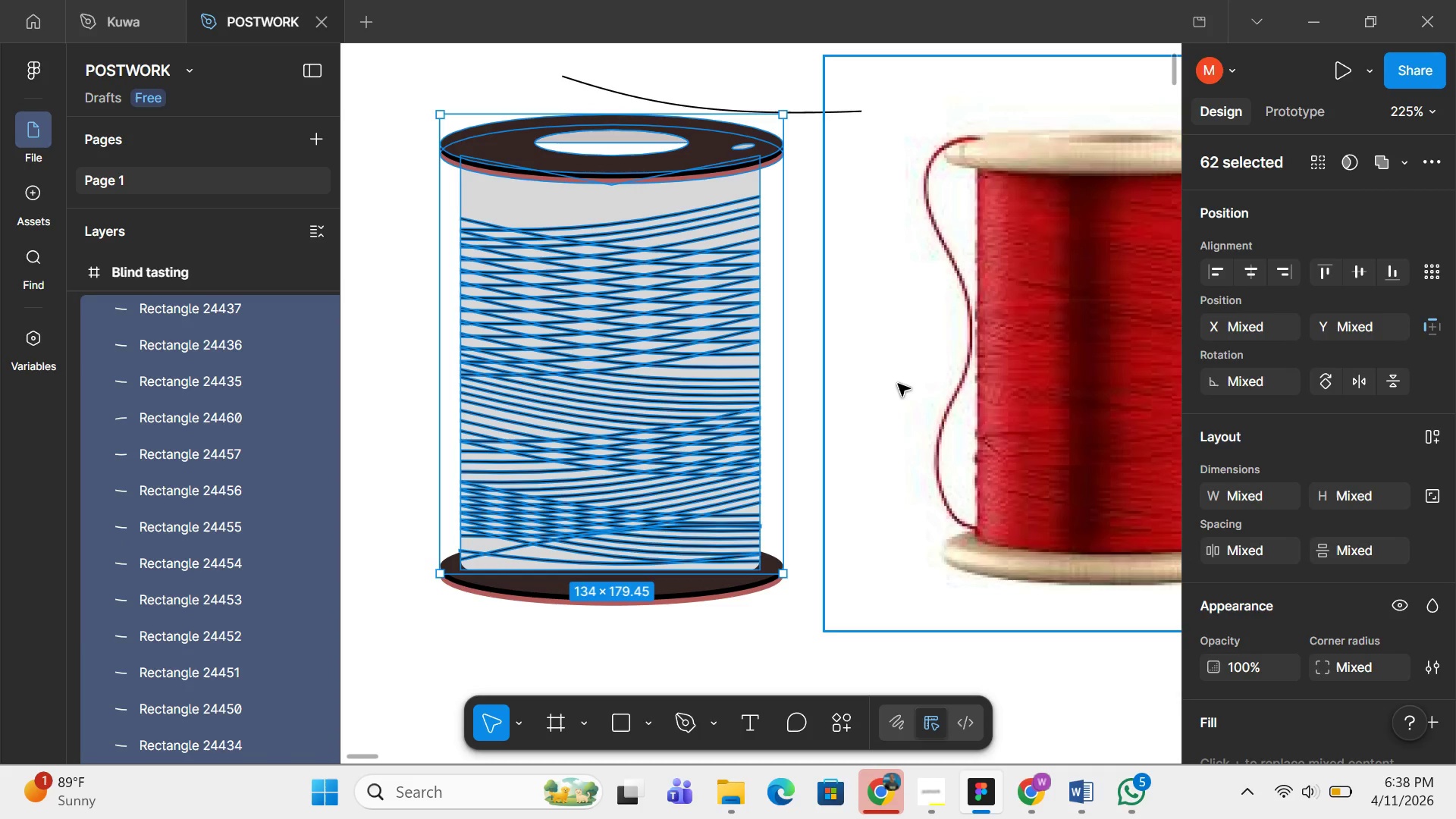 
wait(5.94)
 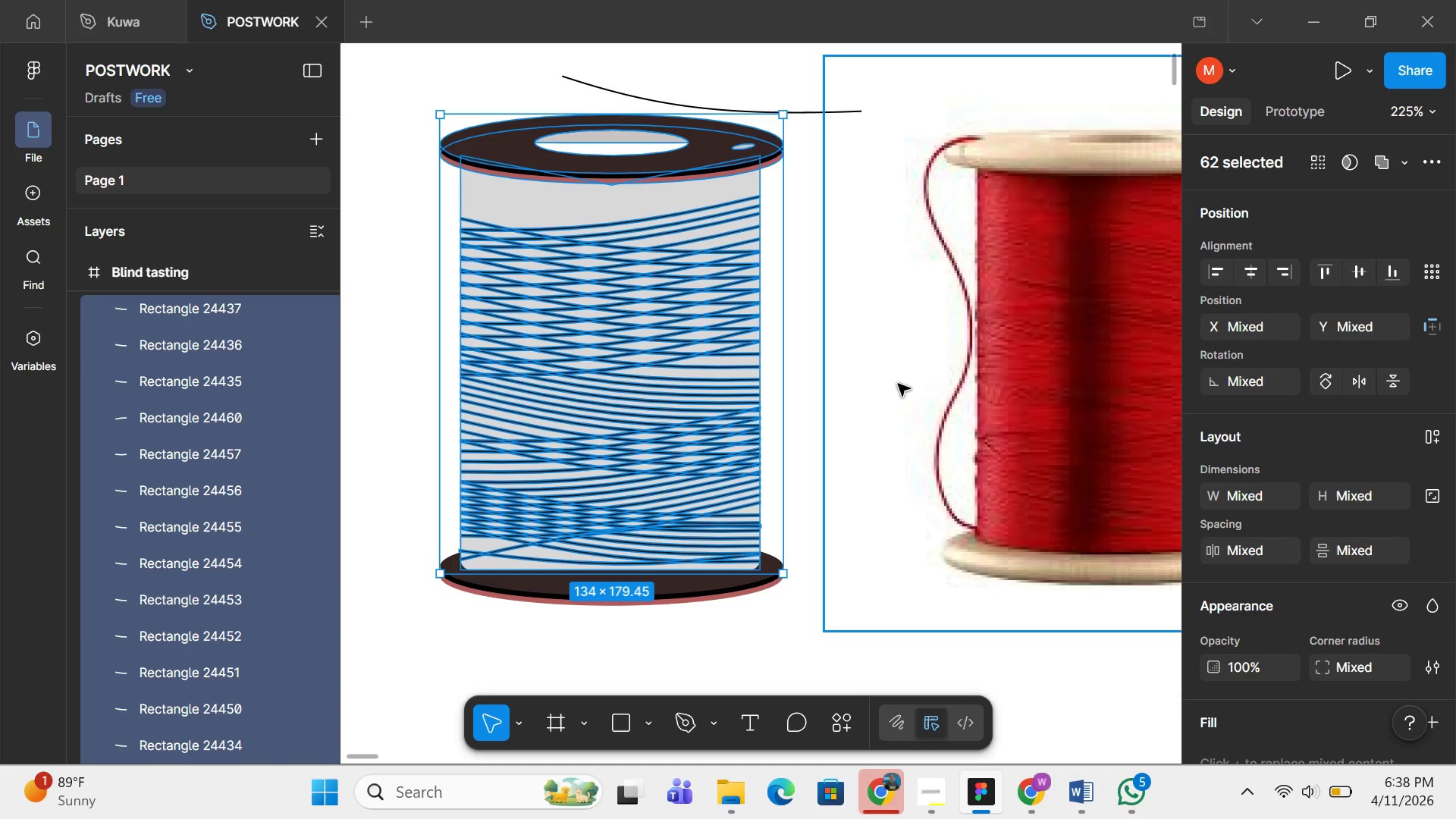 
key(ArrowDown)
 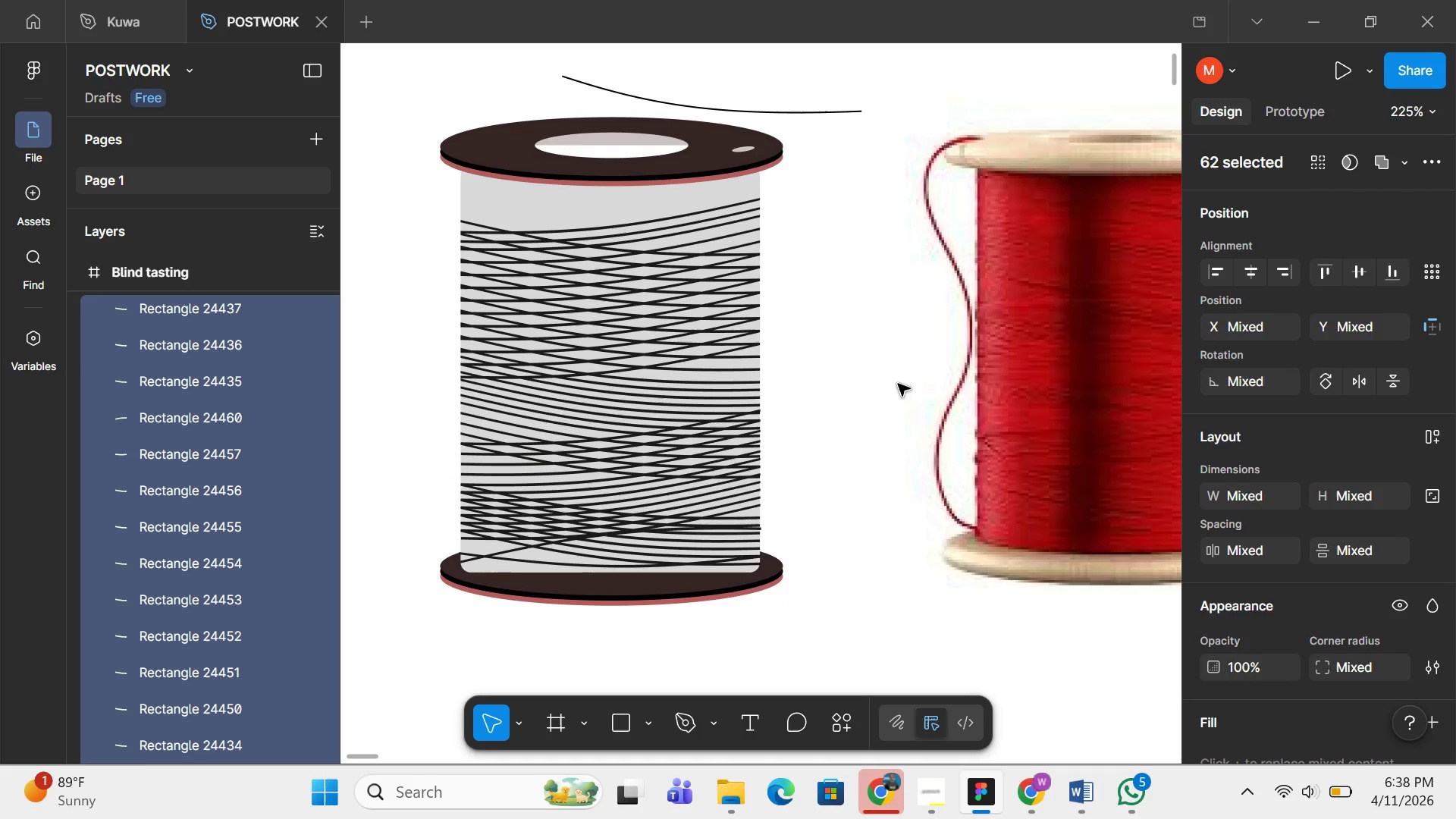 
key(ArrowUp)
 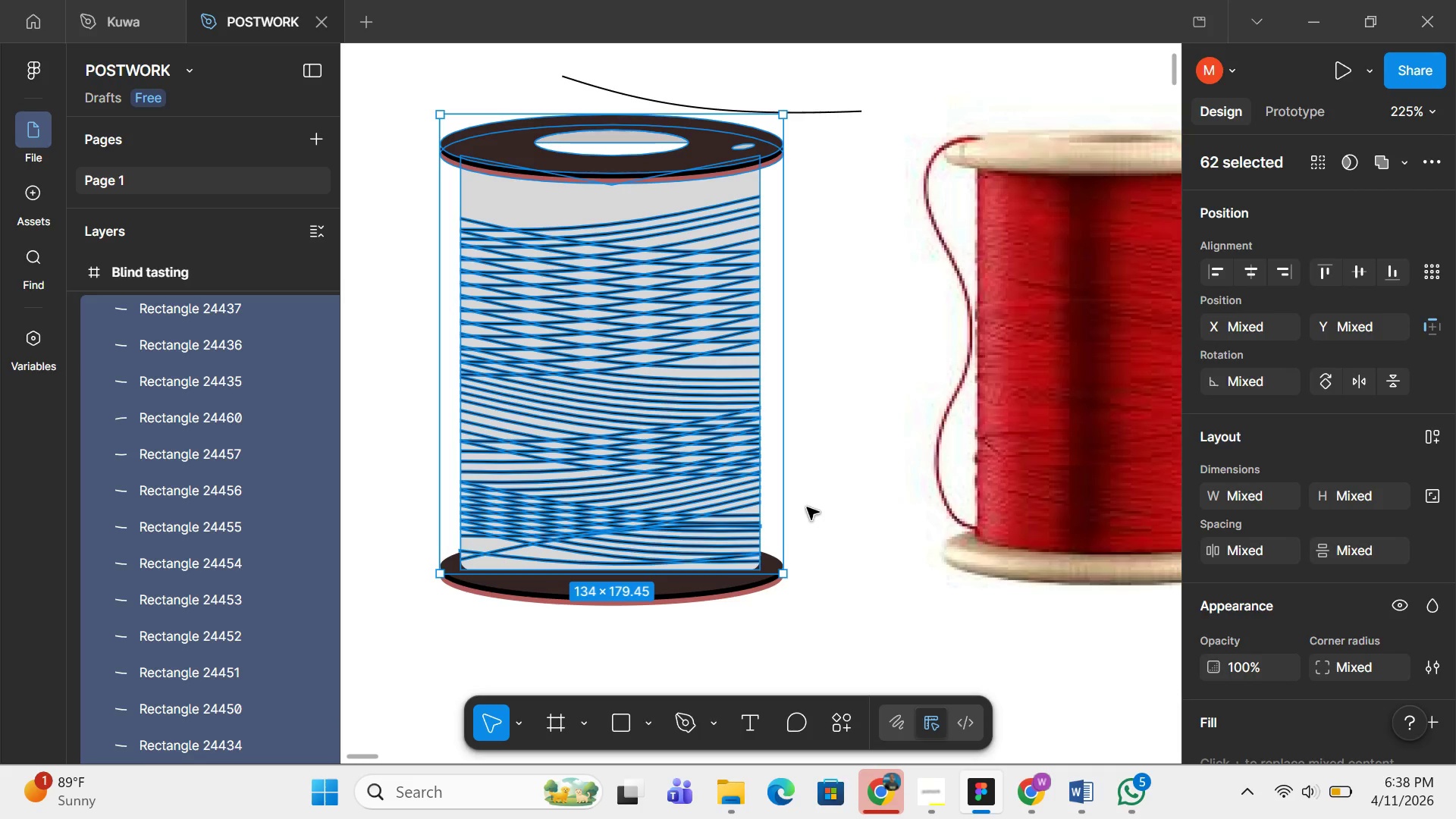 
left_click([807, 507])
 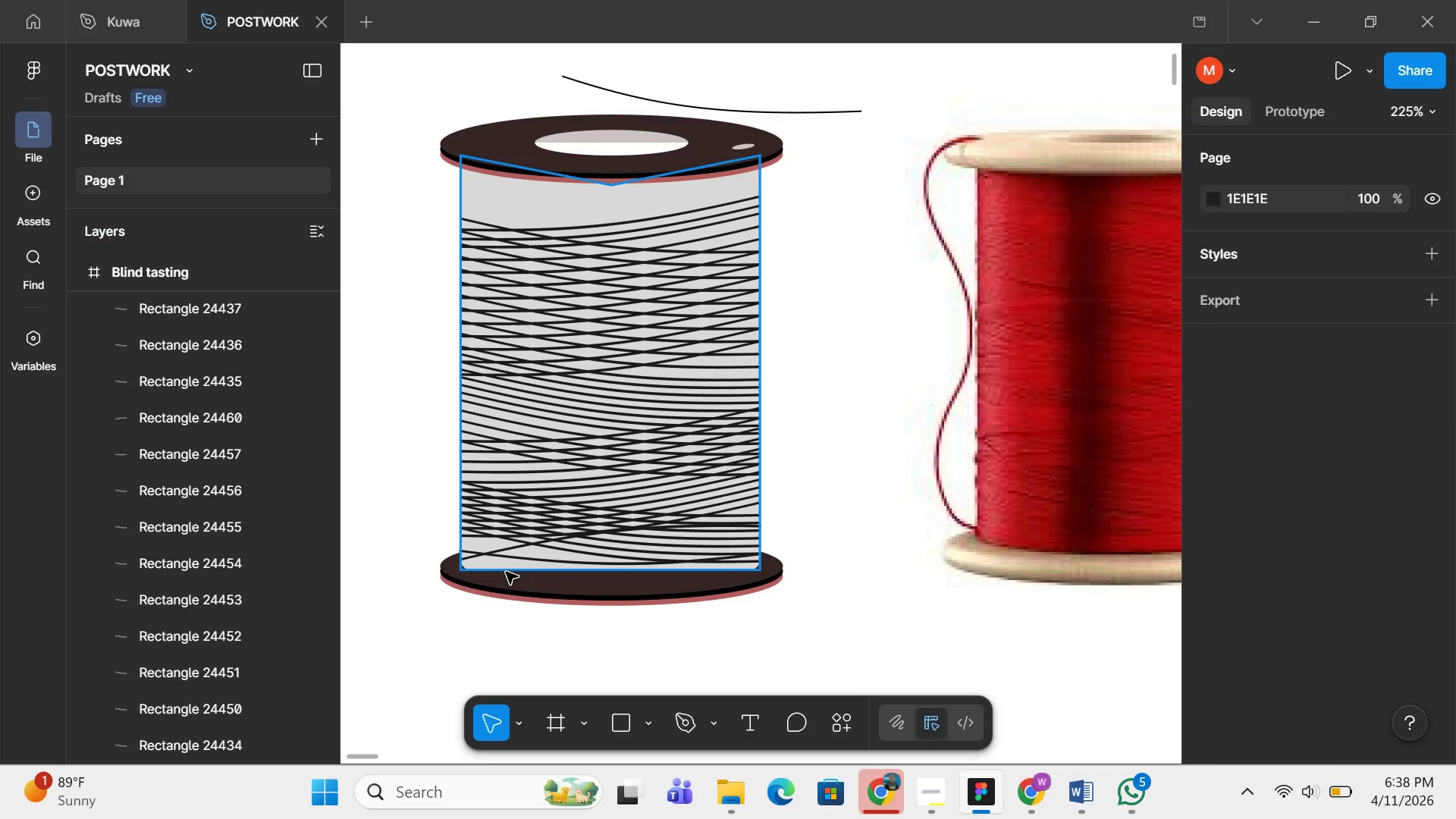 
left_click([506, 570])
 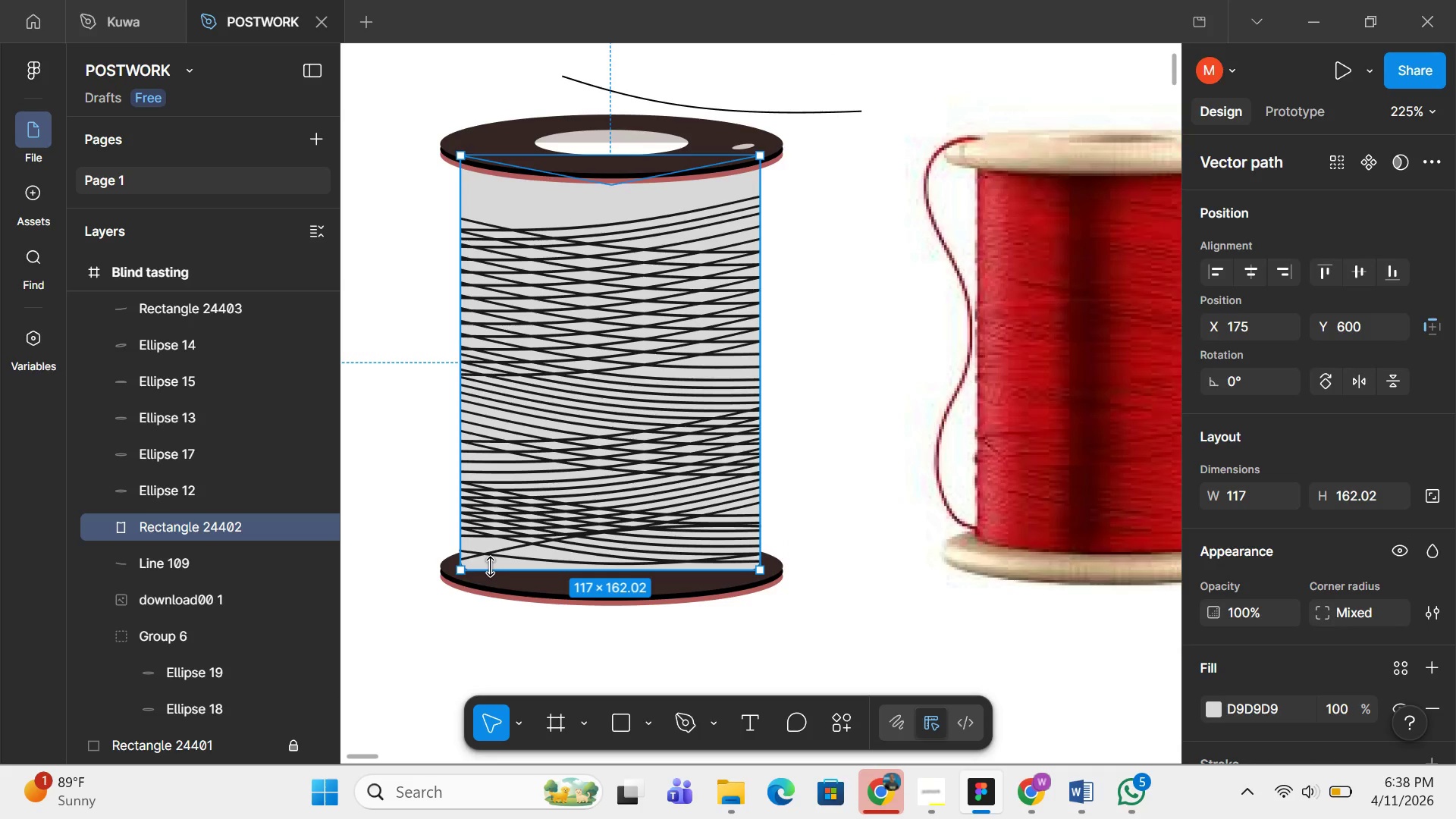 
wait(5.39)
 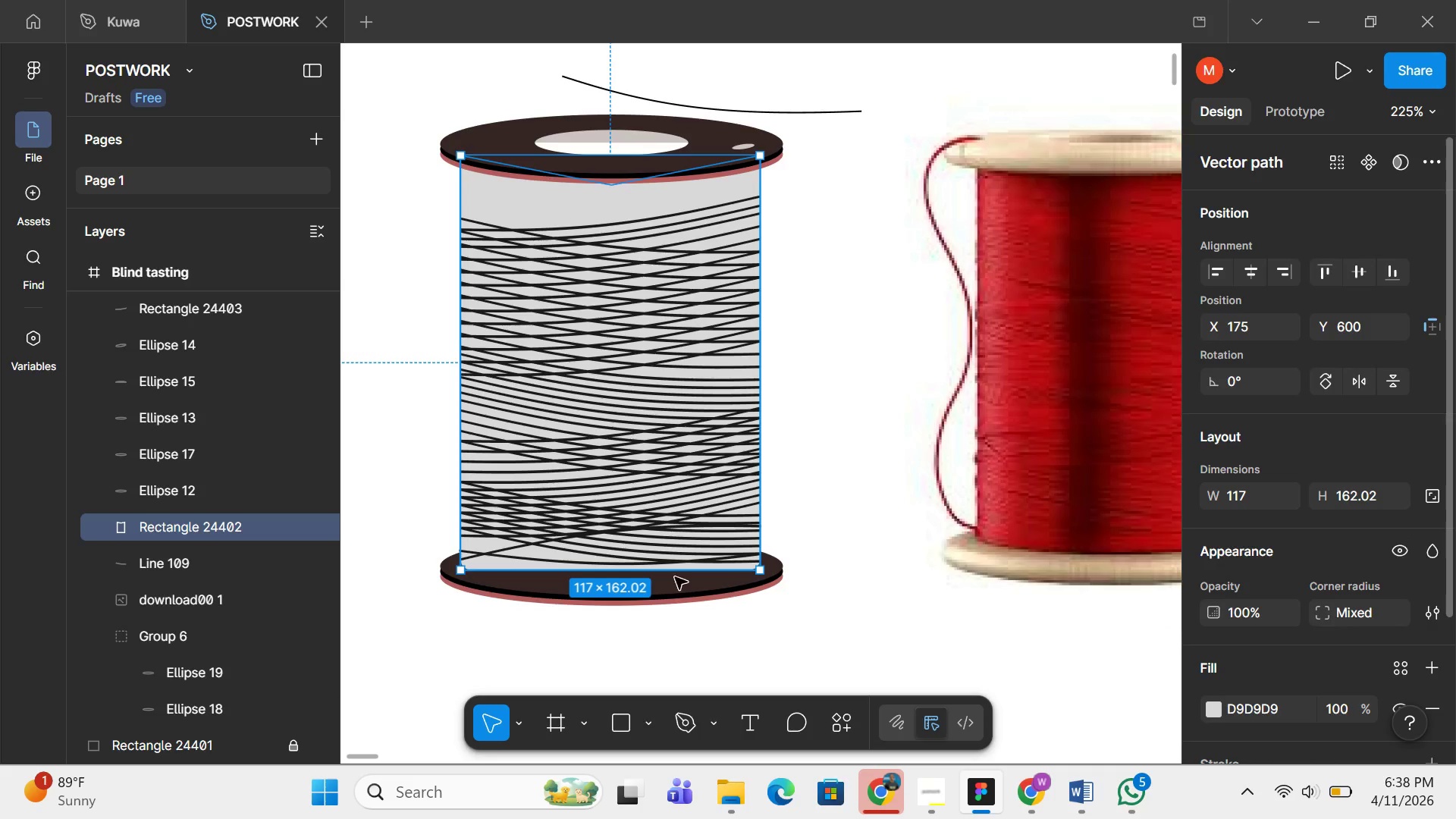 
hold_key(key=ControlLeft, duration=0.92)
scroll: coordinate [490, 566], scroll_direction: up, amount: 11.0
 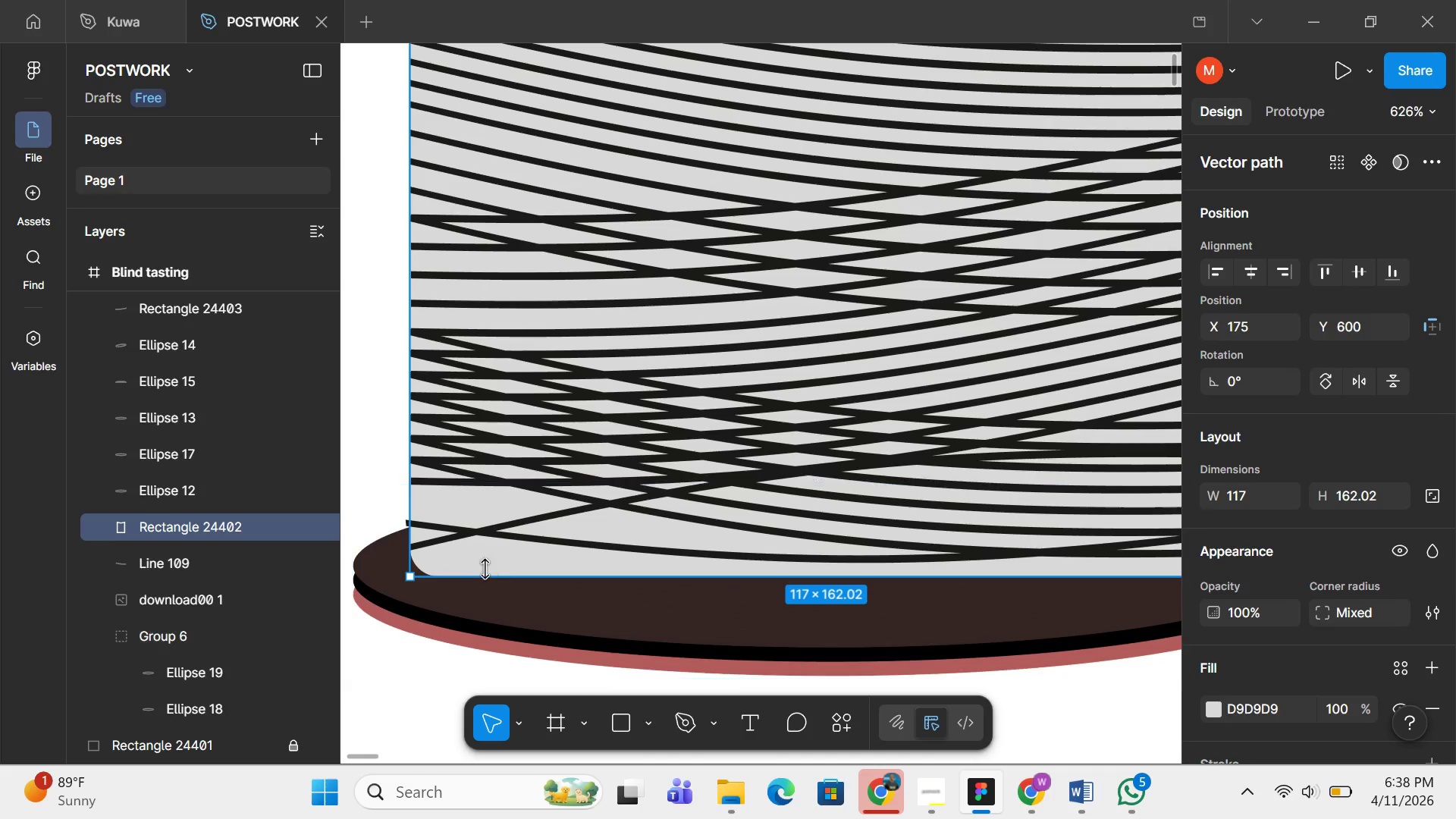 
left_click([485, 569])
 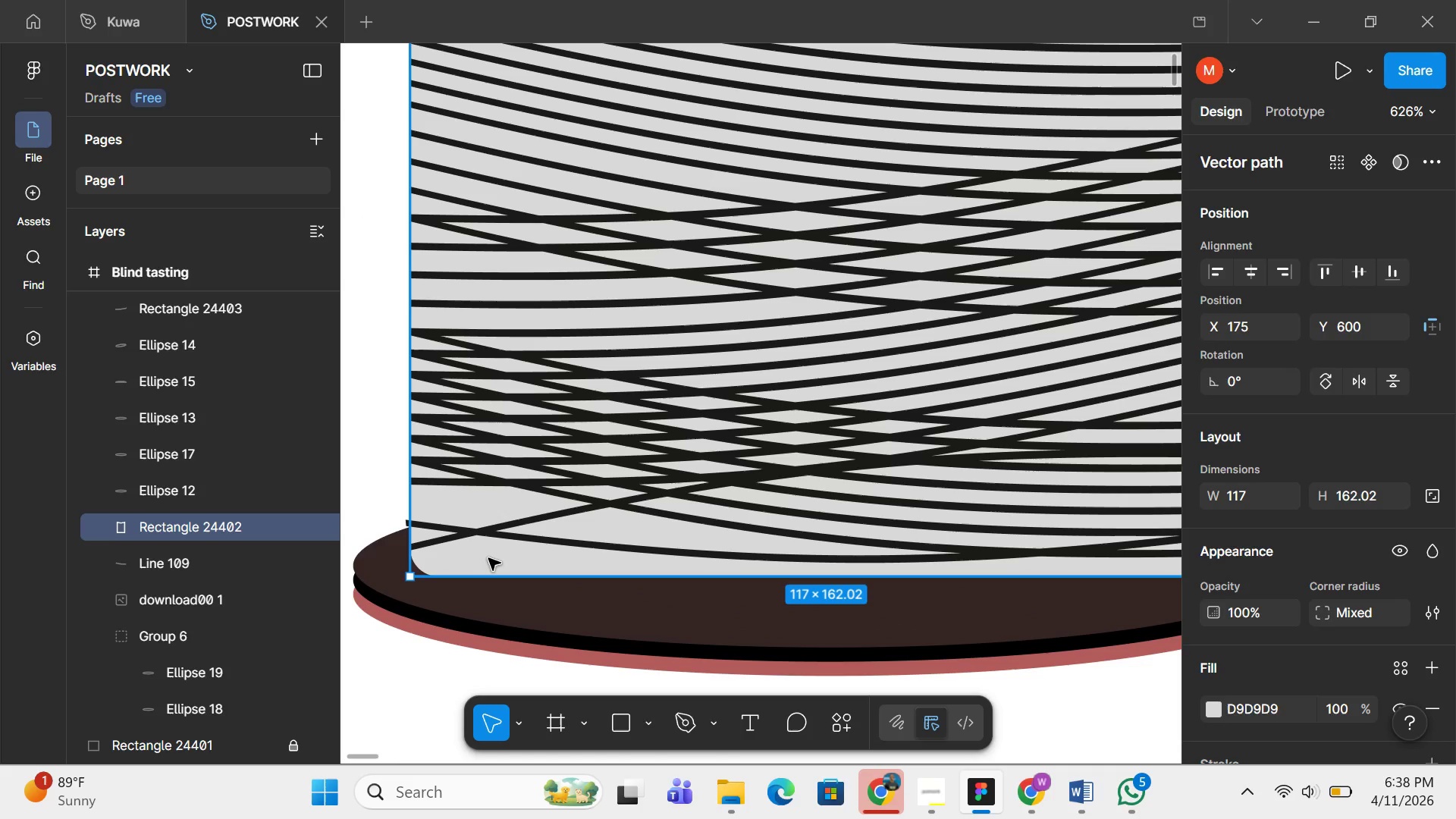 
double_click([488, 558])
 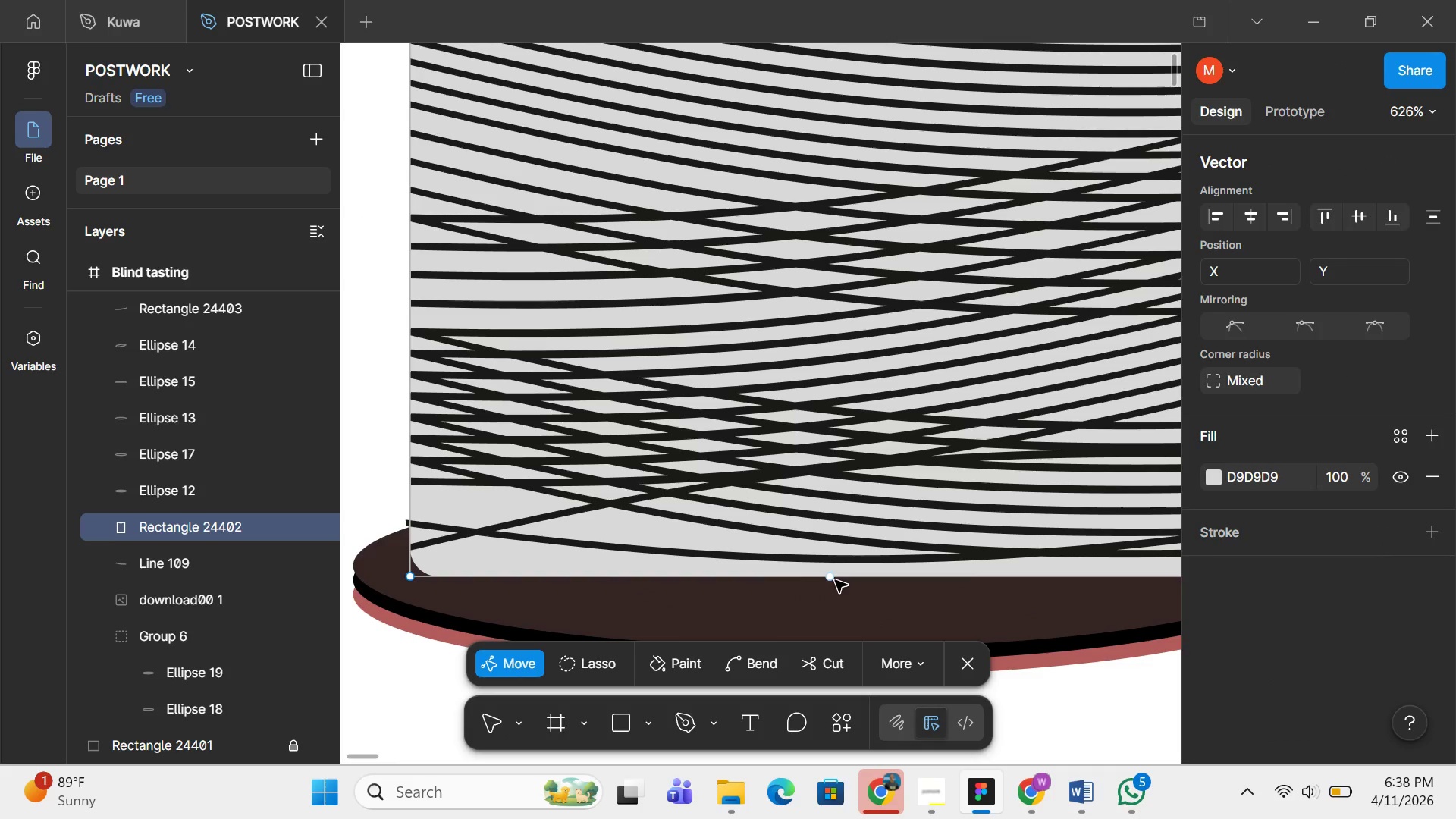 
left_click([835, 580])
 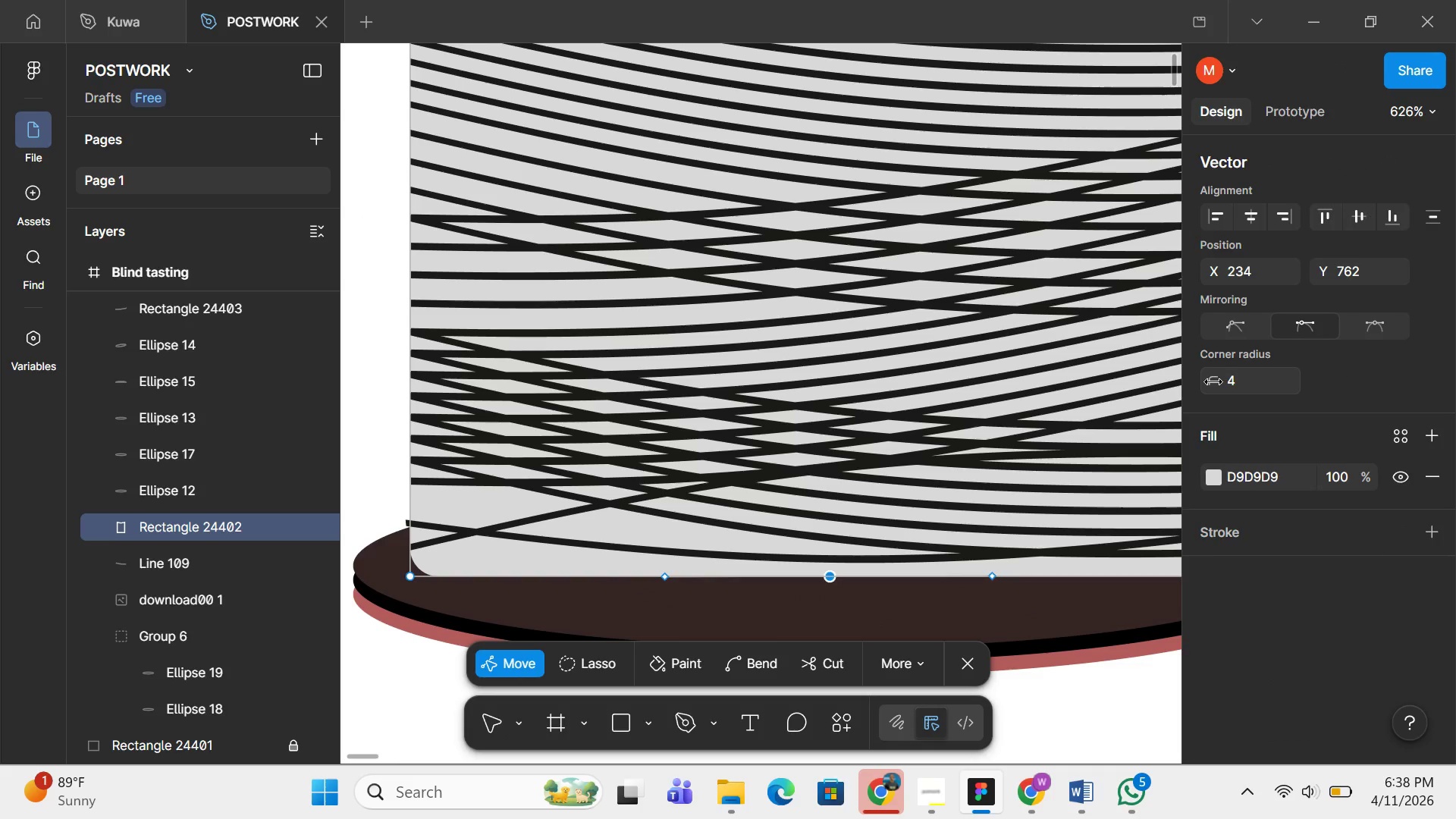 
left_click_drag(start_coordinate=[1213, 381], to_coordinate=[821, 404])
 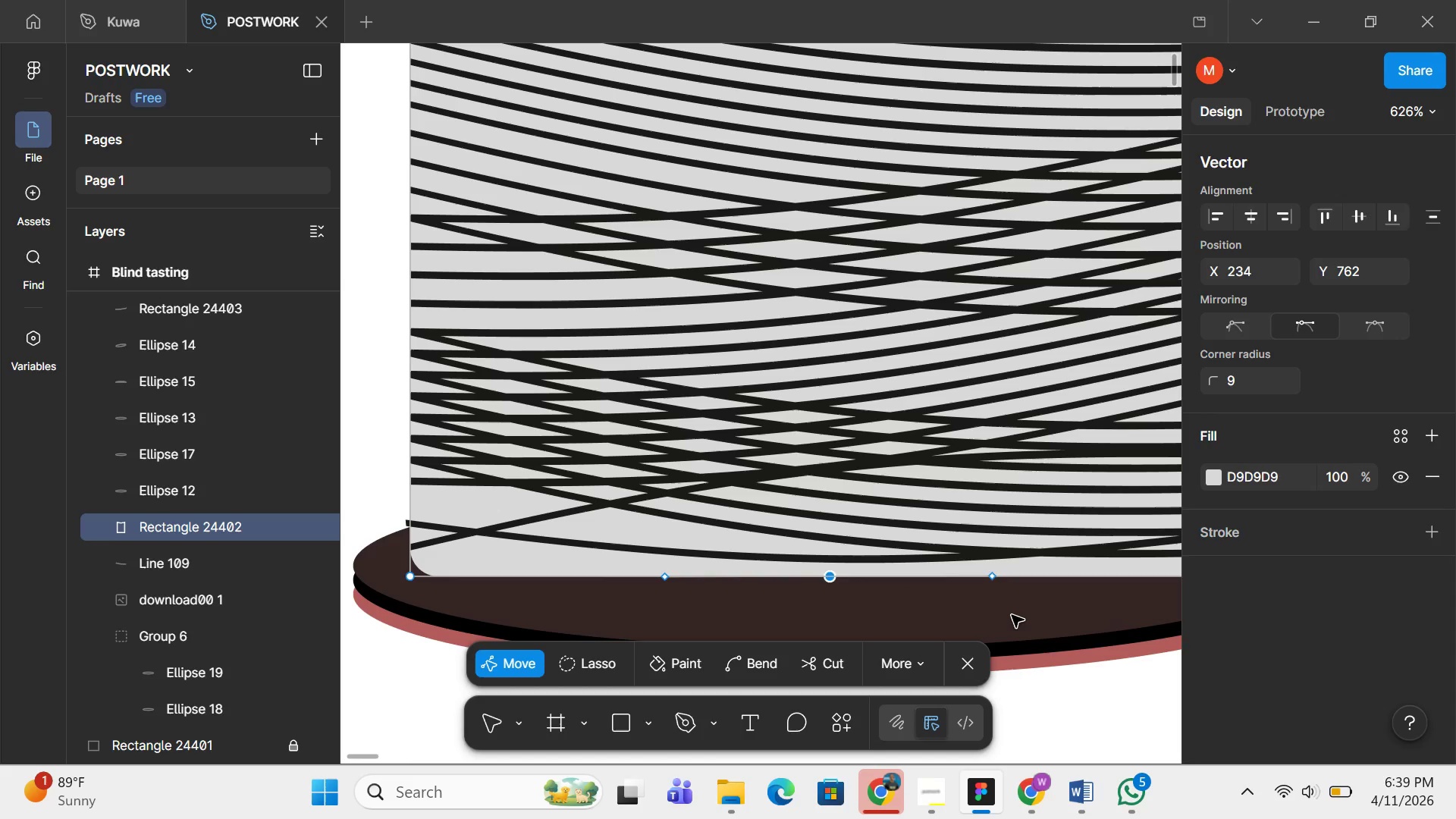 
wait(17.8)
 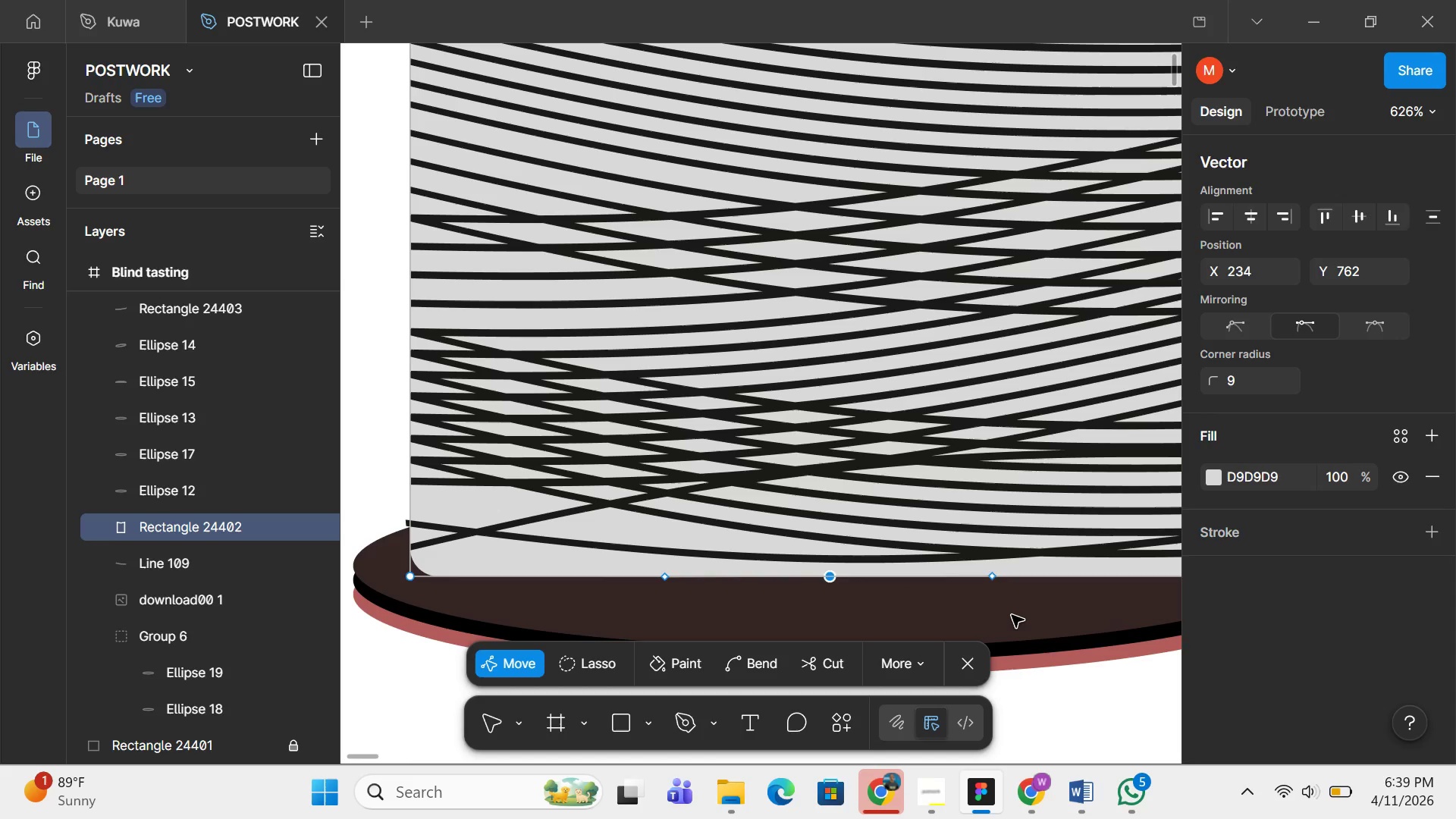 
left_click([410, 576])
 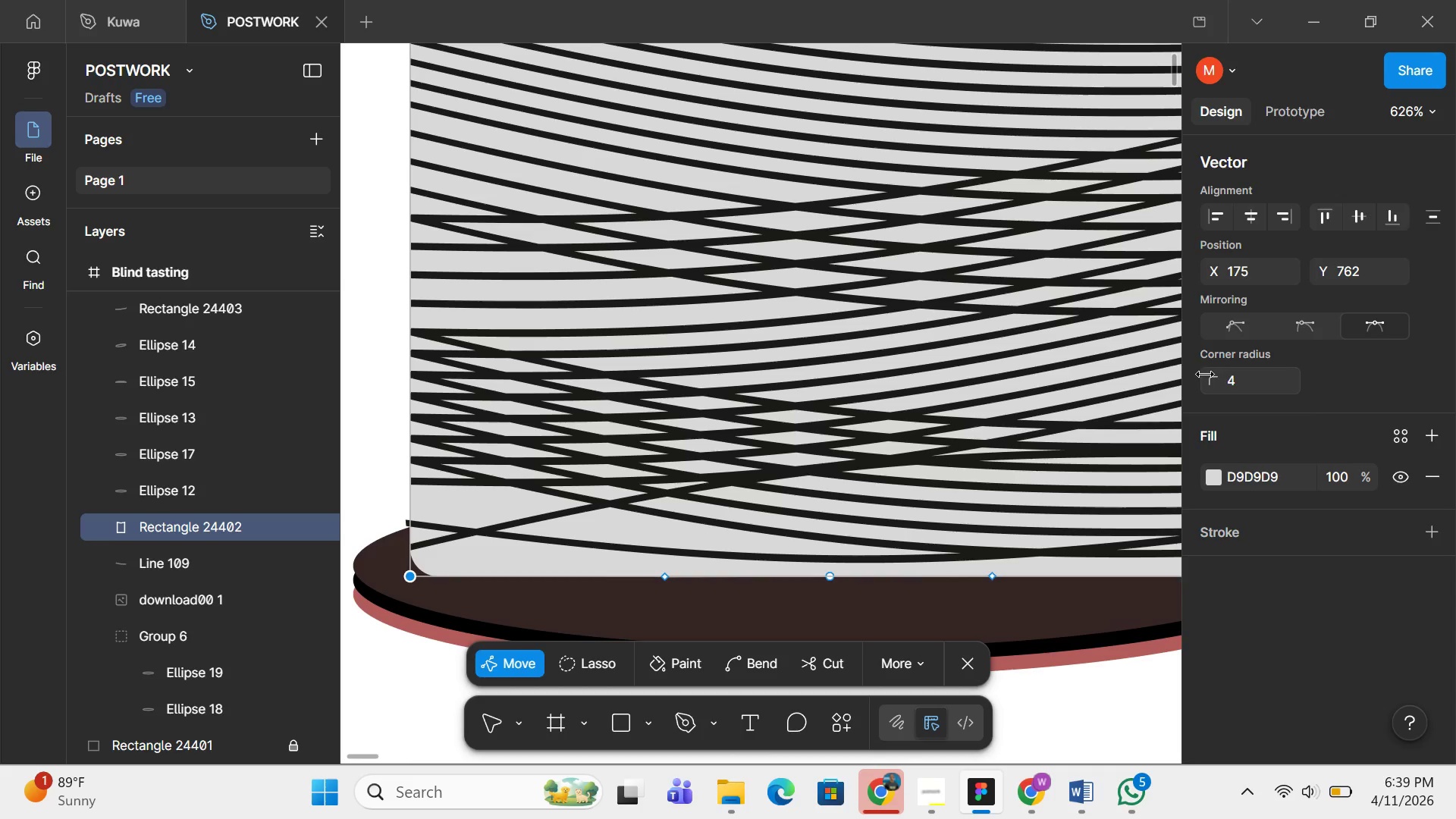 
left_click([1200, 375])
 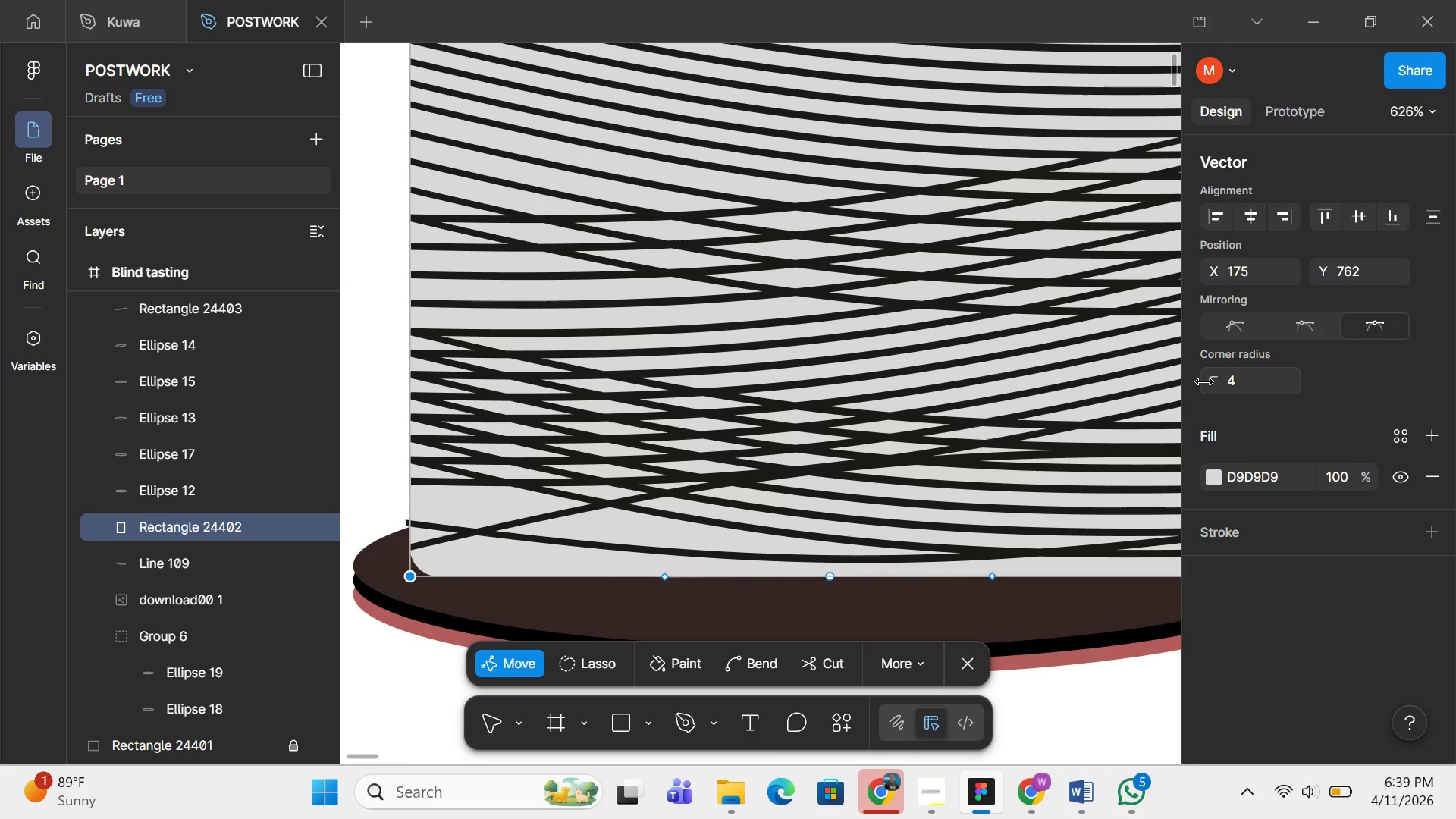 
left_click_drag(start_coordinate=[1203, 381], to_coordinate=[641, 435])
 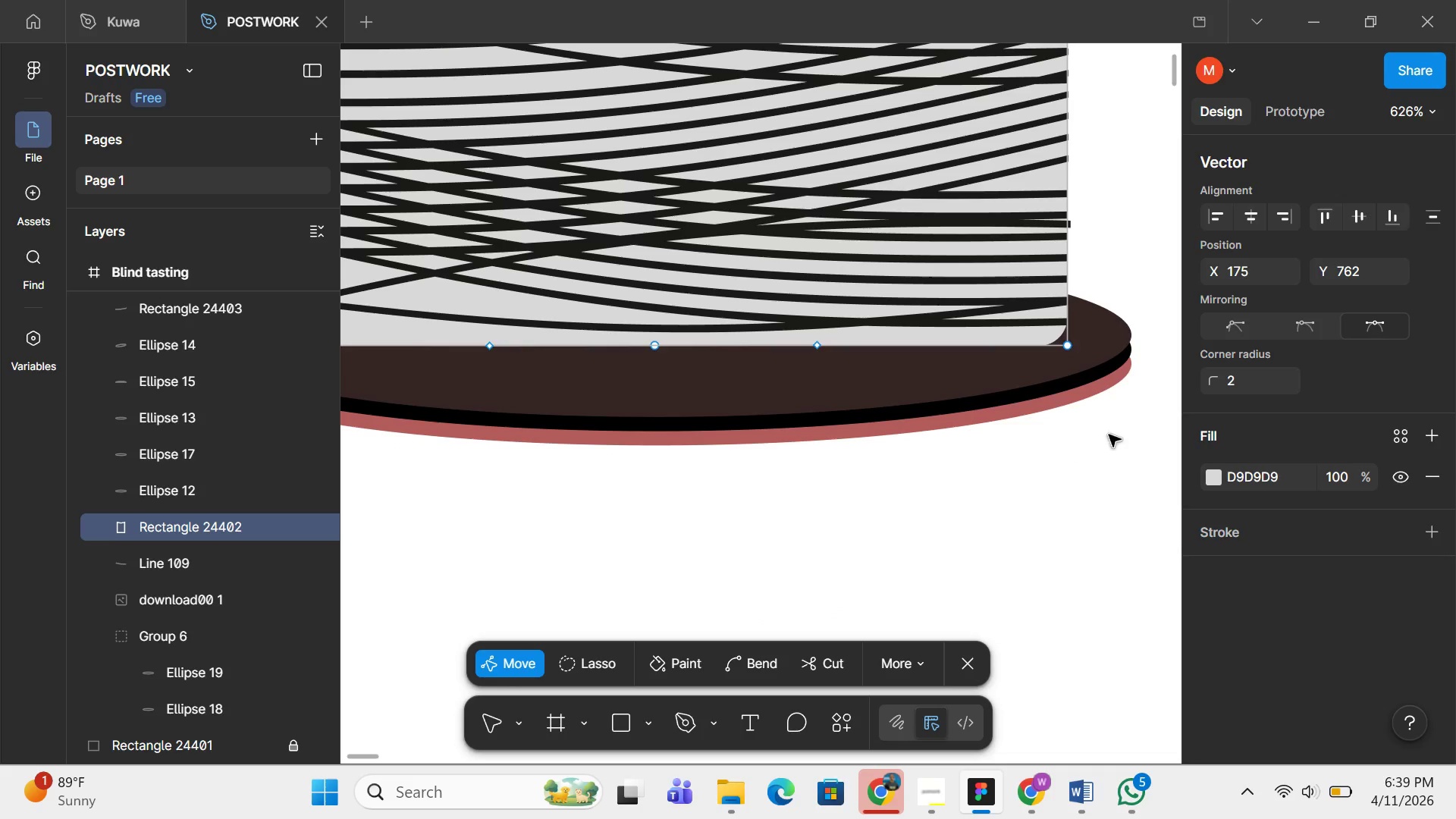 
left_click([1074, 345])
 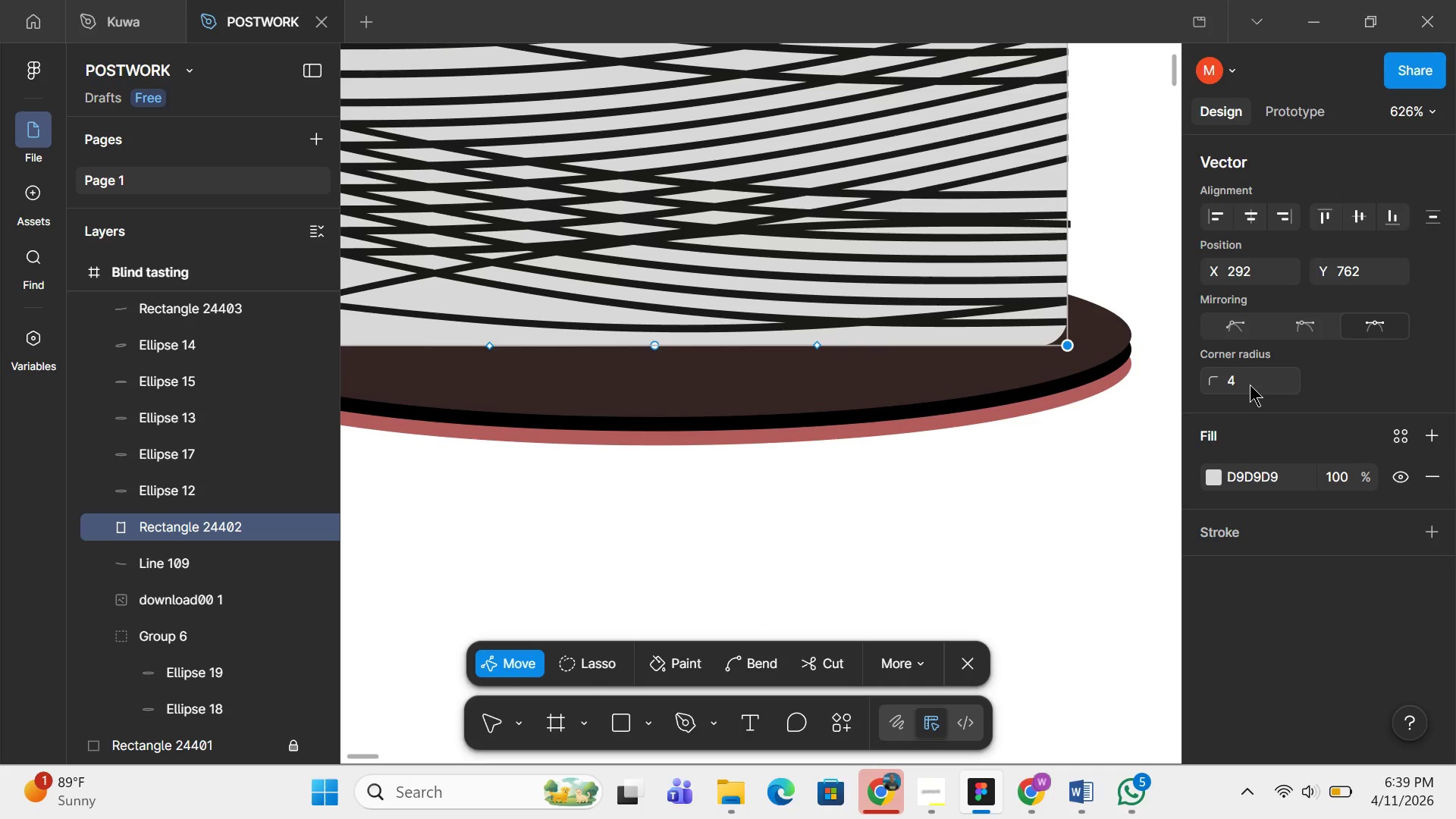 
left_click([1250, 384])
 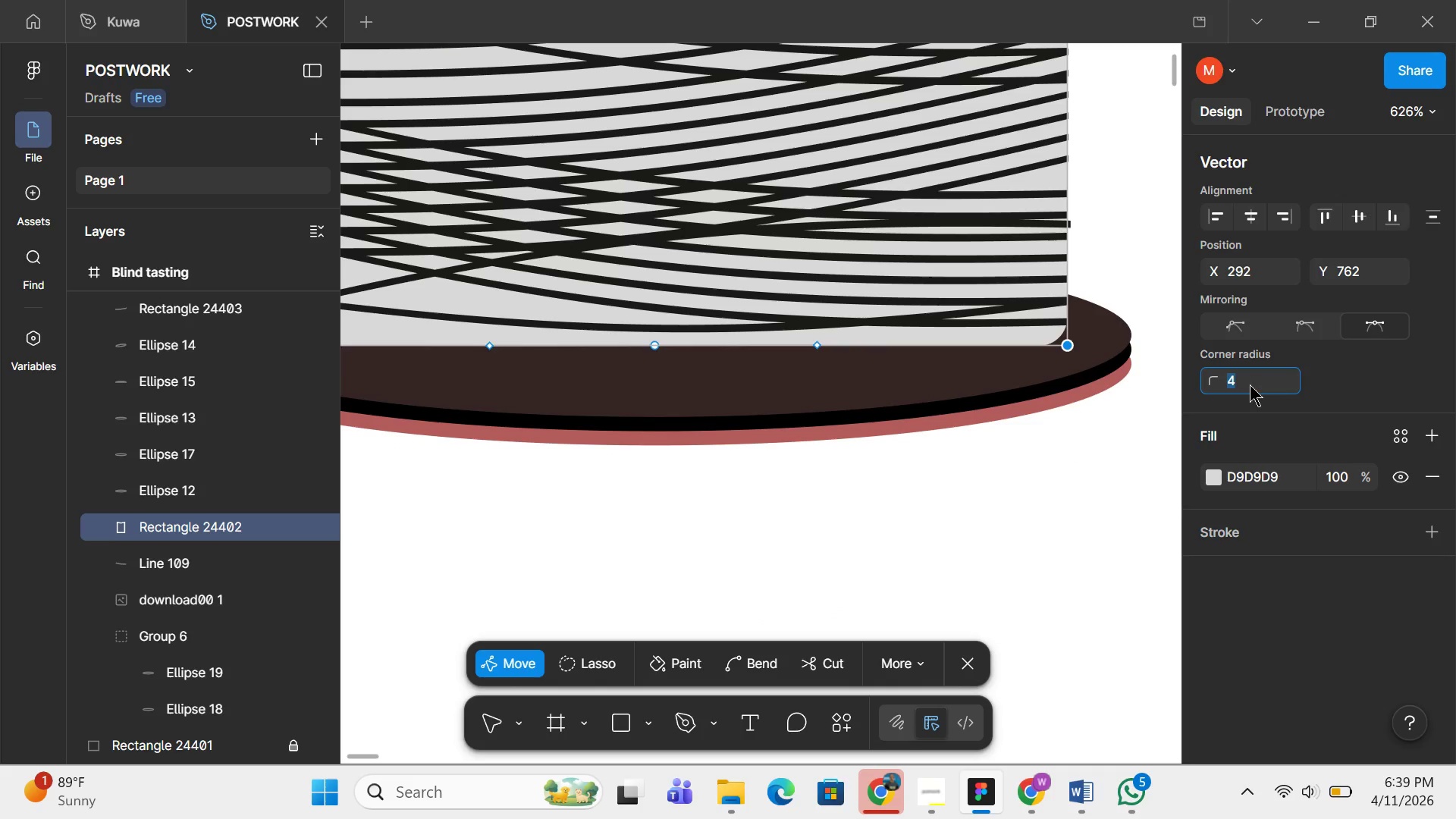 
key(2)
 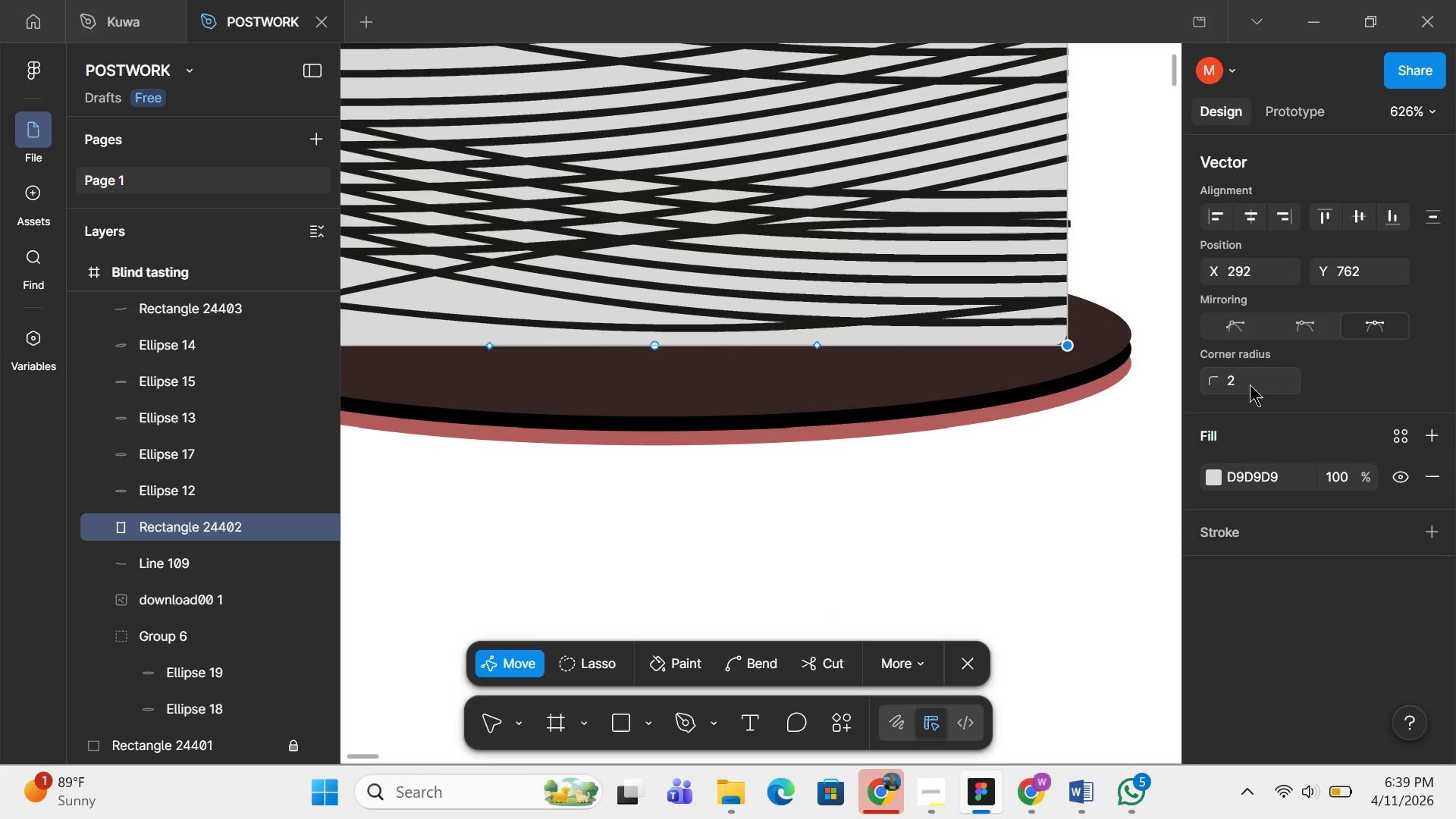 
key(Enter)
 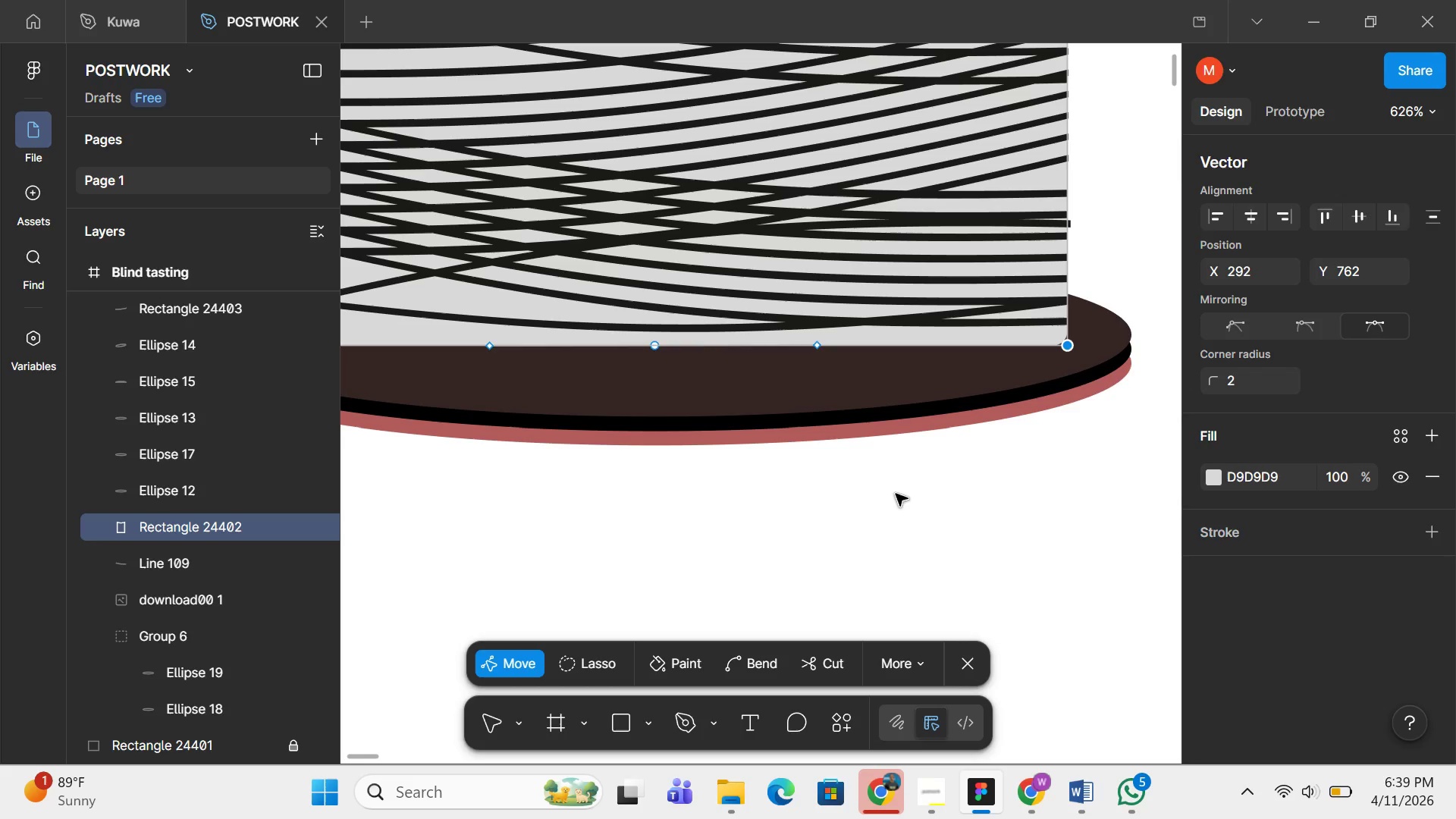 
hold_key(key=ControlLeft, duration=0.7)
 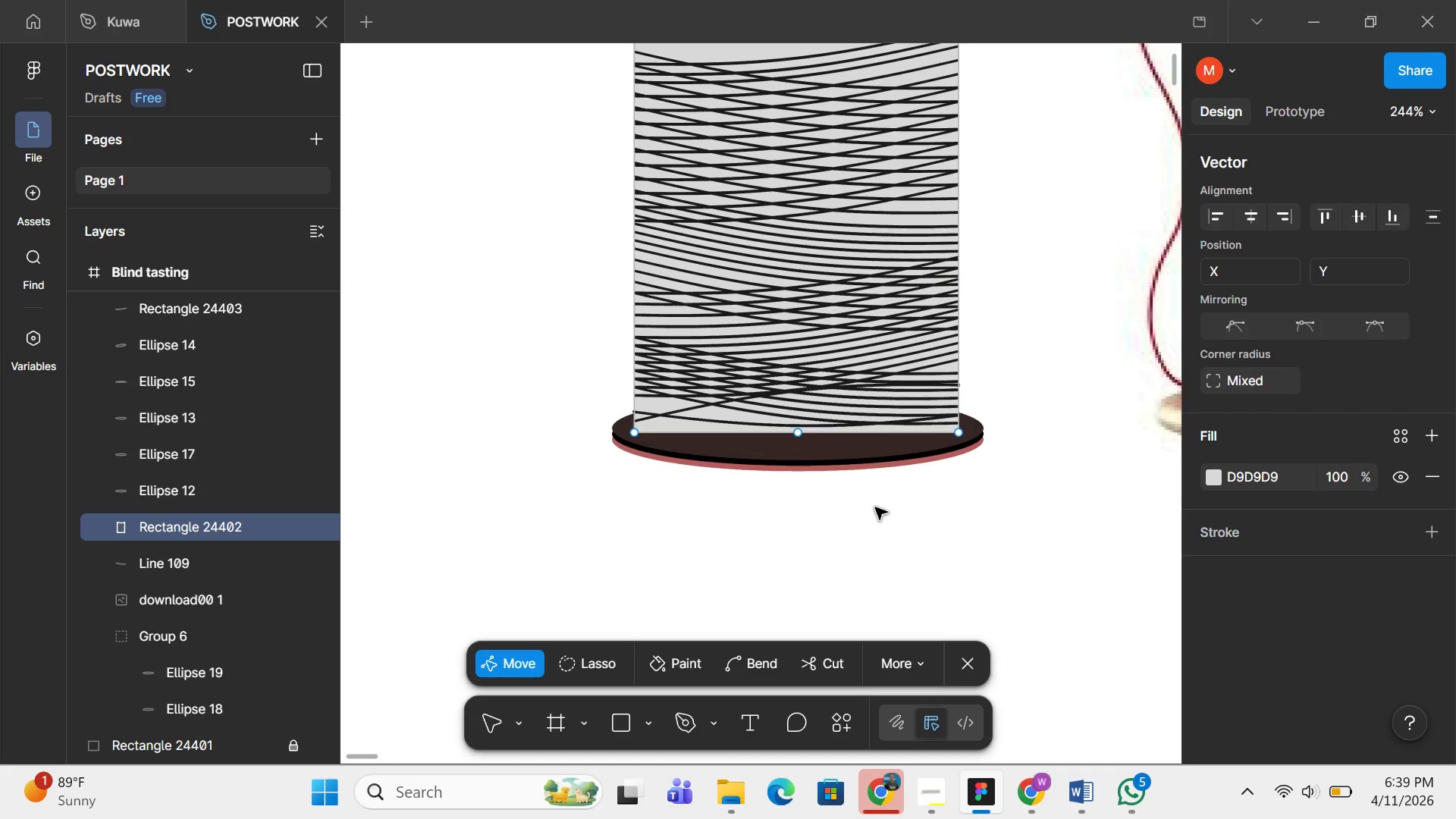 
left_click([878, 500])
 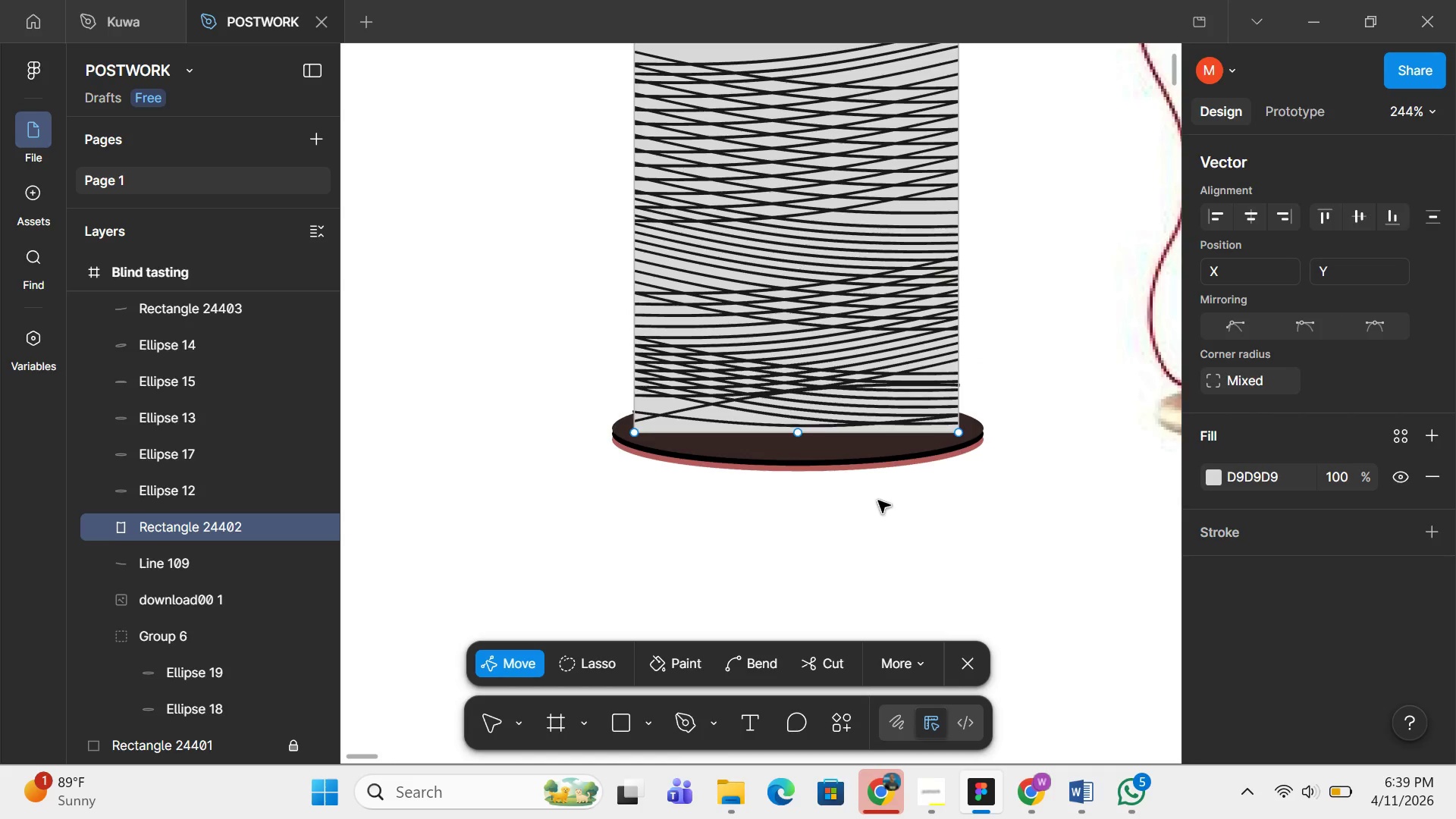 
scroll: coordinate [890, 488], scroll_direction: down, amount: 9.0
 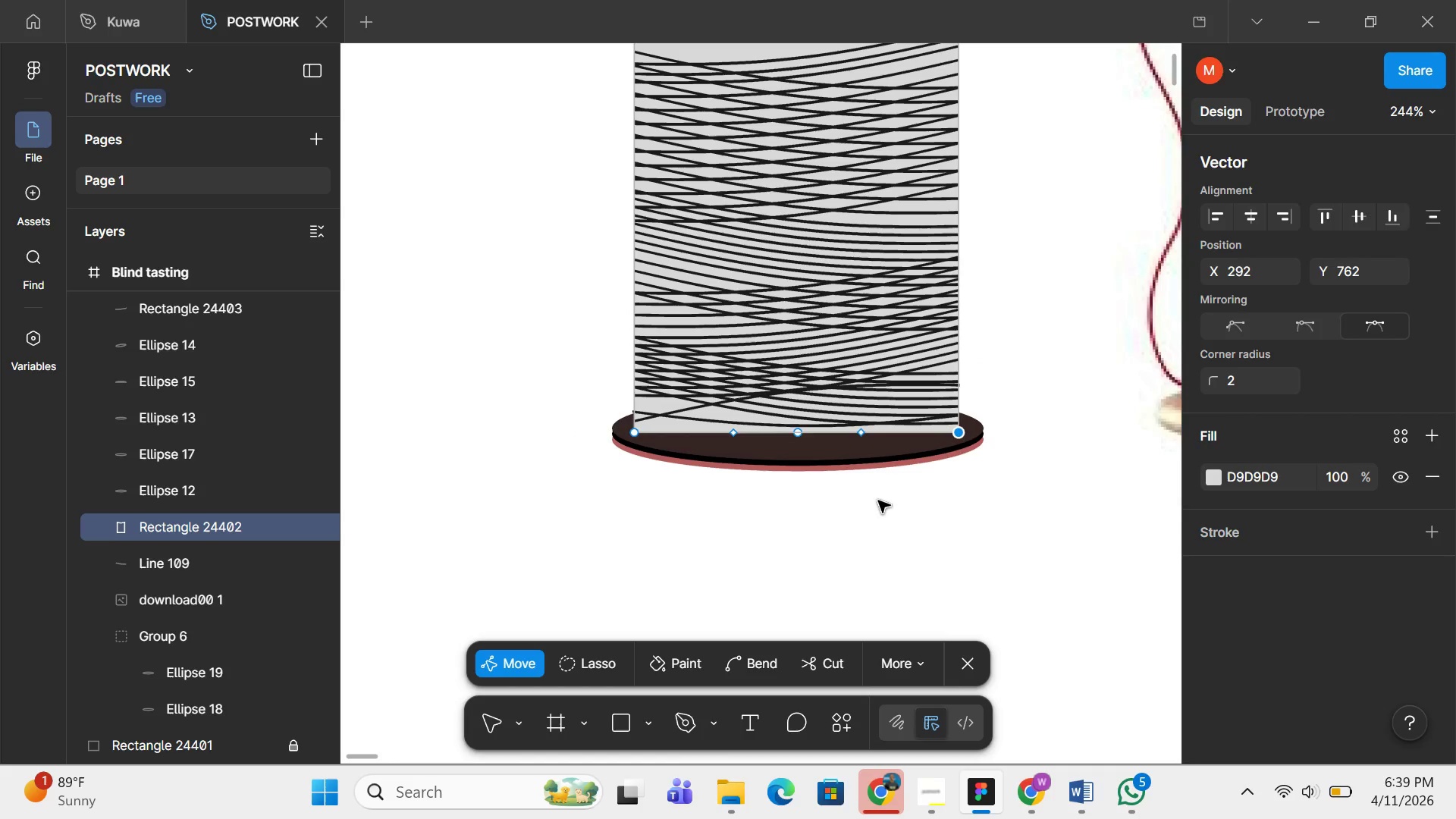 
double_click([878, 500])
 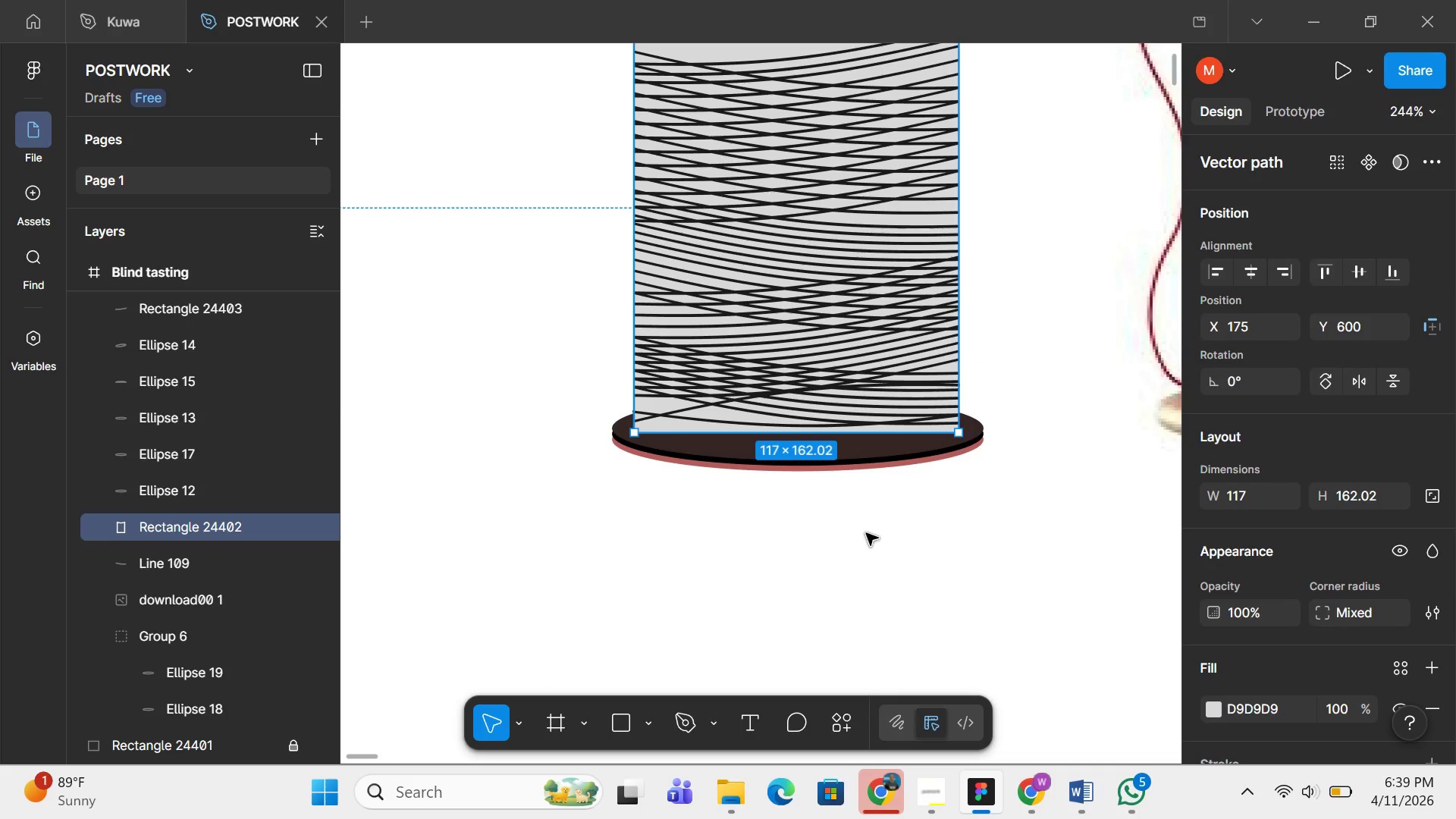 
left_click([866, 533])
 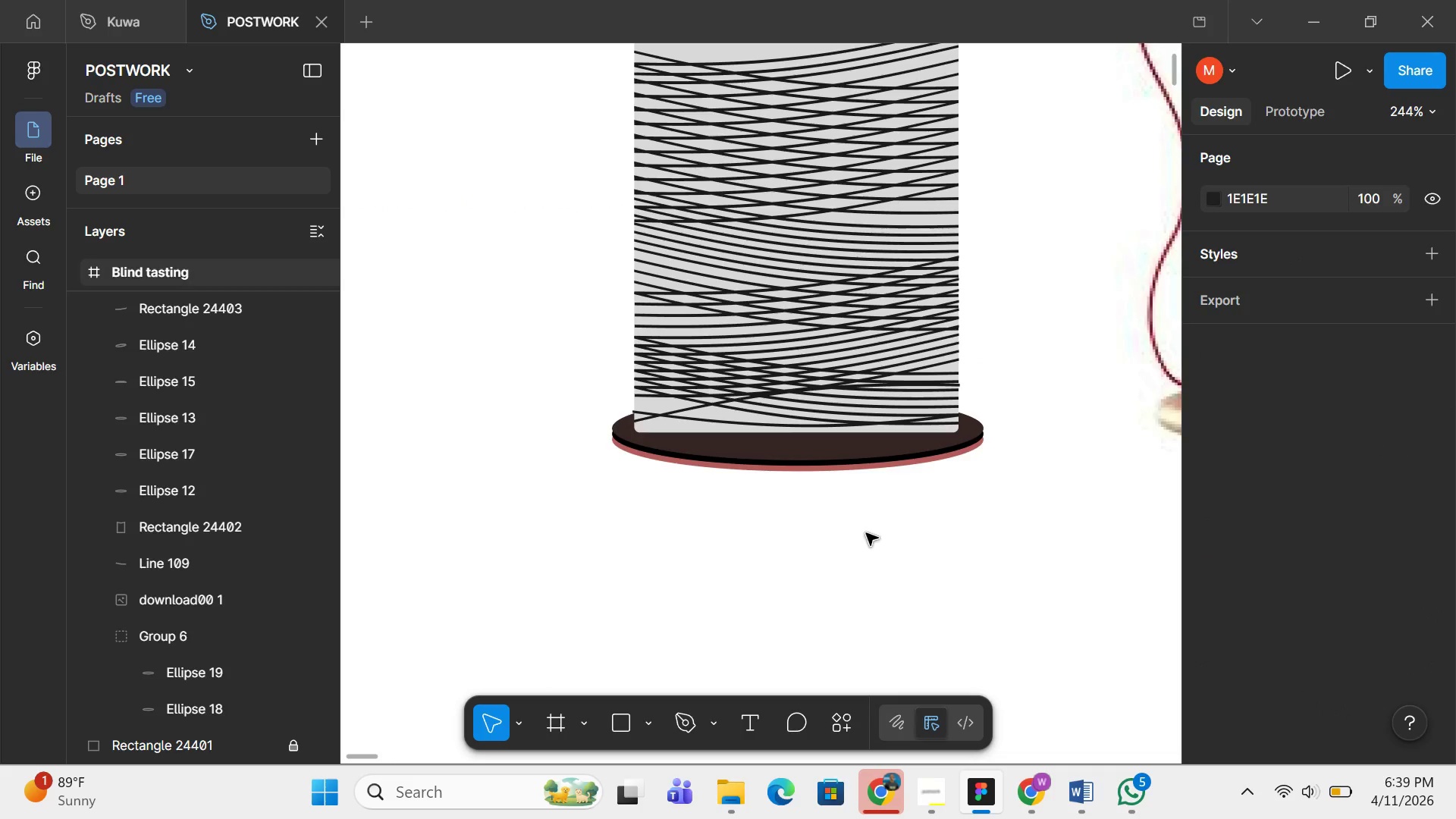 
hold_key(key=ControlLeft, duration=0.47)
scroll: coordinate [866, 533], scroll_direction: up, amount: 4.0
 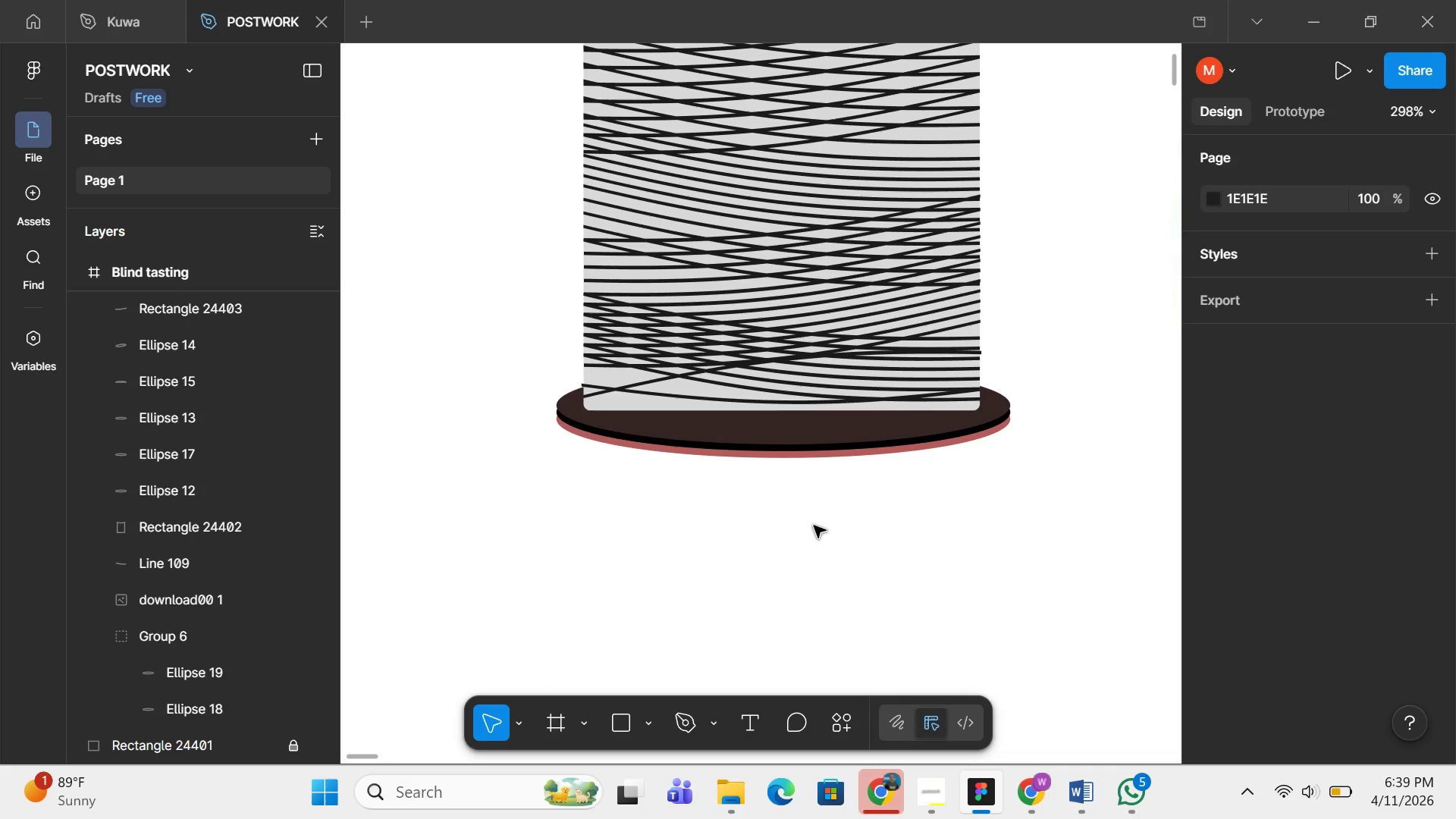 
hold_key(key=ControlLeft, duration=0.97)
scroll: coordinate [817, 524], scroll_direction: up, amount: 8.0
 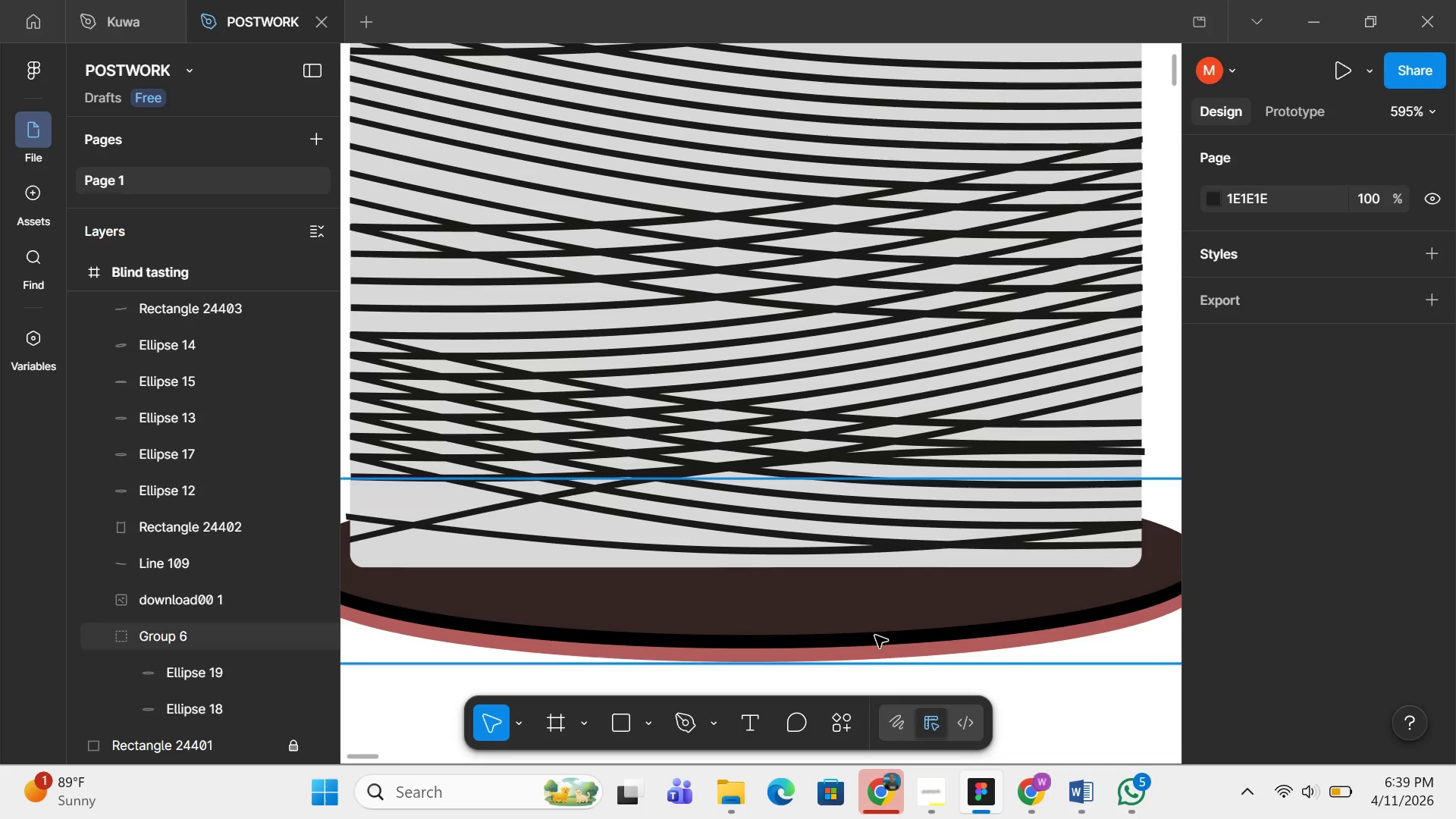 
hold_key(key=ControlLeft, duration=0.66)
scroll: coordinate [885, 616], scroll_direction: down, amount: 6.0
 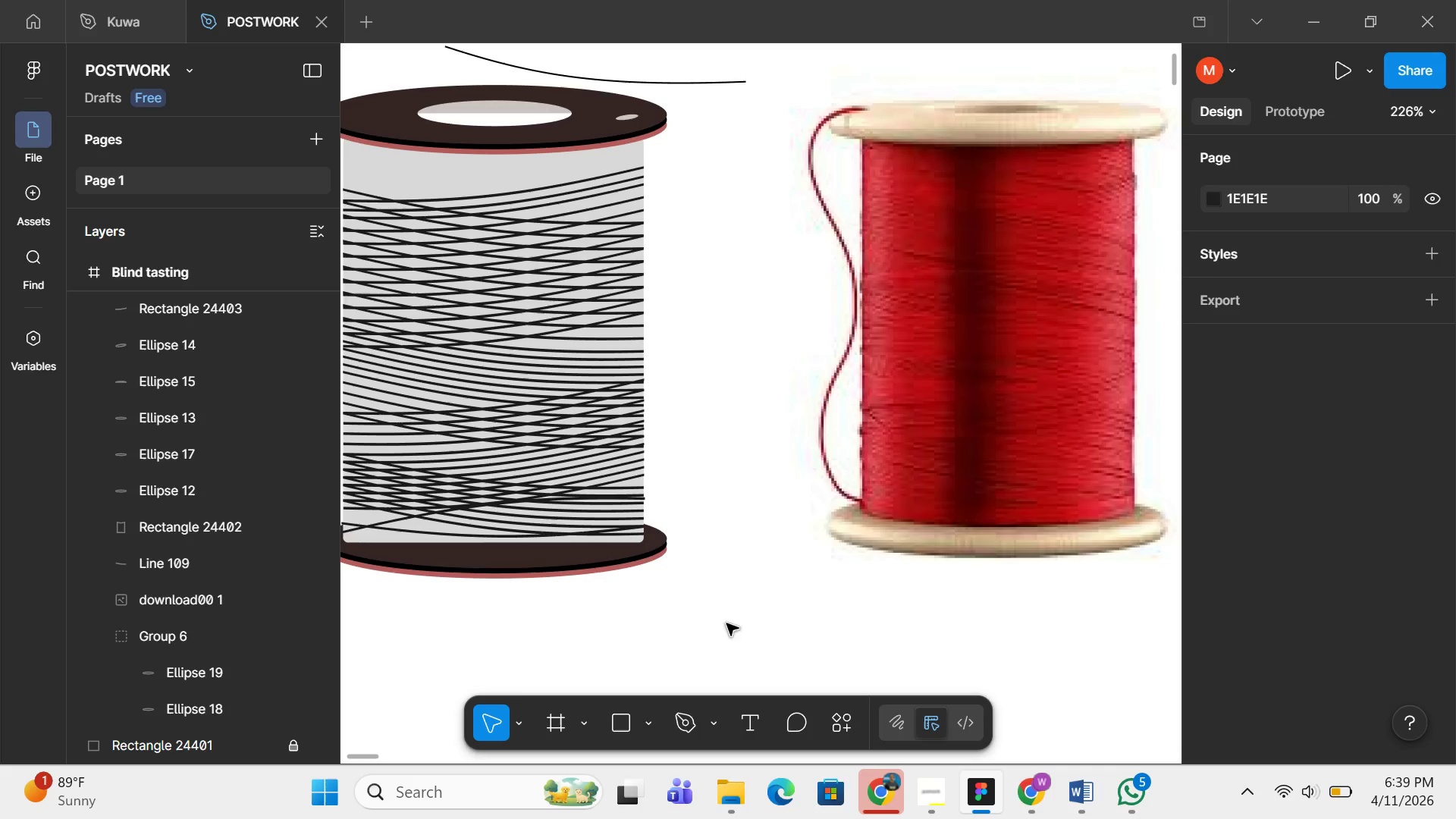 
wait(13.41)
 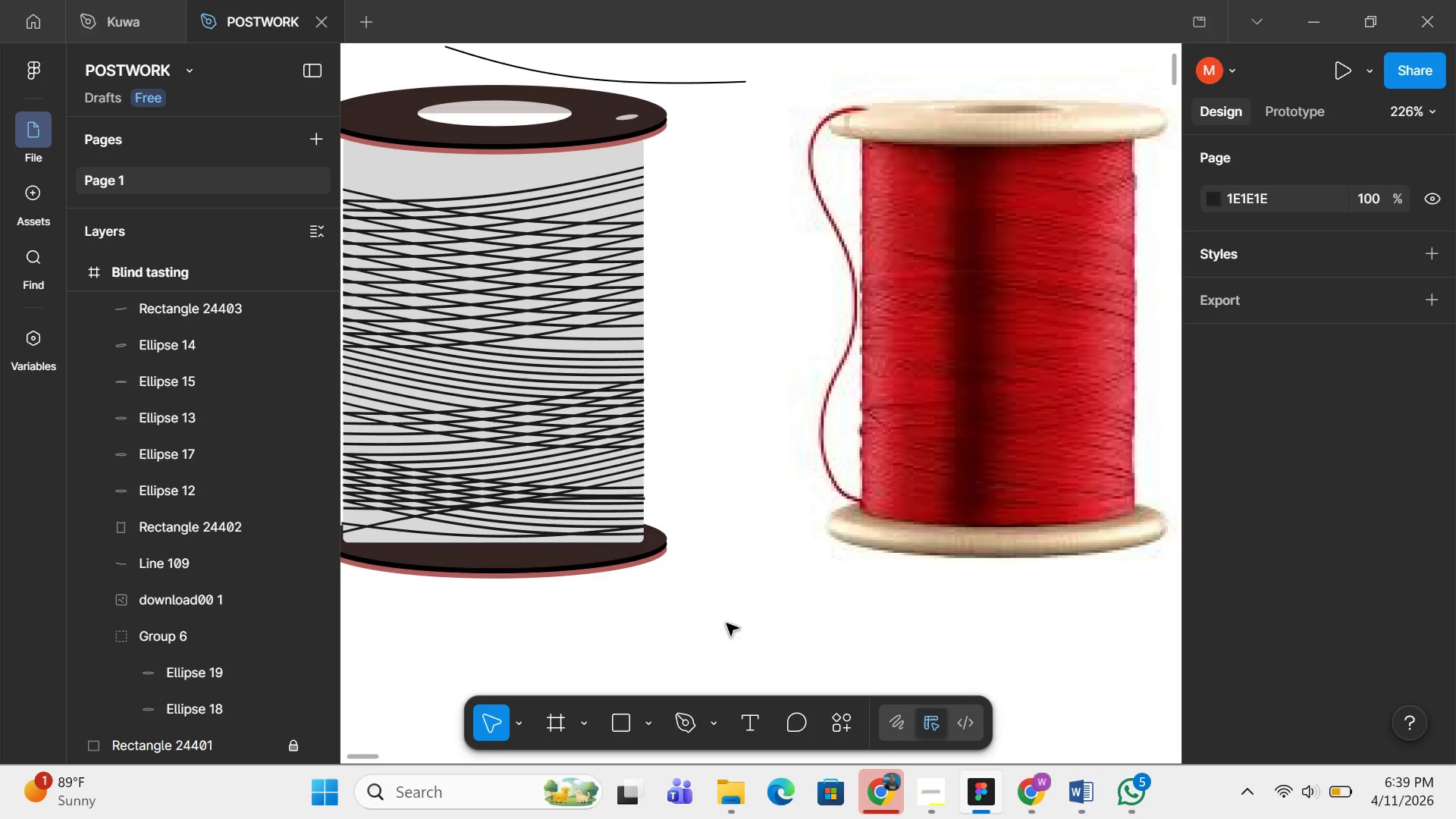 
hold_key(key=ControlLeft, duration=1.14)
scroll: coordinate [565, 537], scroll_direction: up, amount: 6.0
 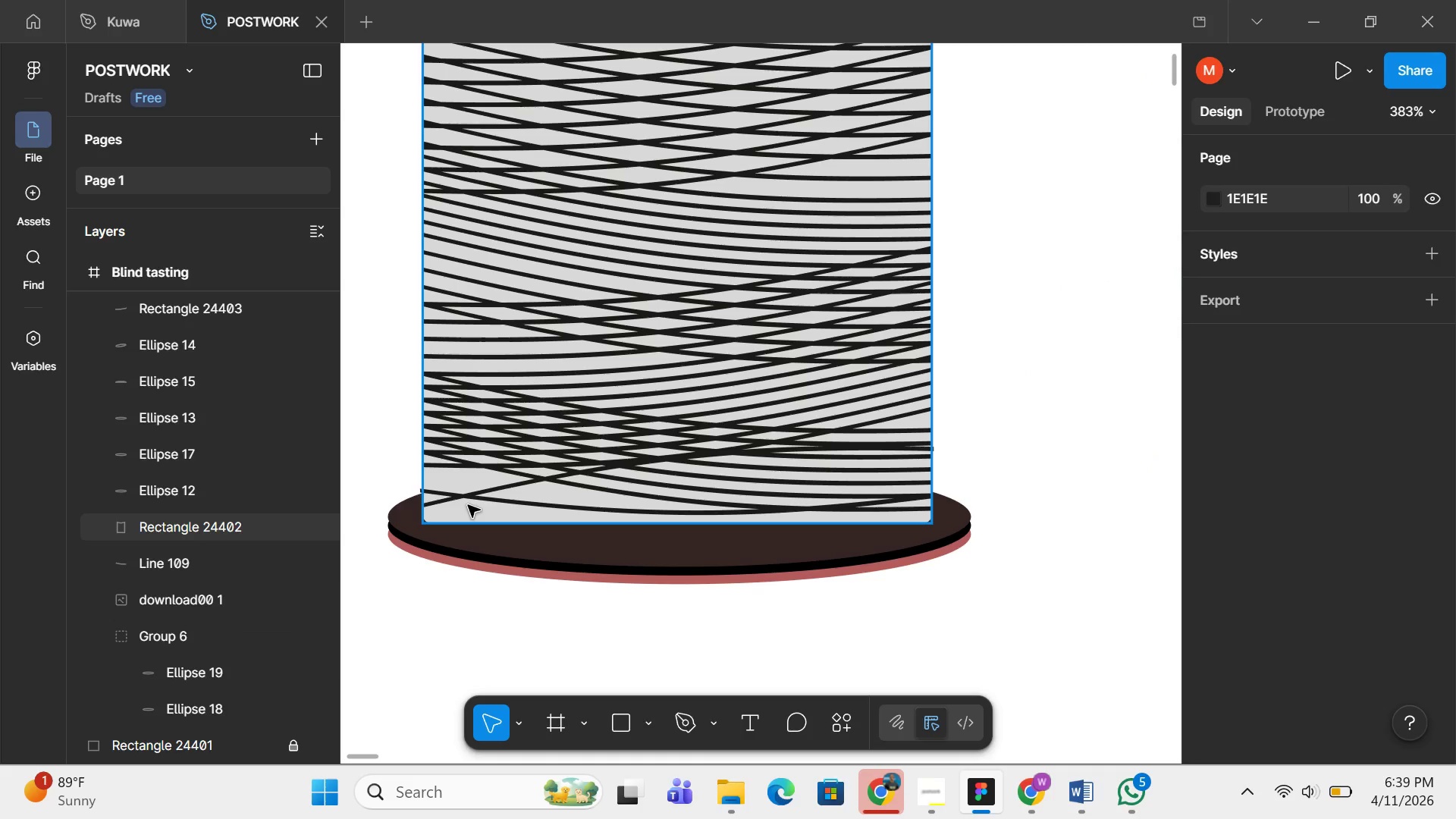 
hold_key(key=ControlLeft, duration=0.67)
scroll: coordinate [468, 505], scroll_direction: up, amount: 4.0
 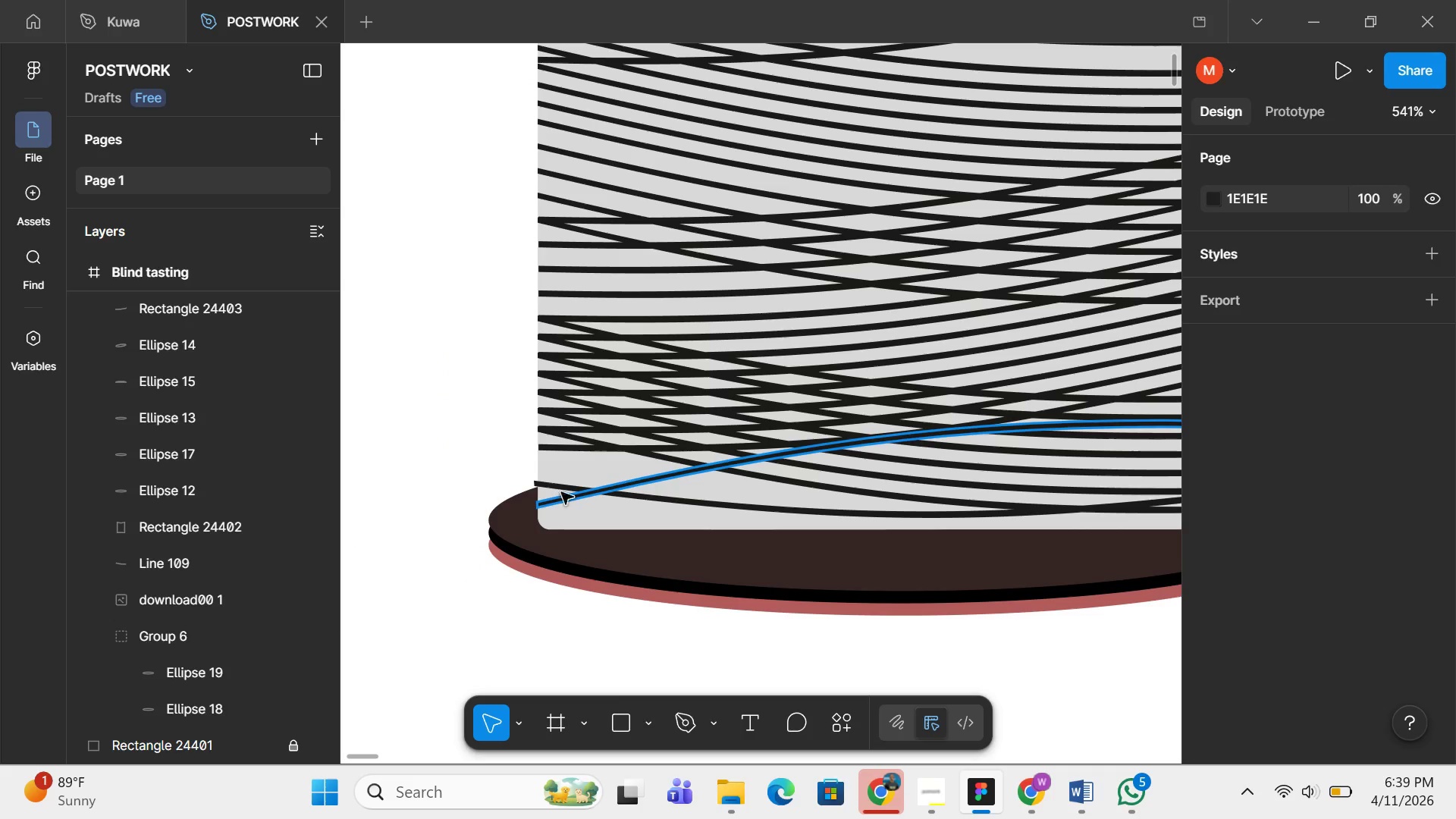 
left_click([541, 483])
 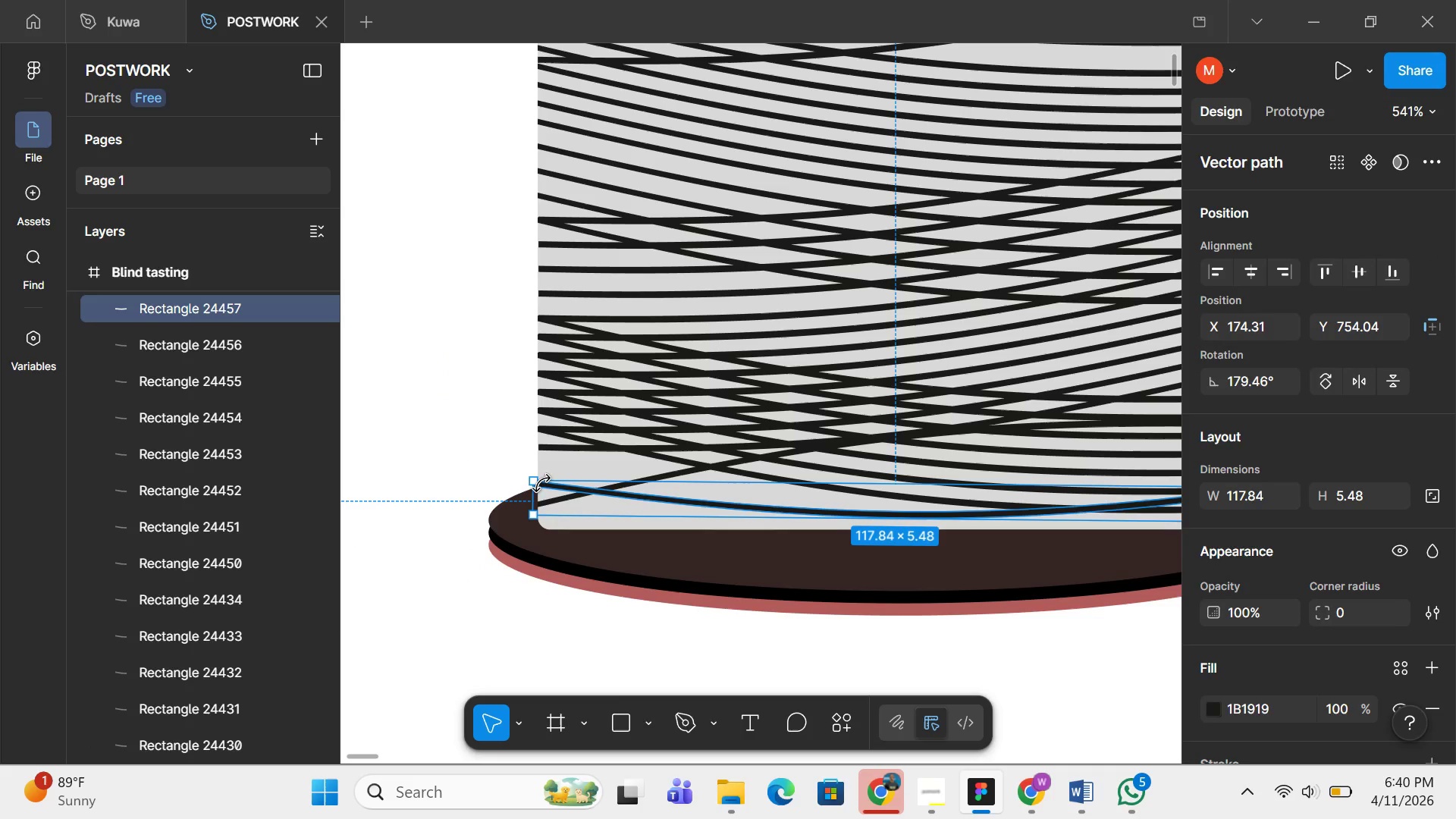 
hold_key(key=ControlLeft, duration=1.52)
 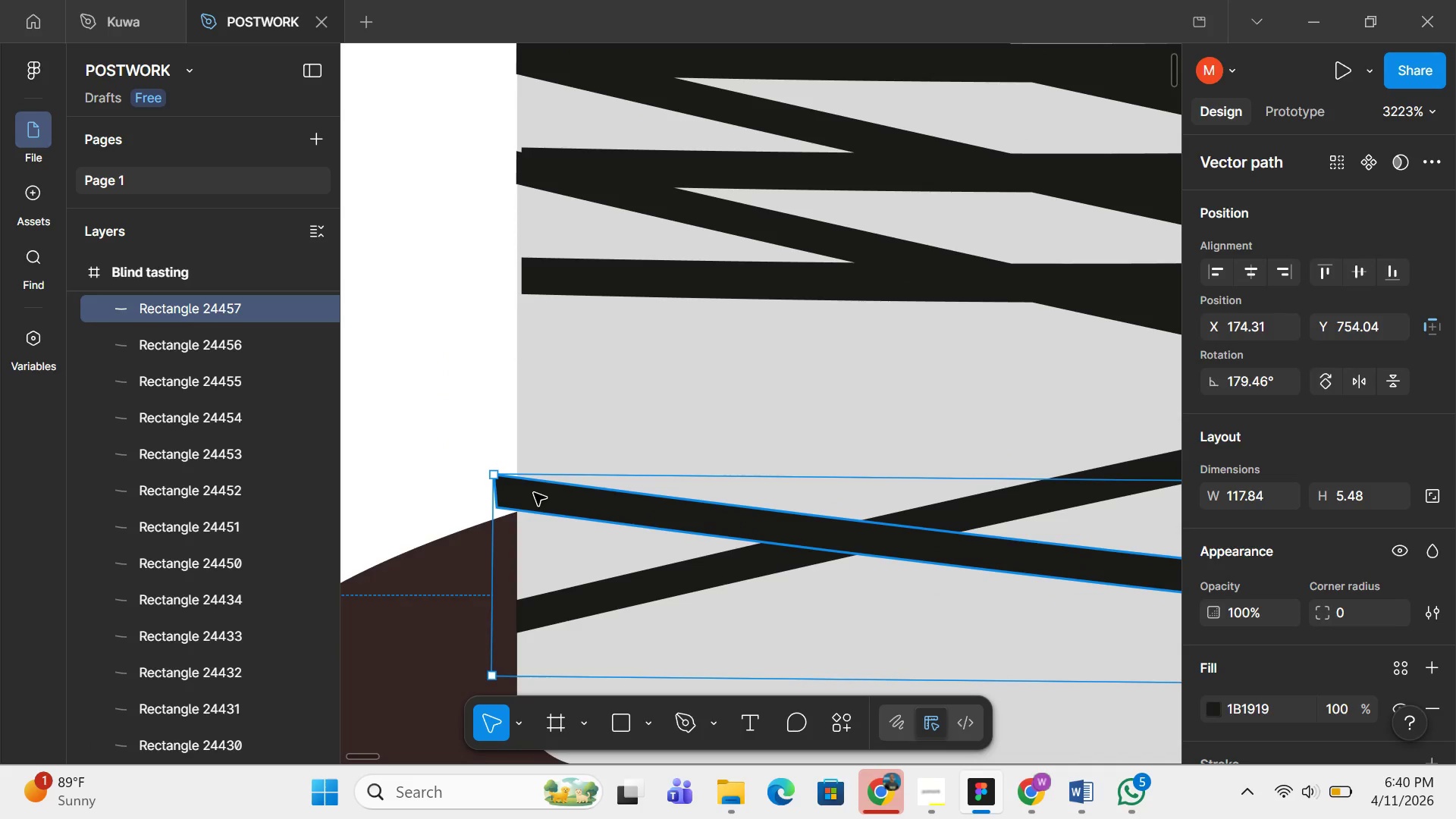 
key(Control+ControlLeft)
 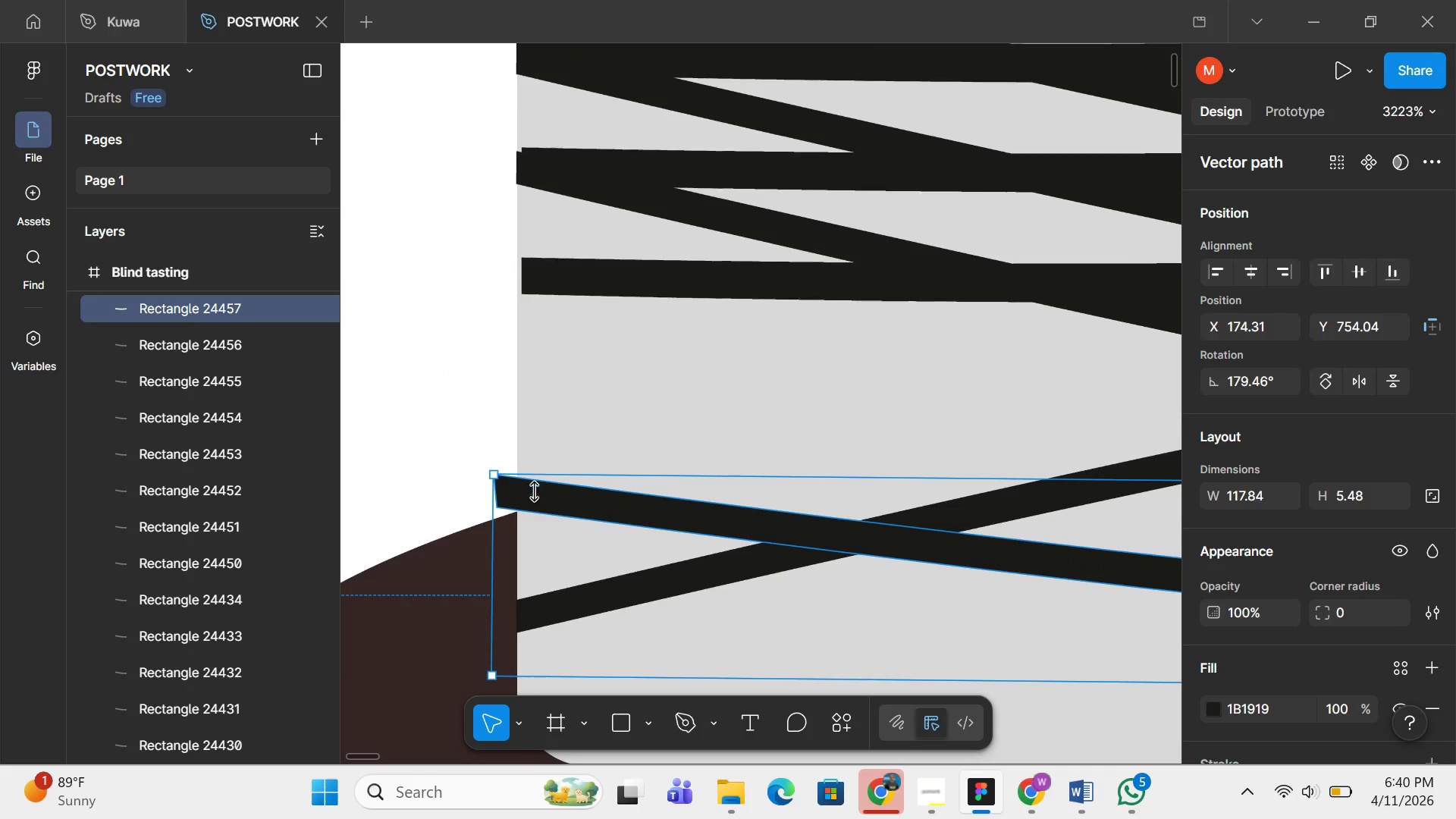 
key(Control+ControlLeft)
 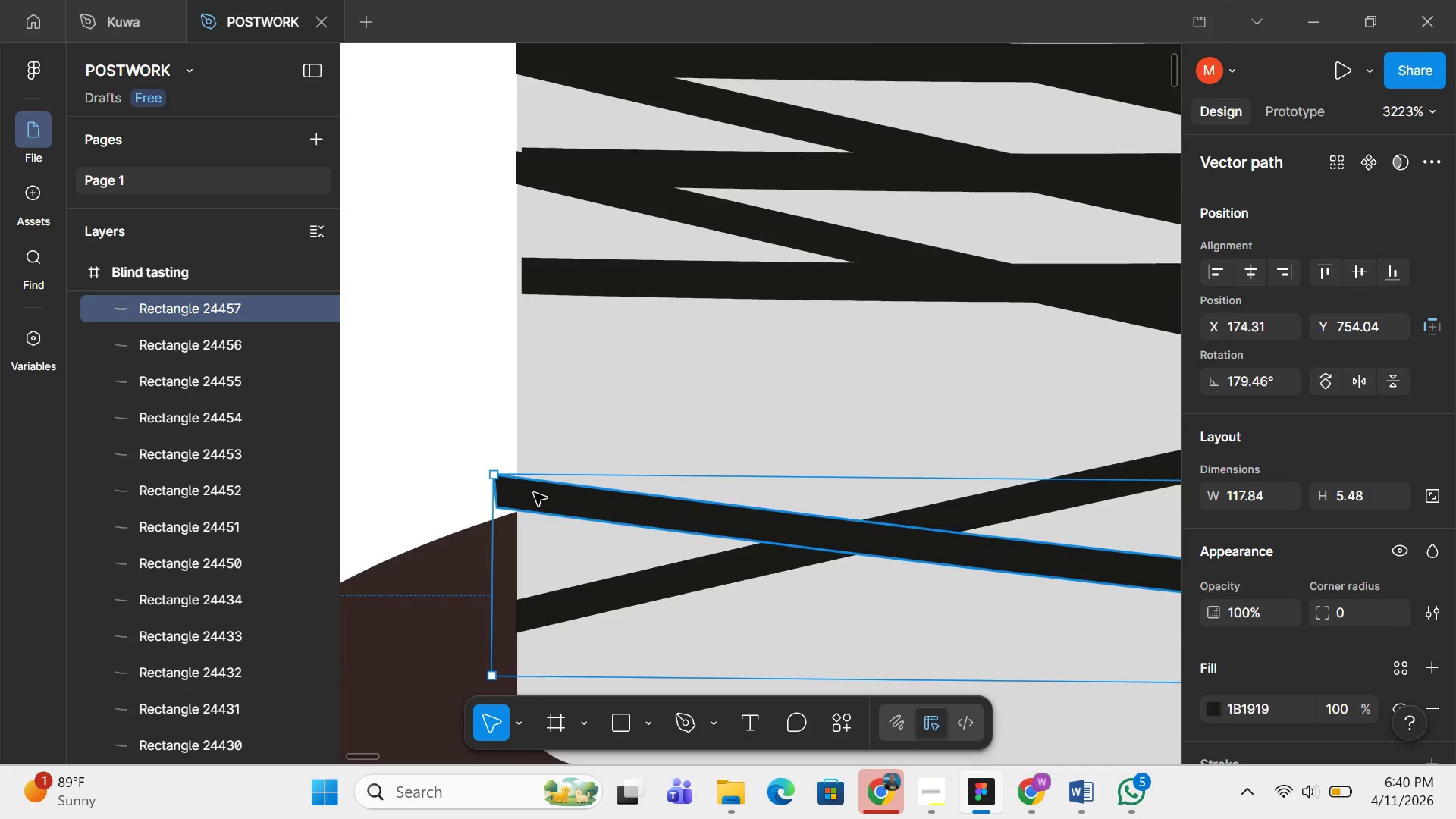 
key(Control+ControlLeft)
 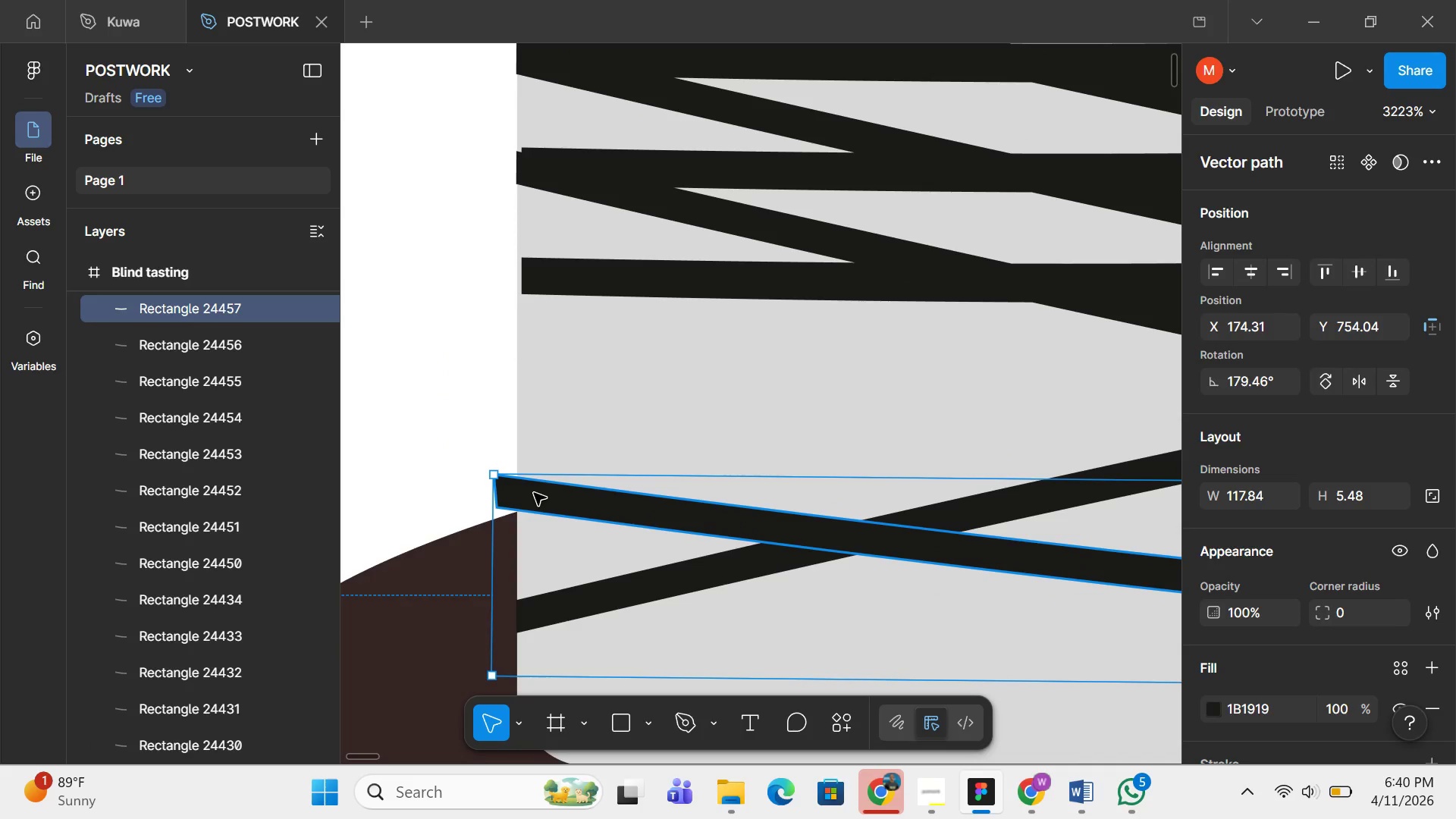 
scroll: coordinate [541, 483], scroll_direction: up, amount: 18.0
 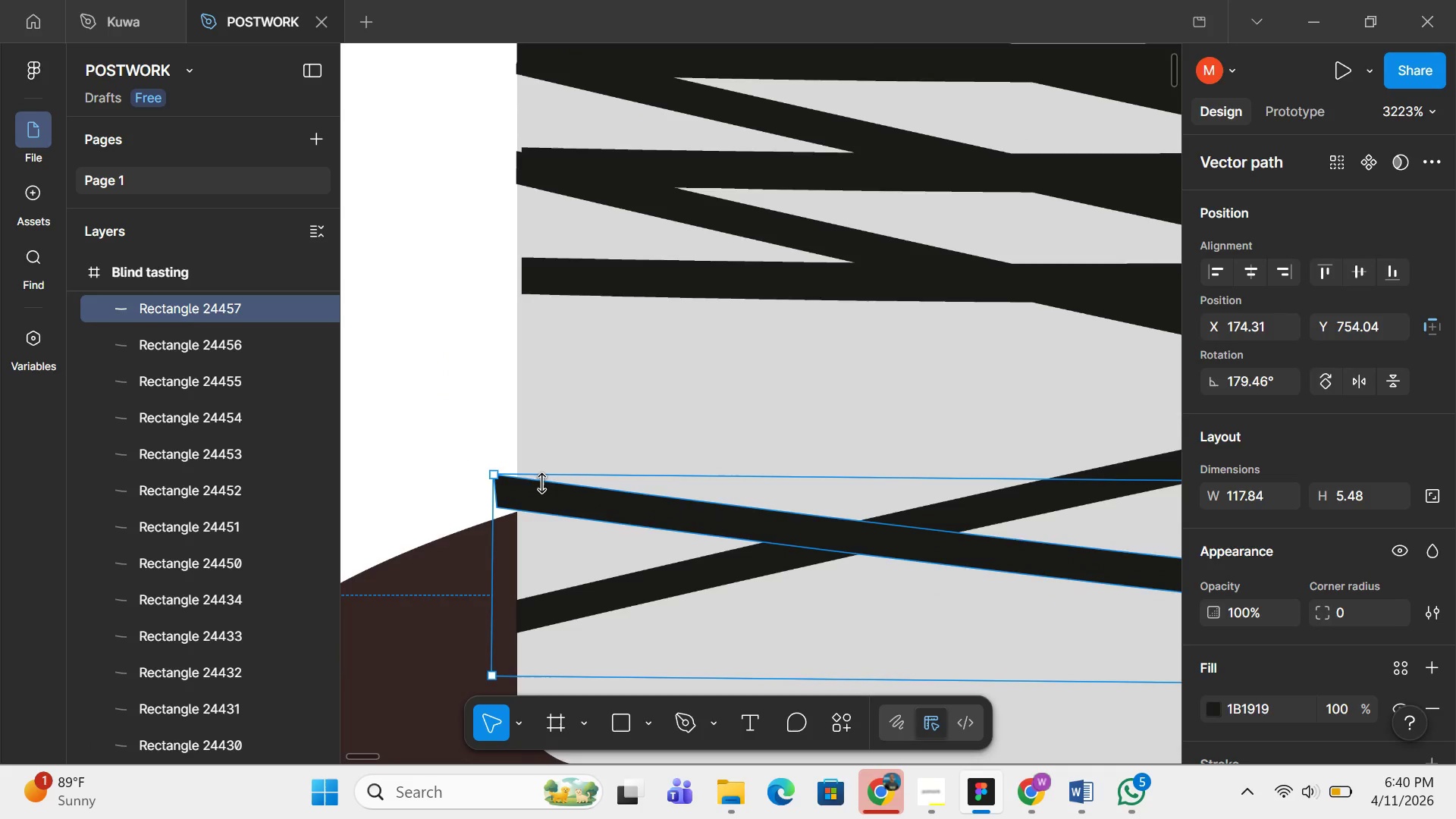 
double_click([534, 493])
 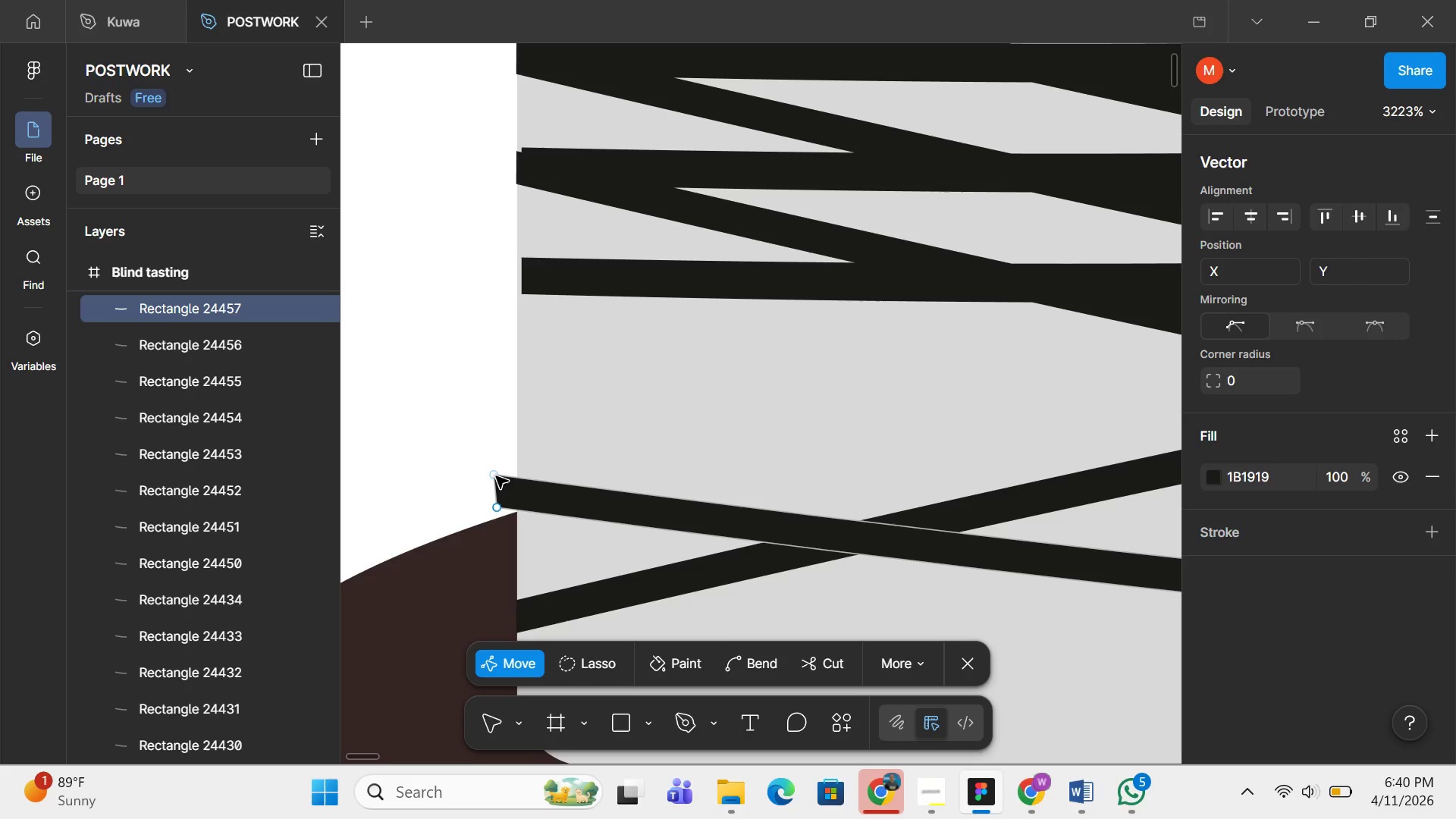 
left_click_drag(start_coordinate=[496, 475], to_coordinate=[525, 466])
 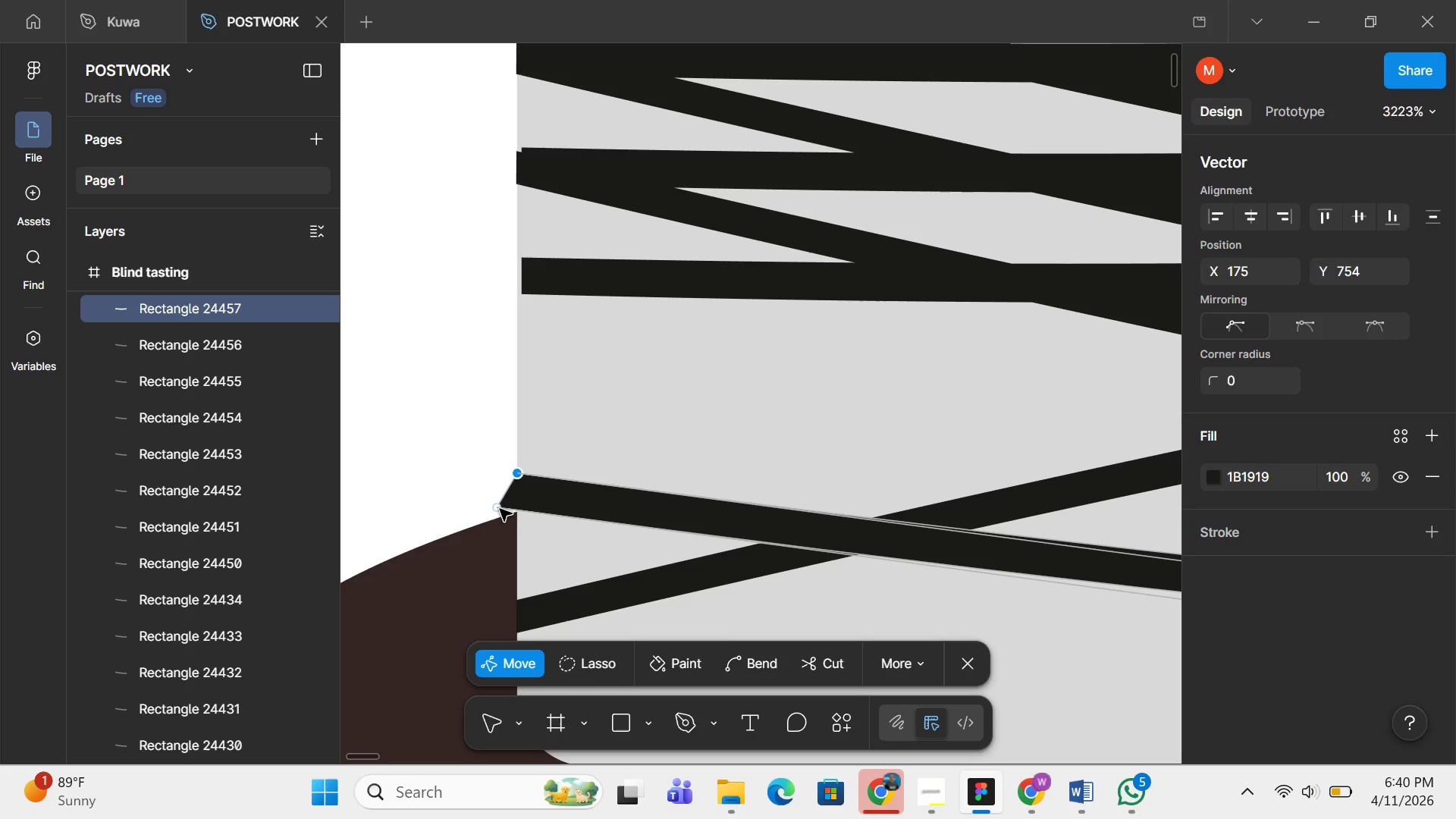 
left_click_drag(start_coordinate=[500, 509], to_coordinate=[512, 507])
 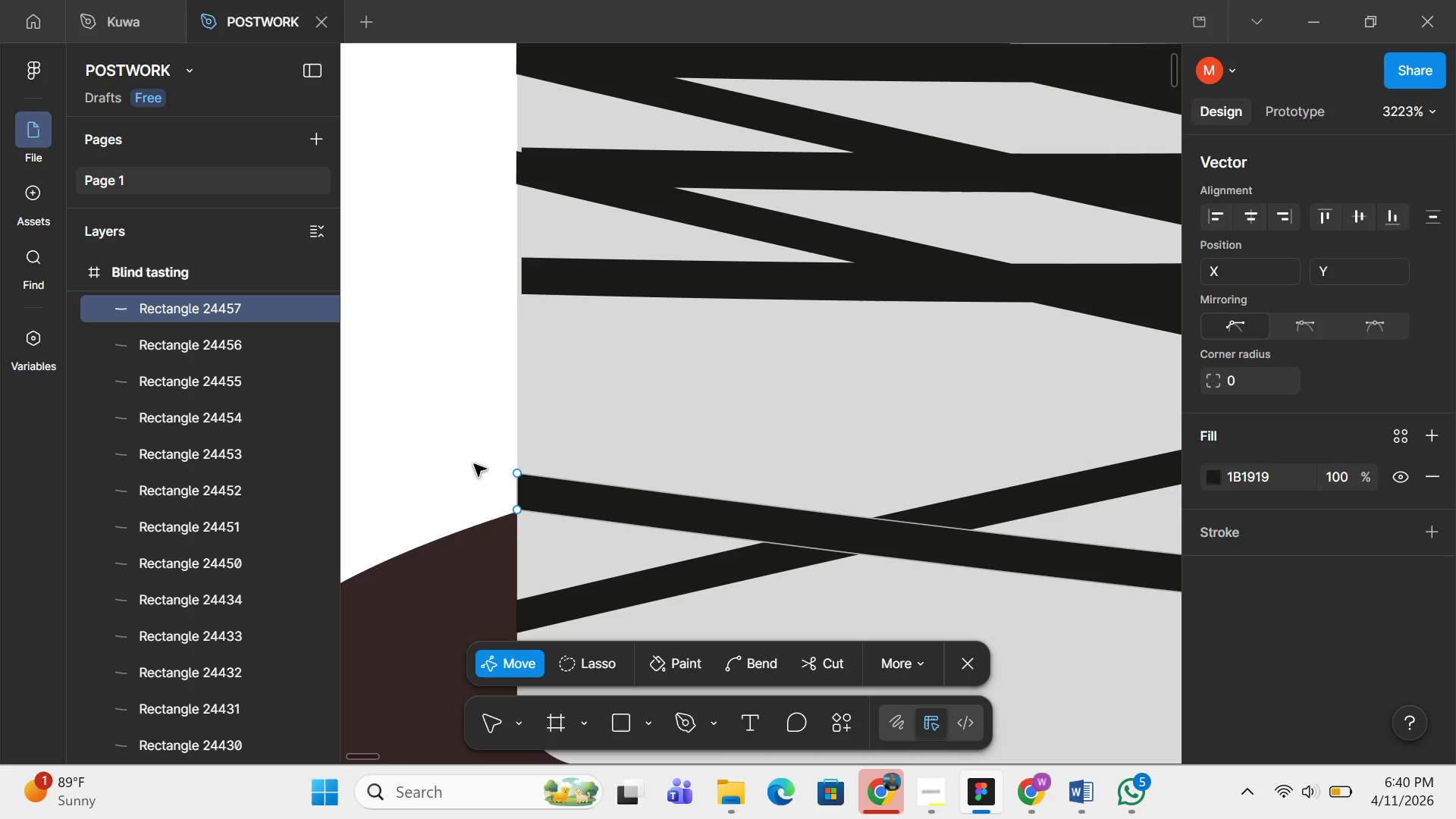 
double_click([474, 464])
 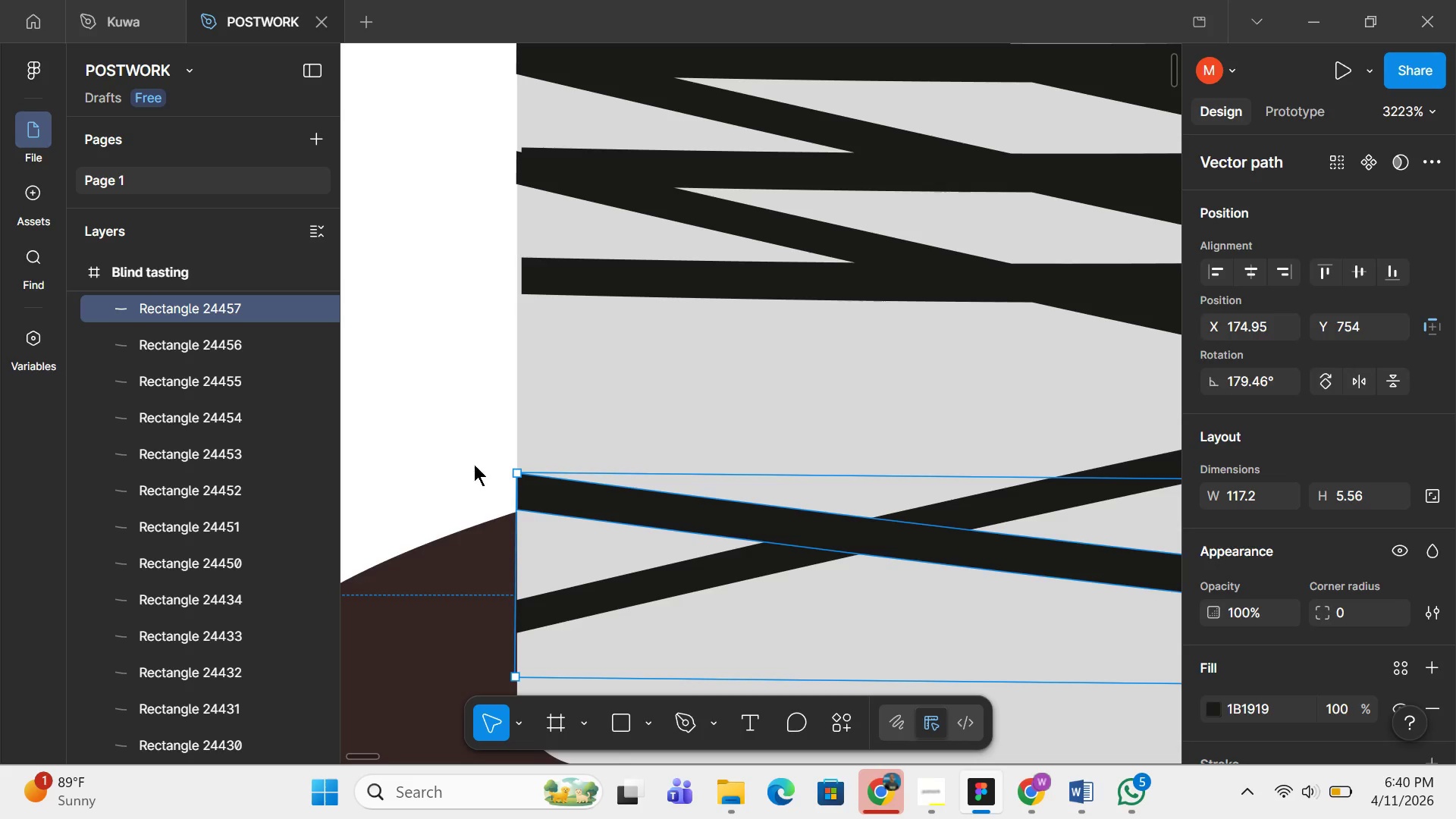 
left_click([474, 464])
 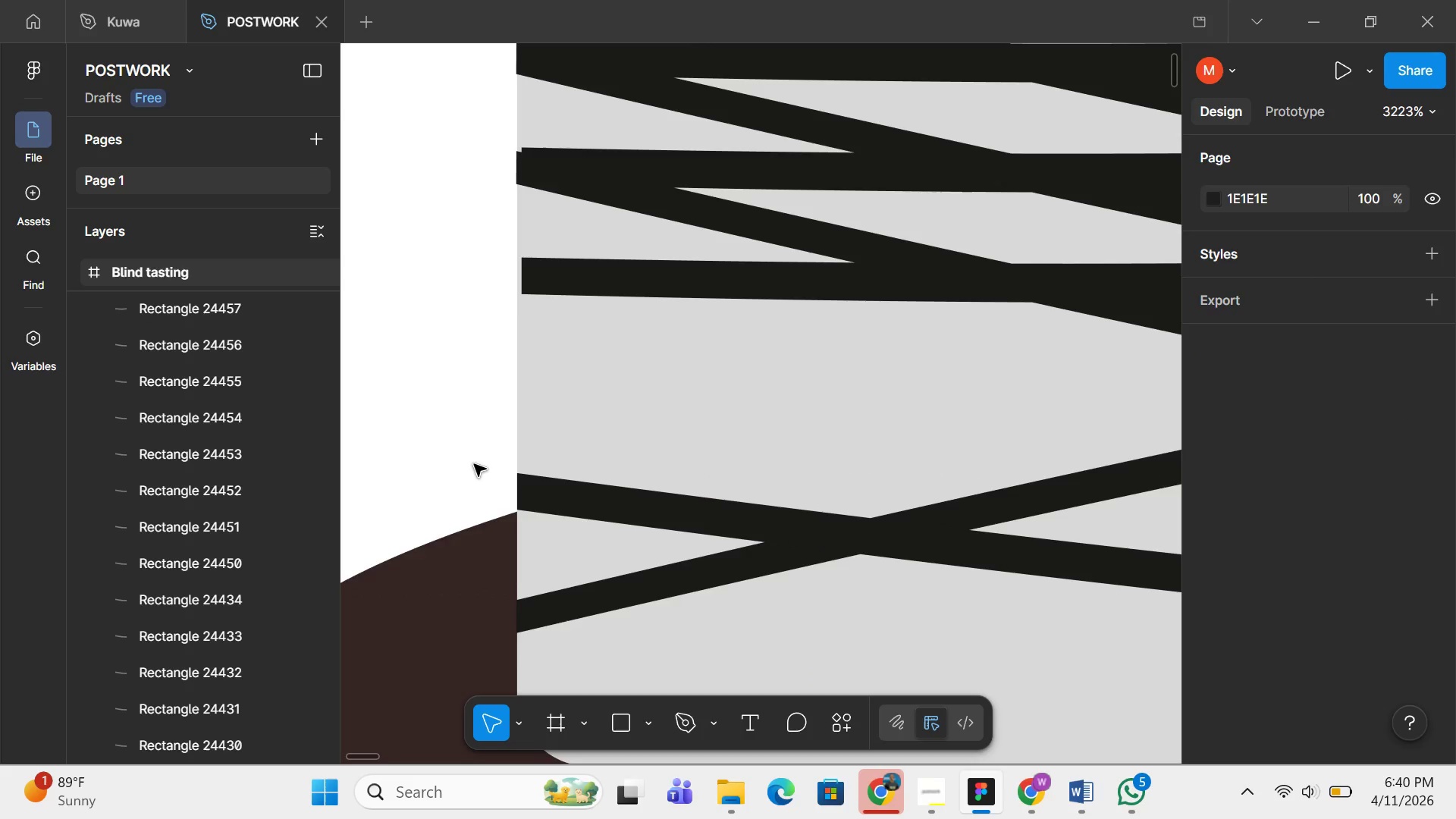 
hold_key(key=ControlLeft, duration=1.51)
 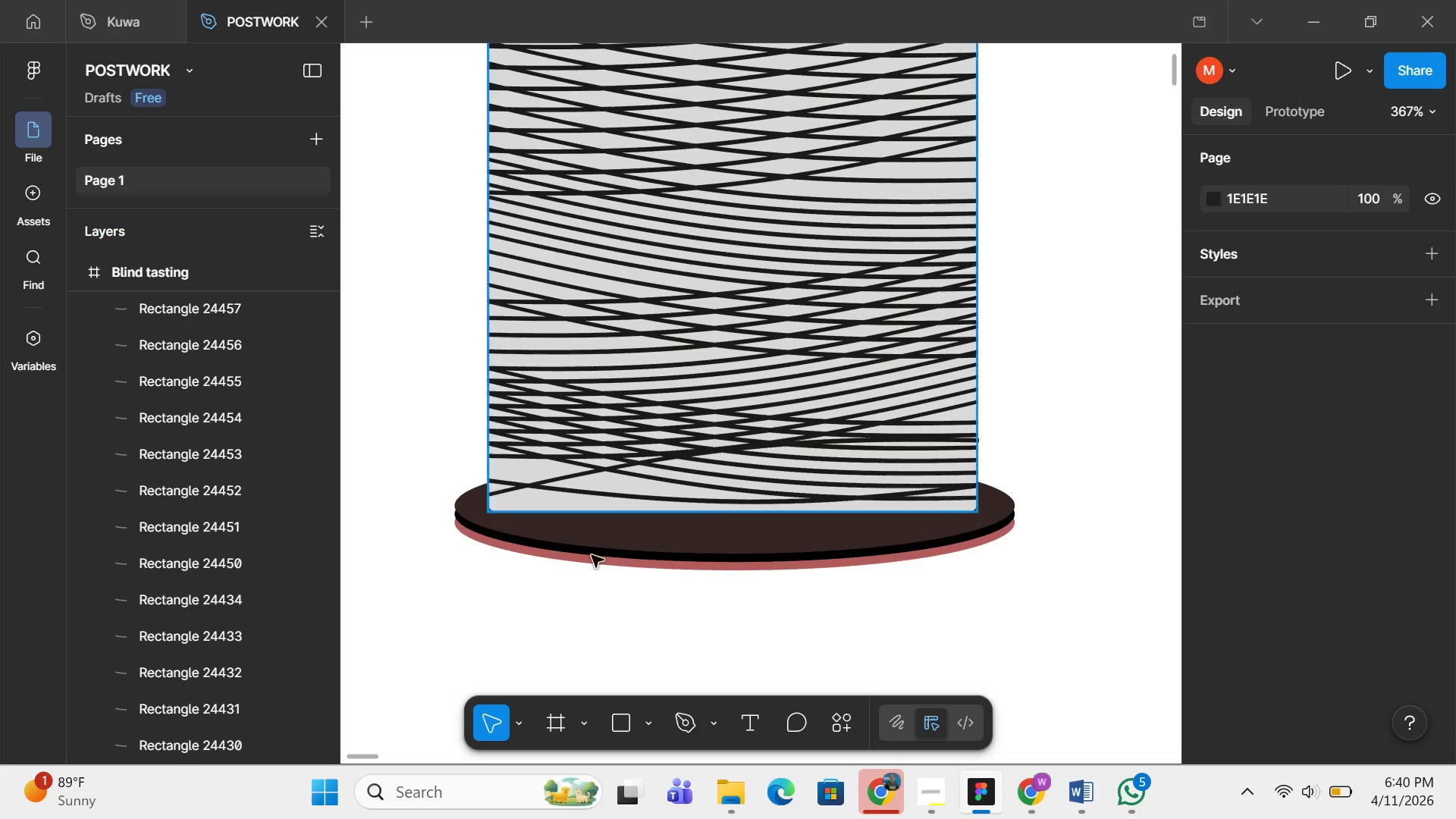 
hold_key(key=ControlLeft, duration=0.38)
 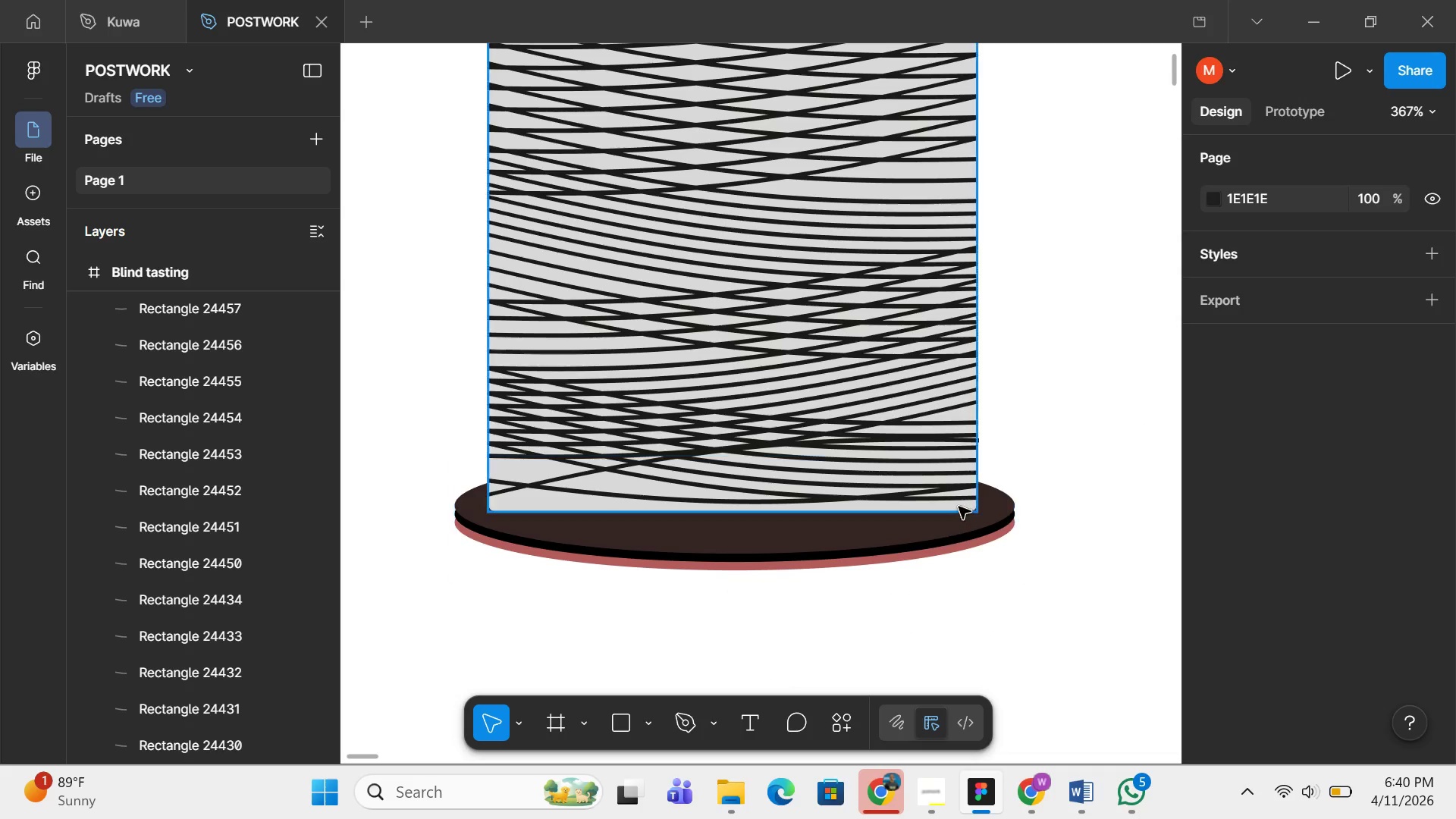 
scroll: coordinate [489, 488], scroll_direction: down, amount: 22.0
 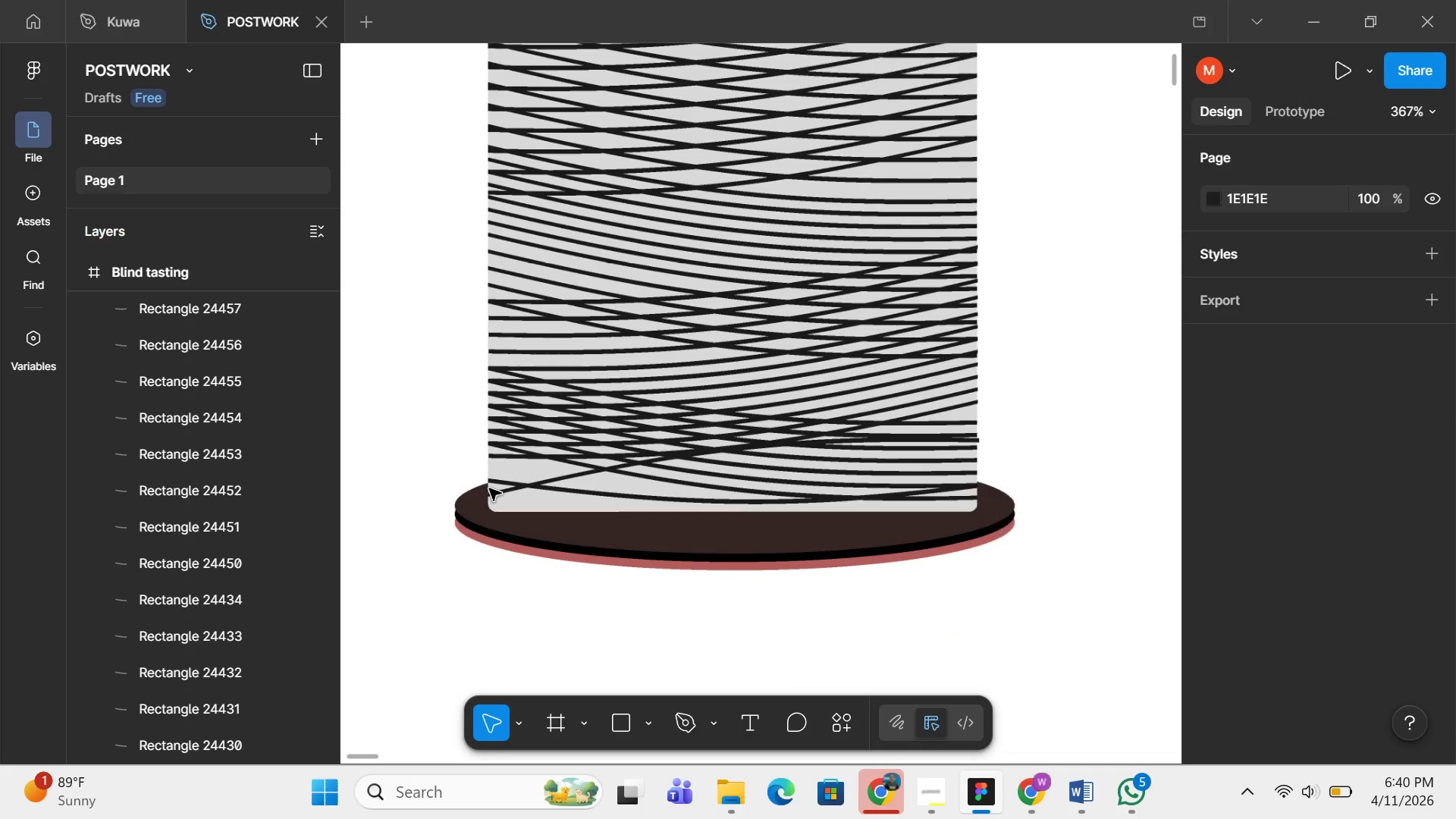 
hold_key(key=ControlLeft, duration=1.27)
scroll: coordinate [993, 447], scroll_direction: up, amount: 13.0
 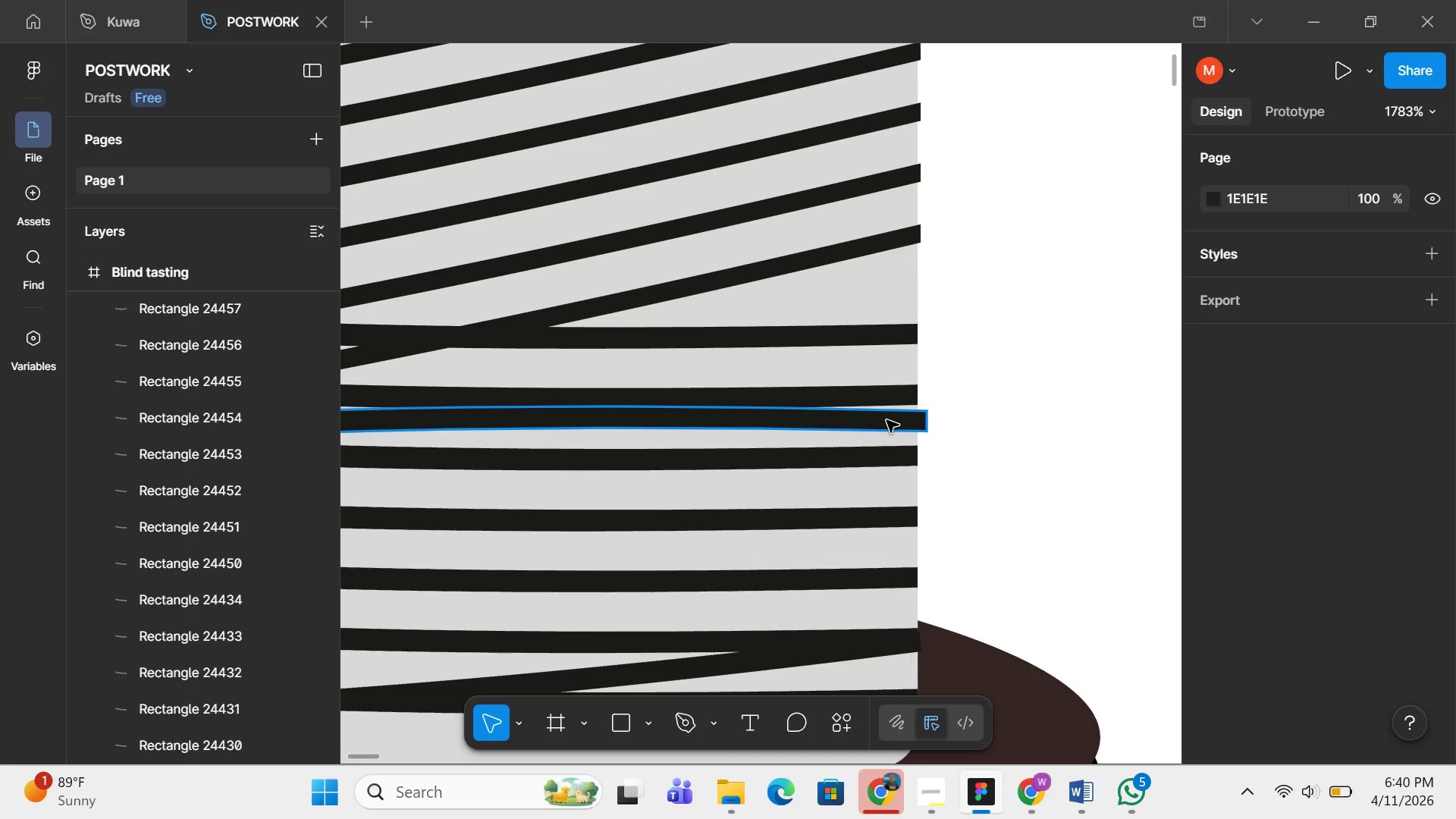 
double_click([886, 420])
 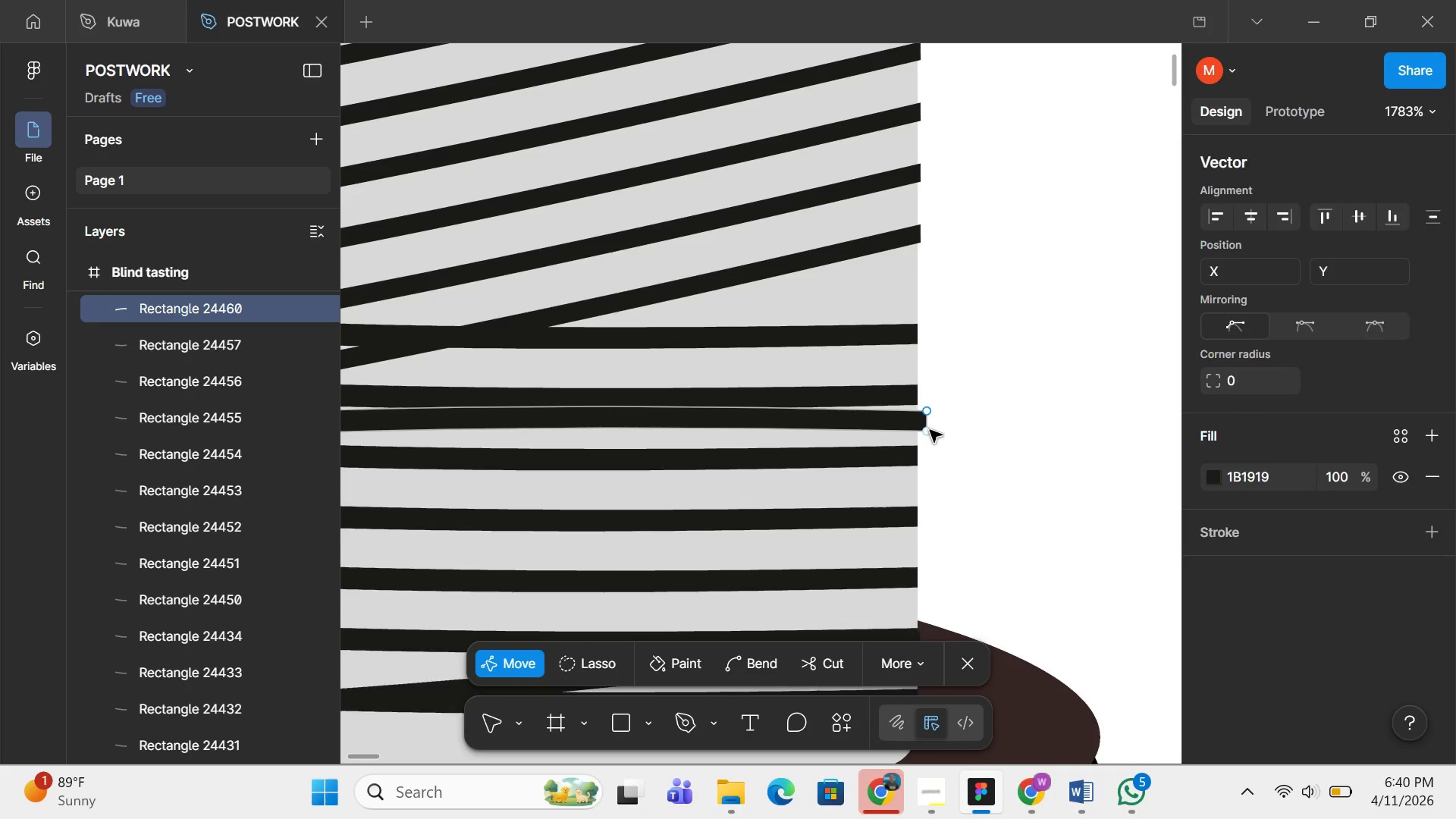 
hold_key(key=ControlLeft, duration=0.73)
 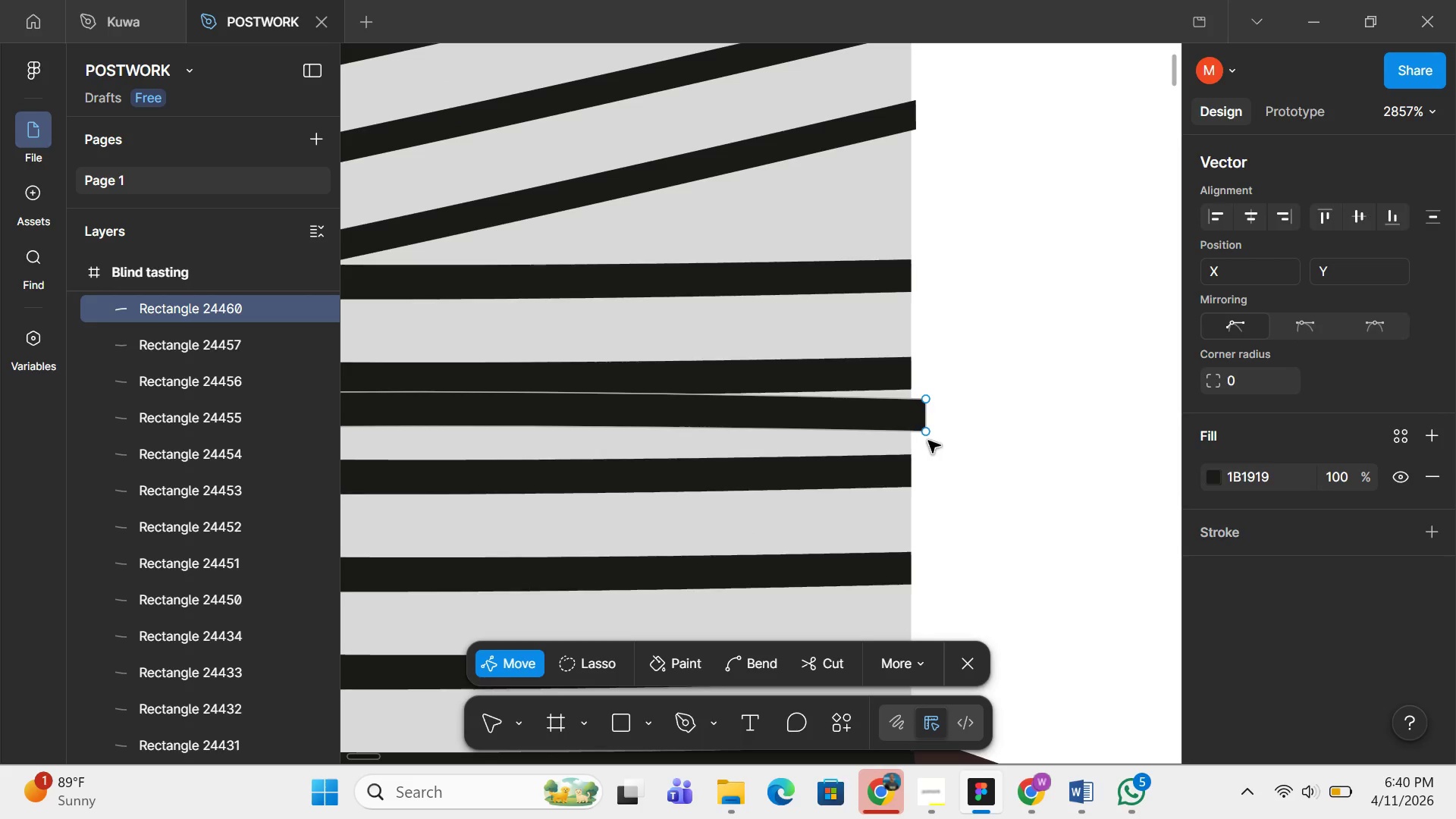 
hold_key(key=ControlLeft, duration=7.33)
 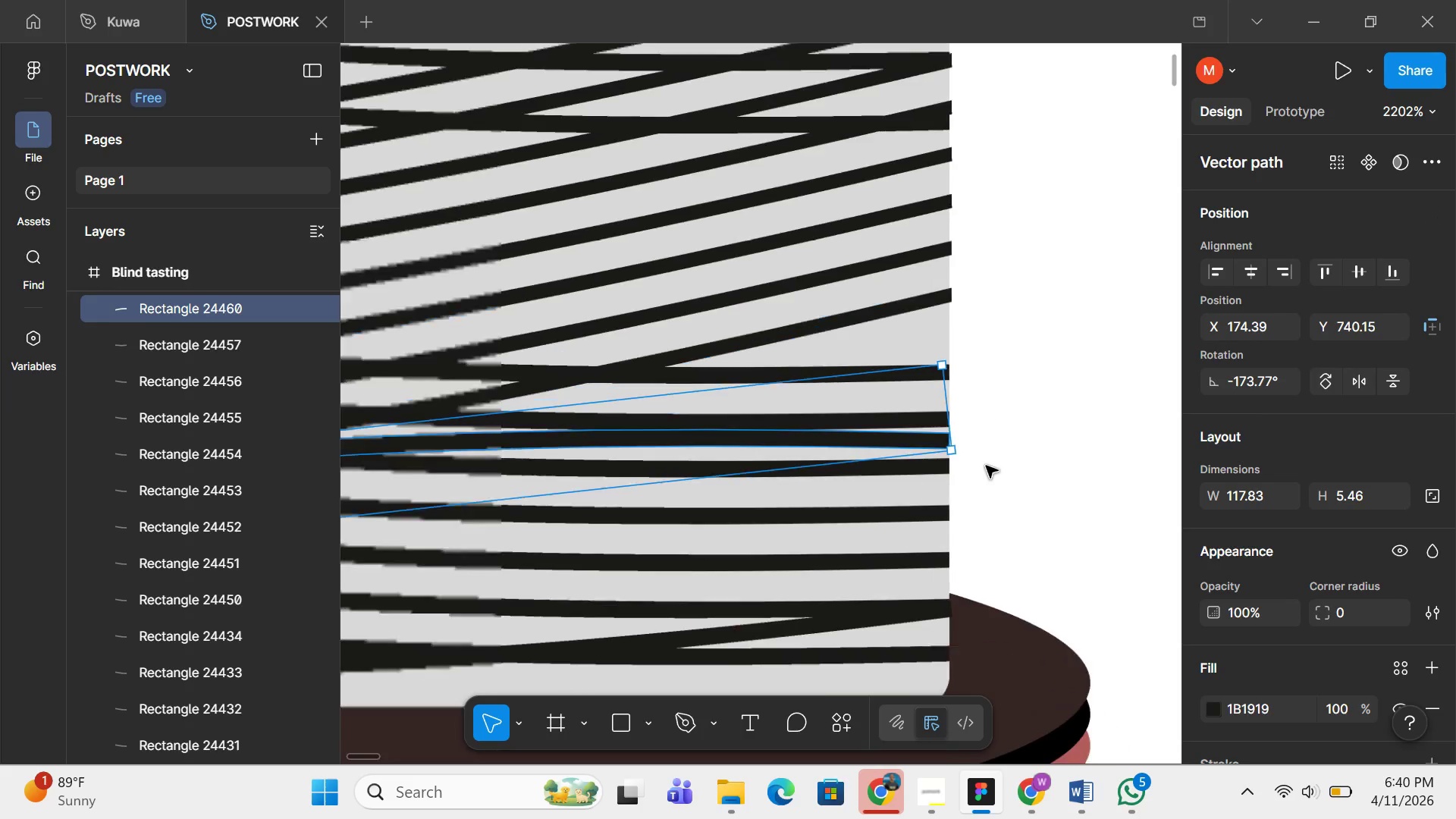 
scroll: coordinate [930, 430], scroll_direction: up, amount: 10.0
 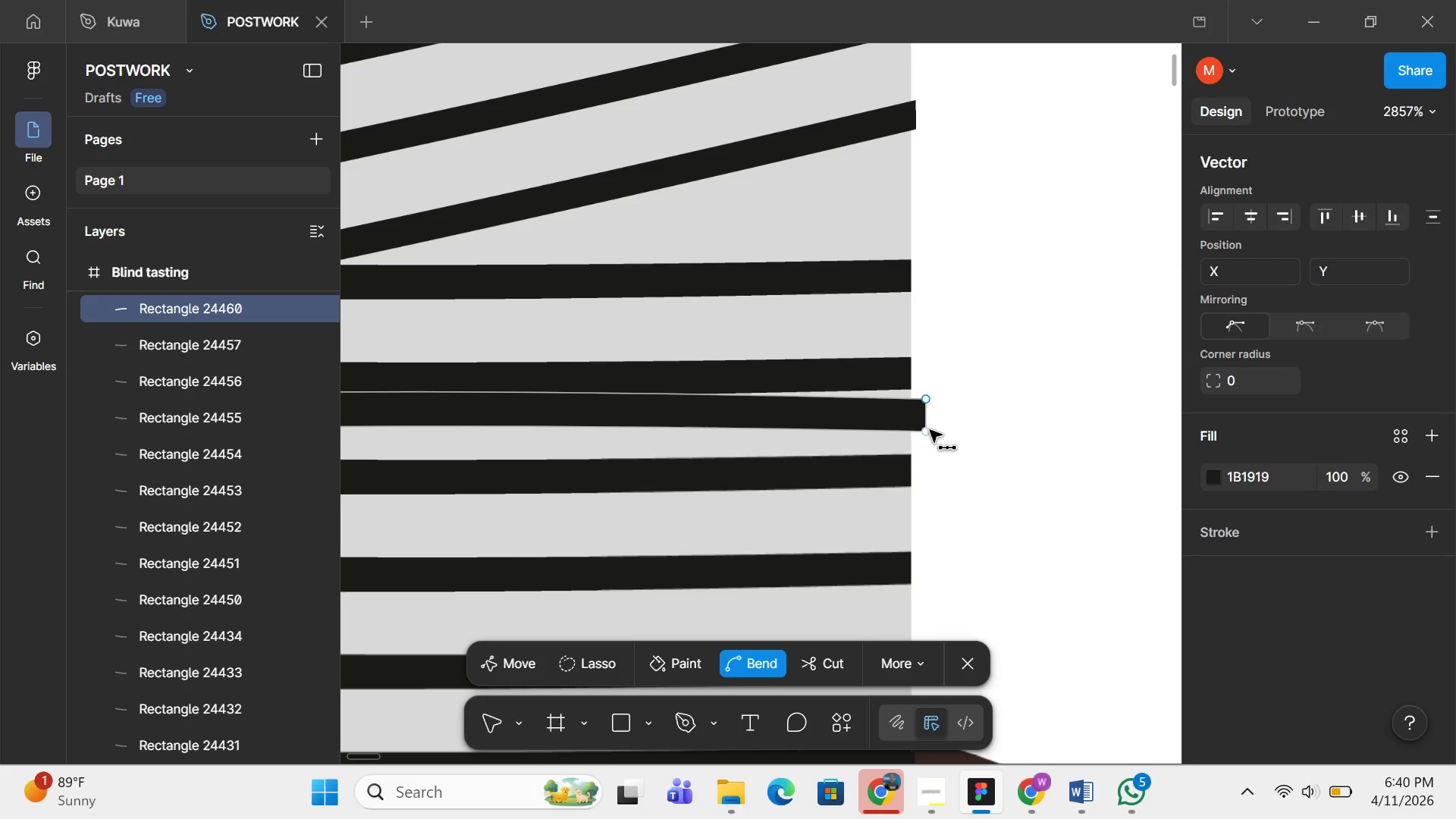 
left_click_drag(start_coordinate=[924, 433], to_coordinate=[909, 428])
 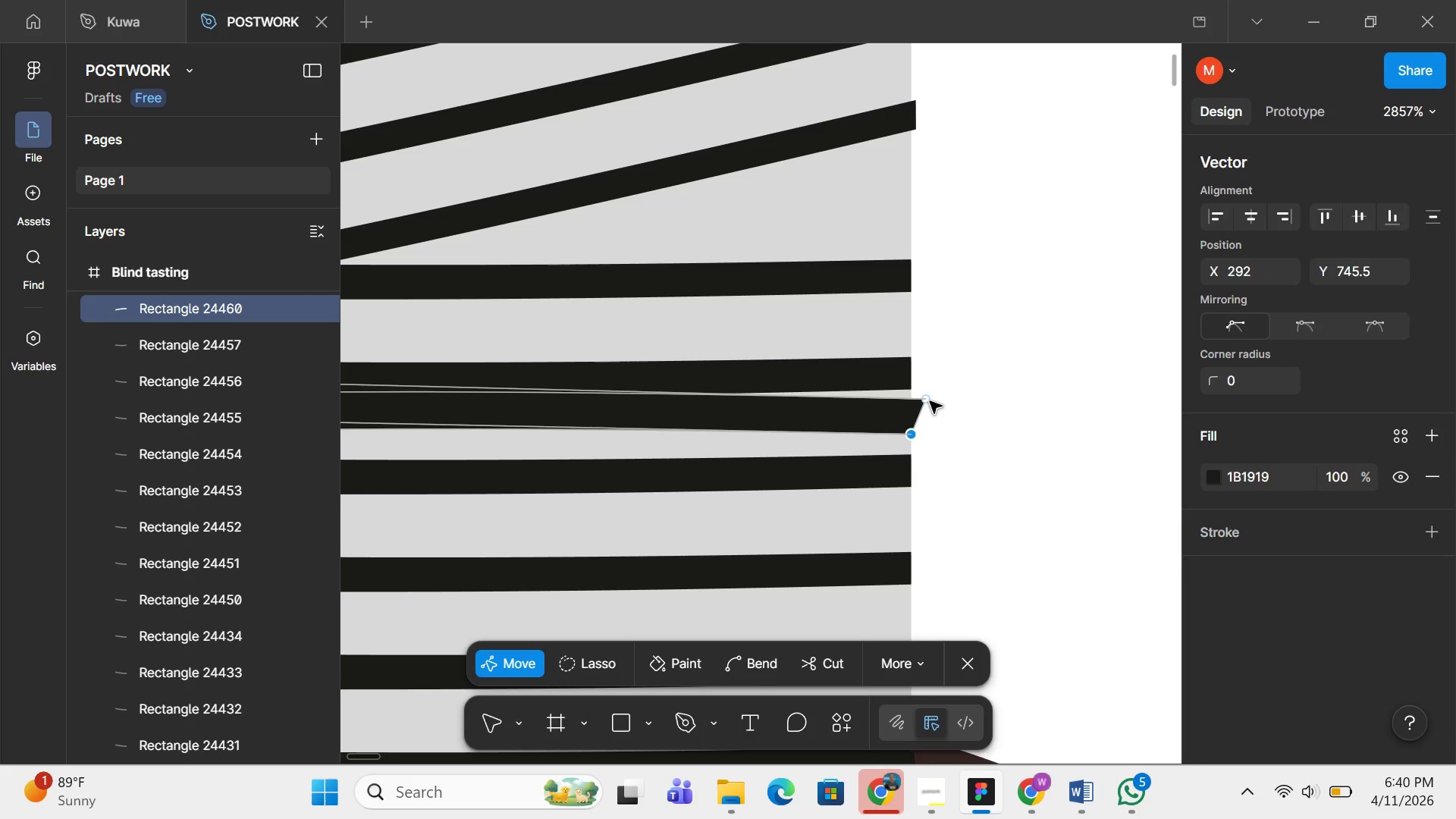 
left_click_drag(start_coordinate=[929, 401], to_coordinate=[905, 400])
 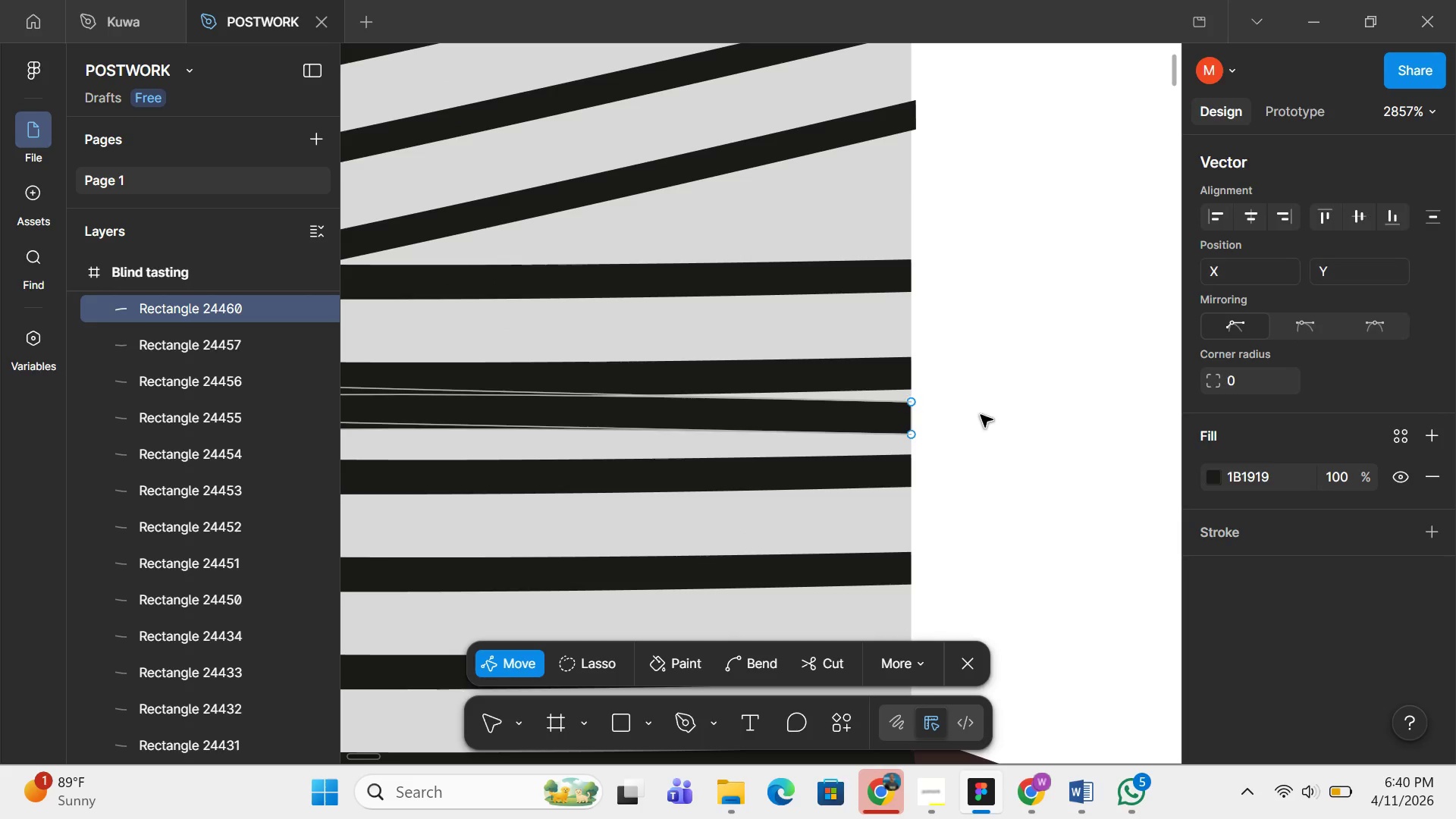 
double_click([981, 415])
 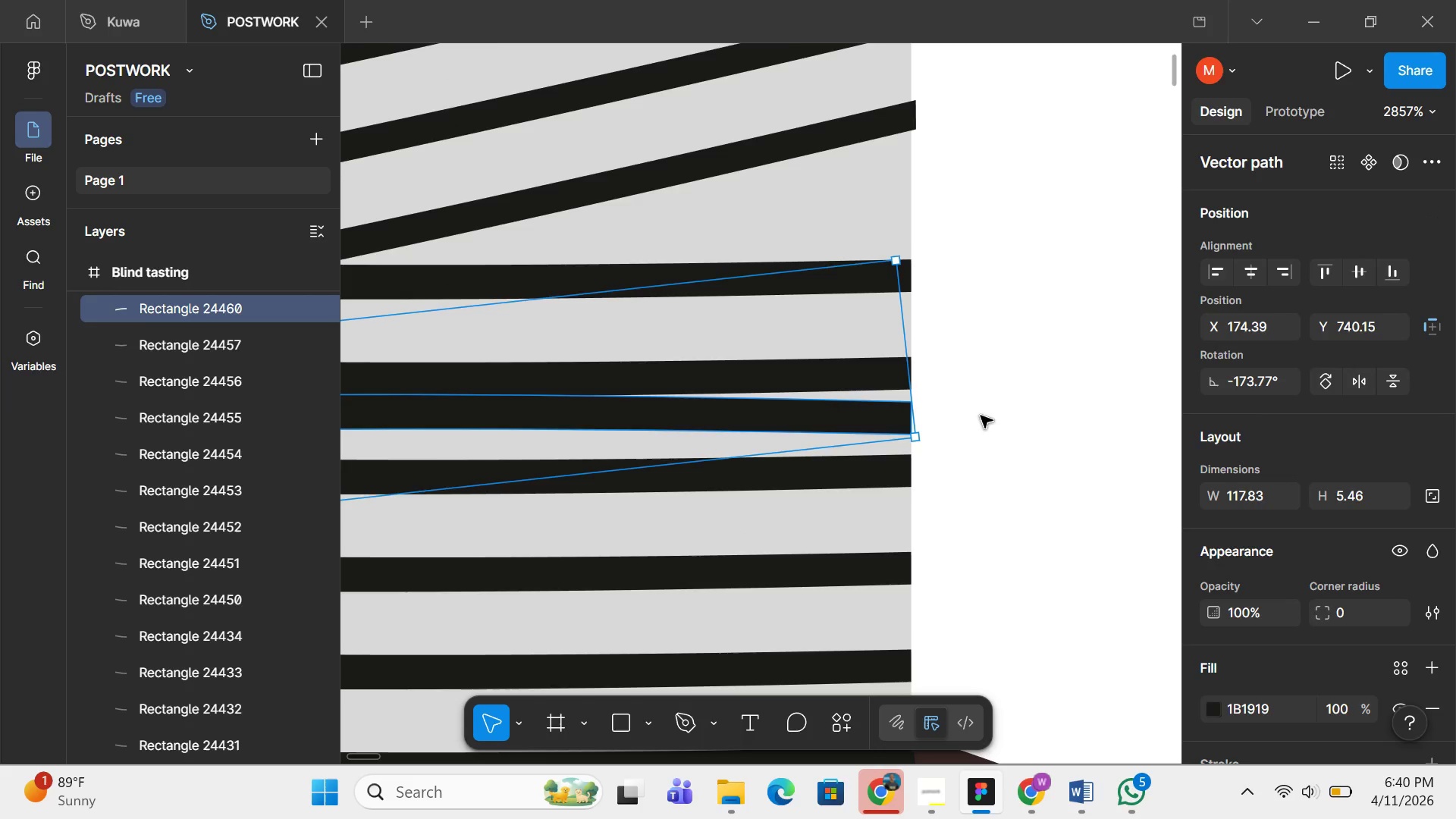 
hold_key(key=ControlLeft, duration=1.51)
 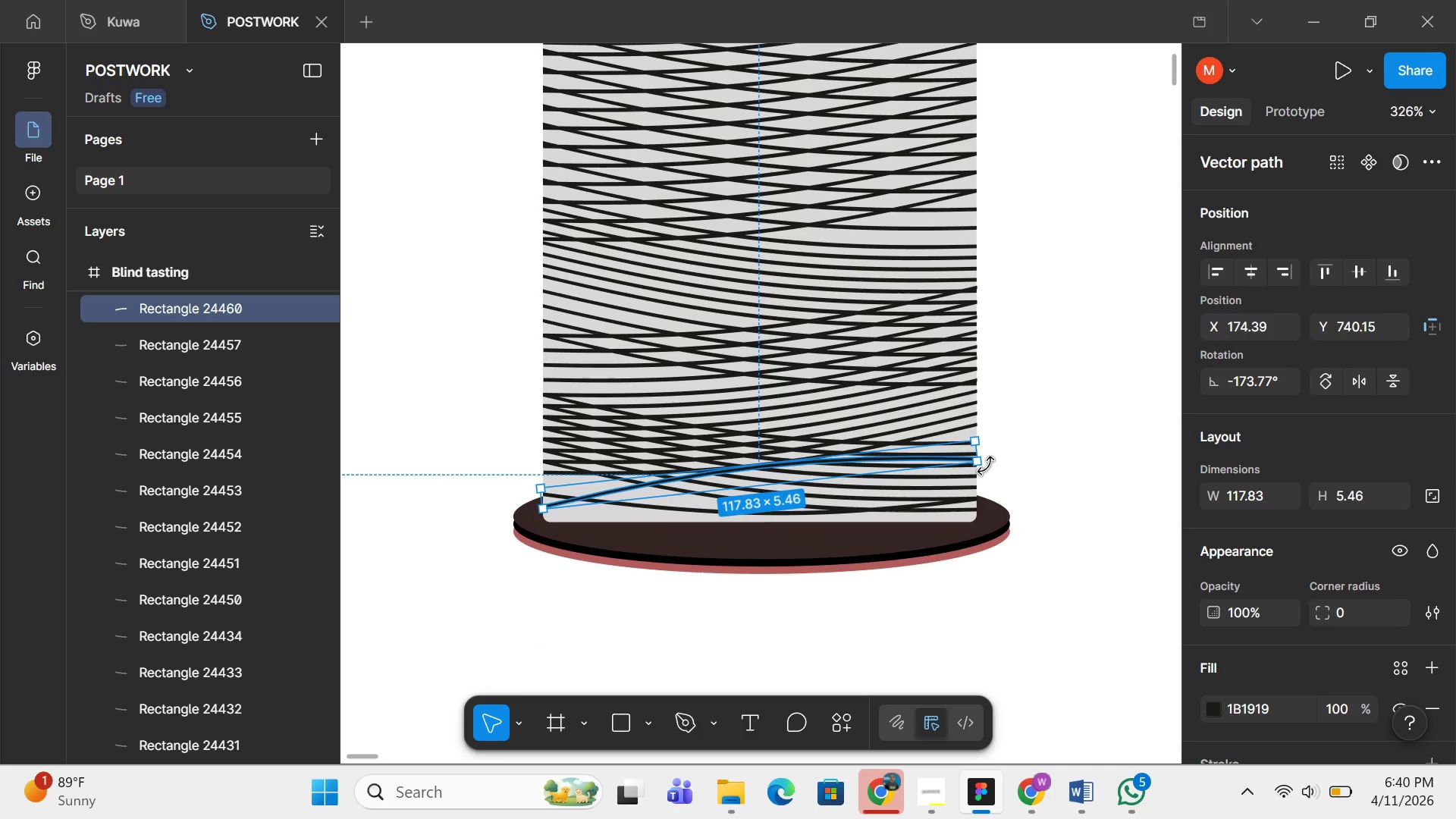 
key(Control+ControlLeft)
 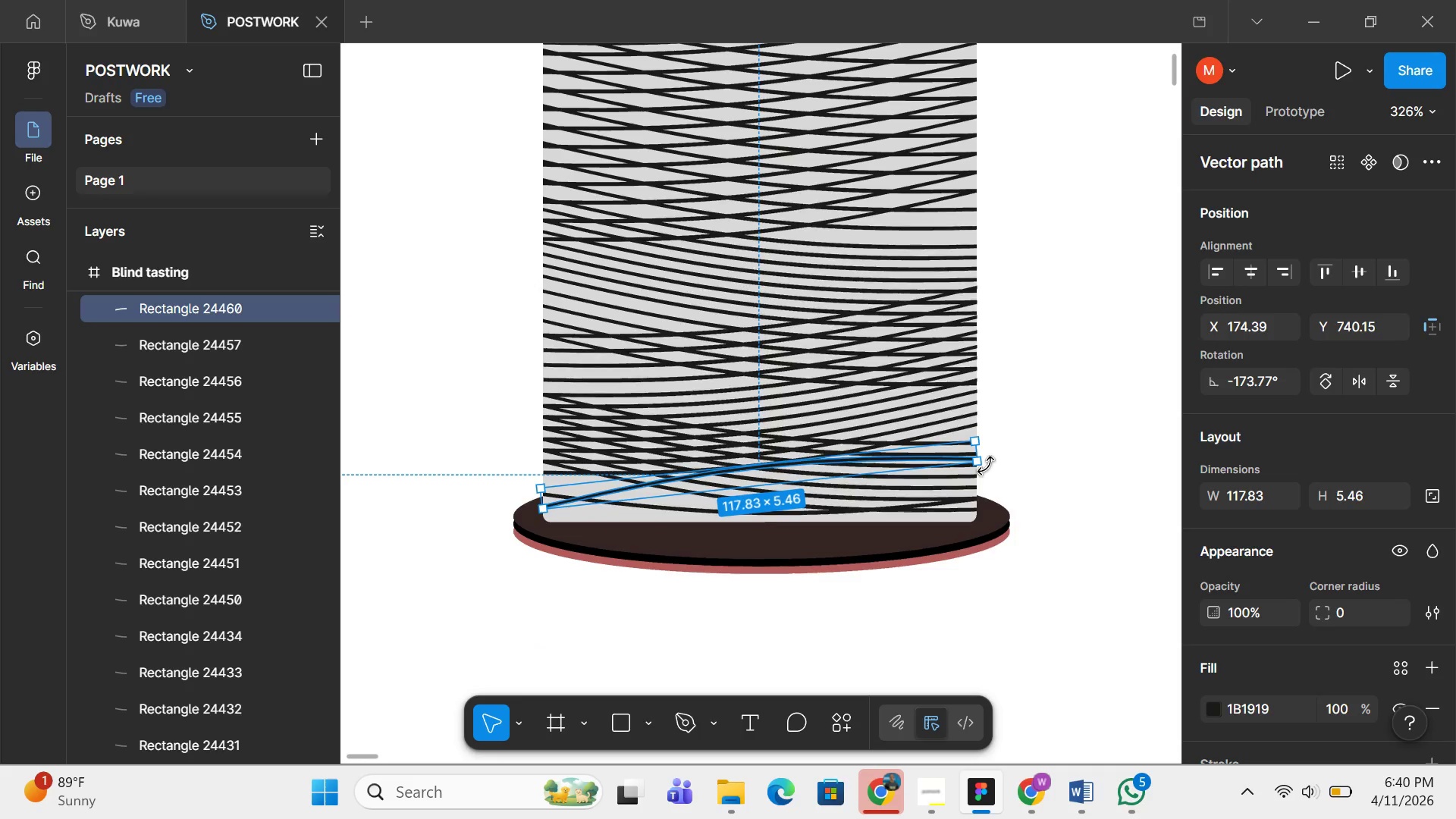 
key(Control+ControlLeft)
 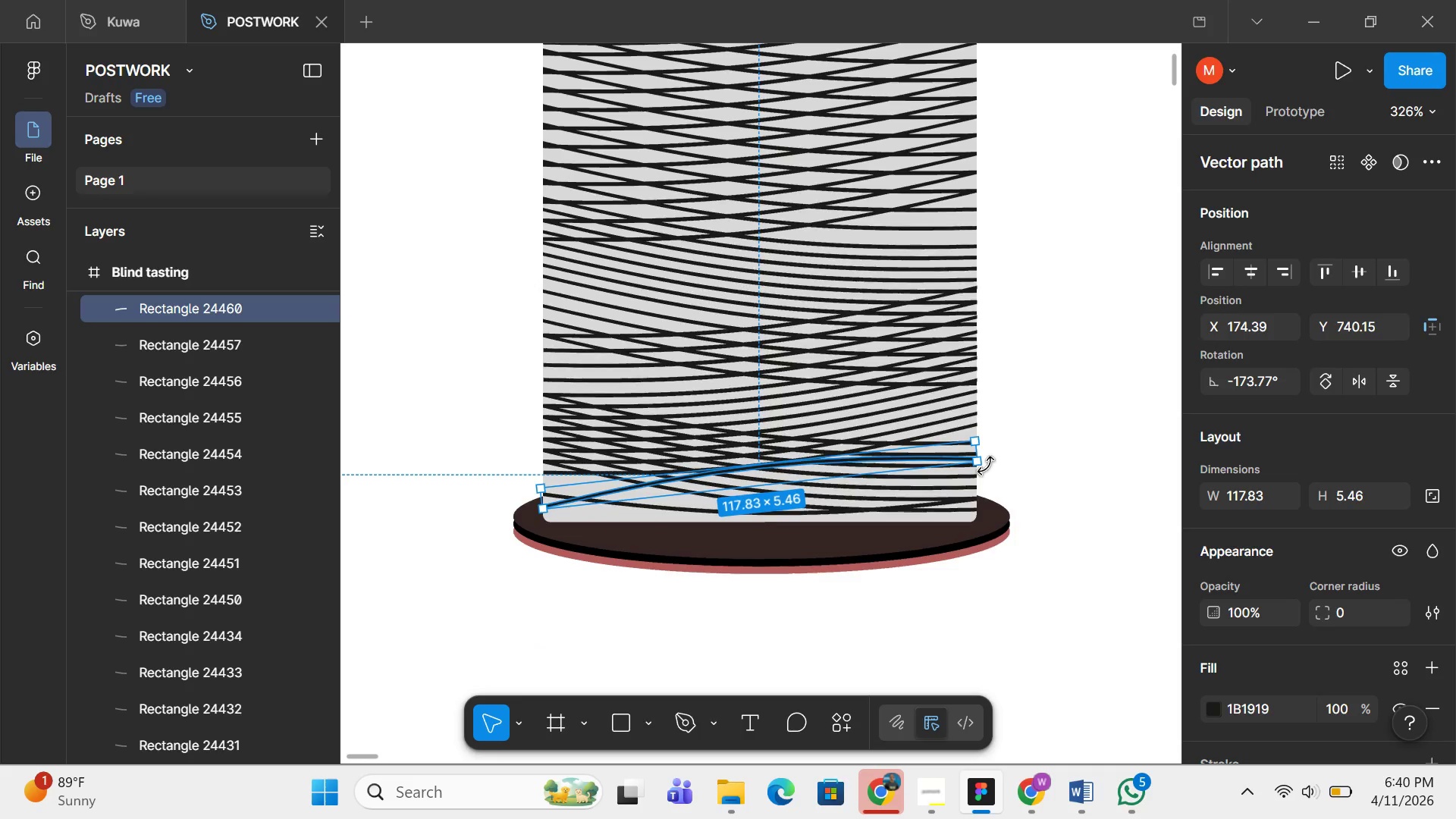 
key(Control+ControlLeft)
 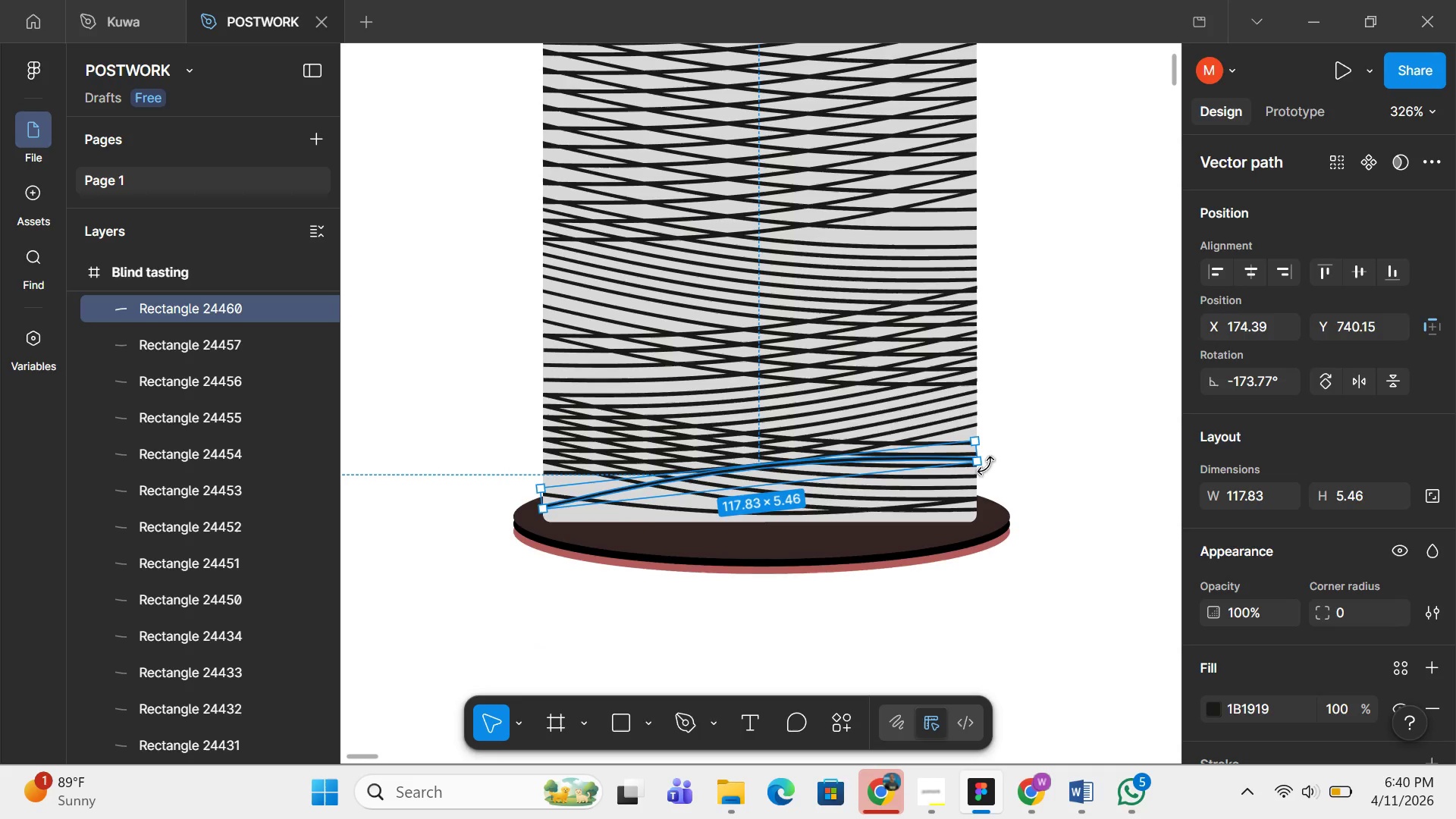 
key(Control+ControlLeft)
 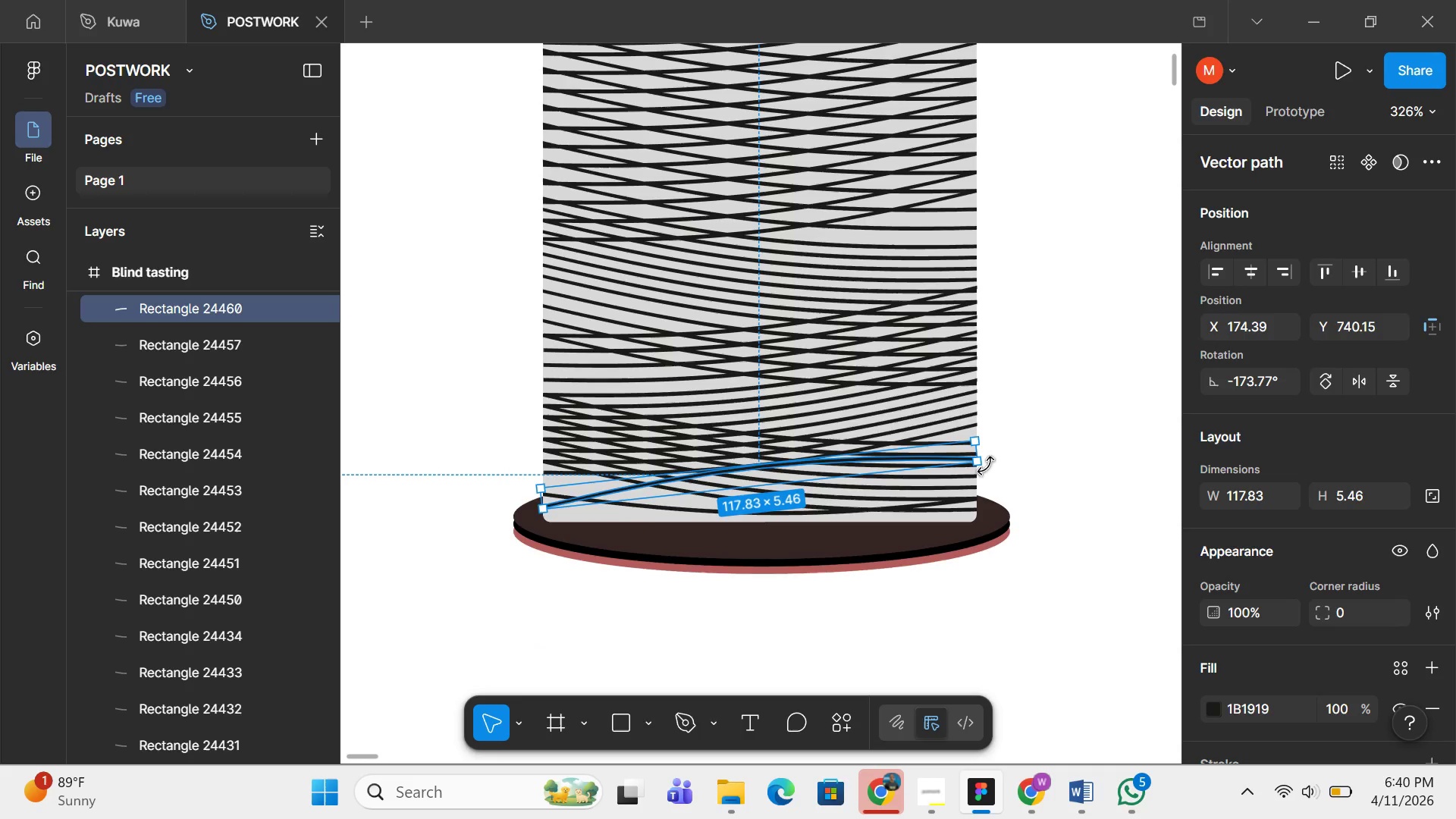 
scroll: coordinate [986, 466], scroll_direction: down, amount: 20.0
 